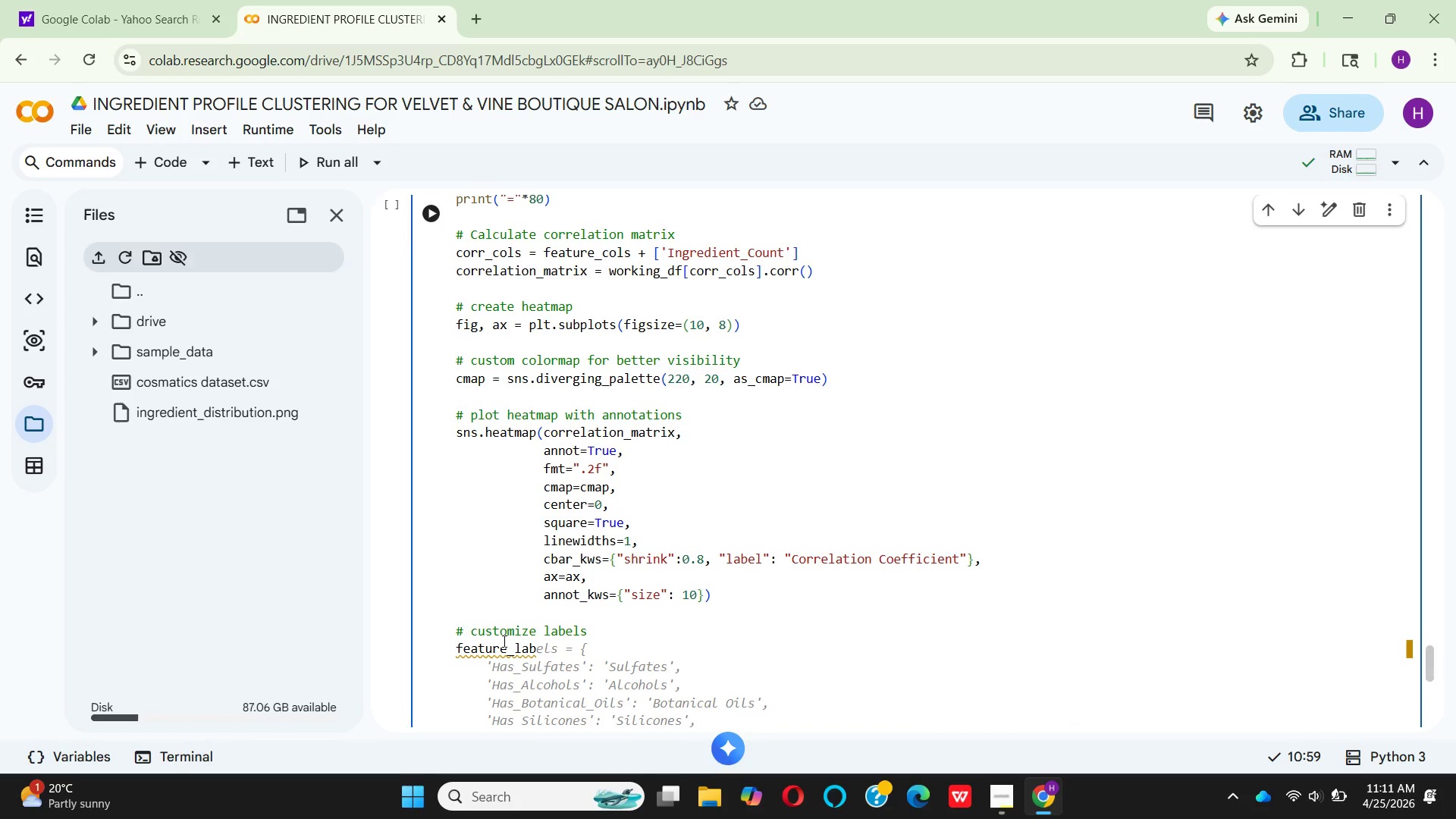 
type(els = [)
 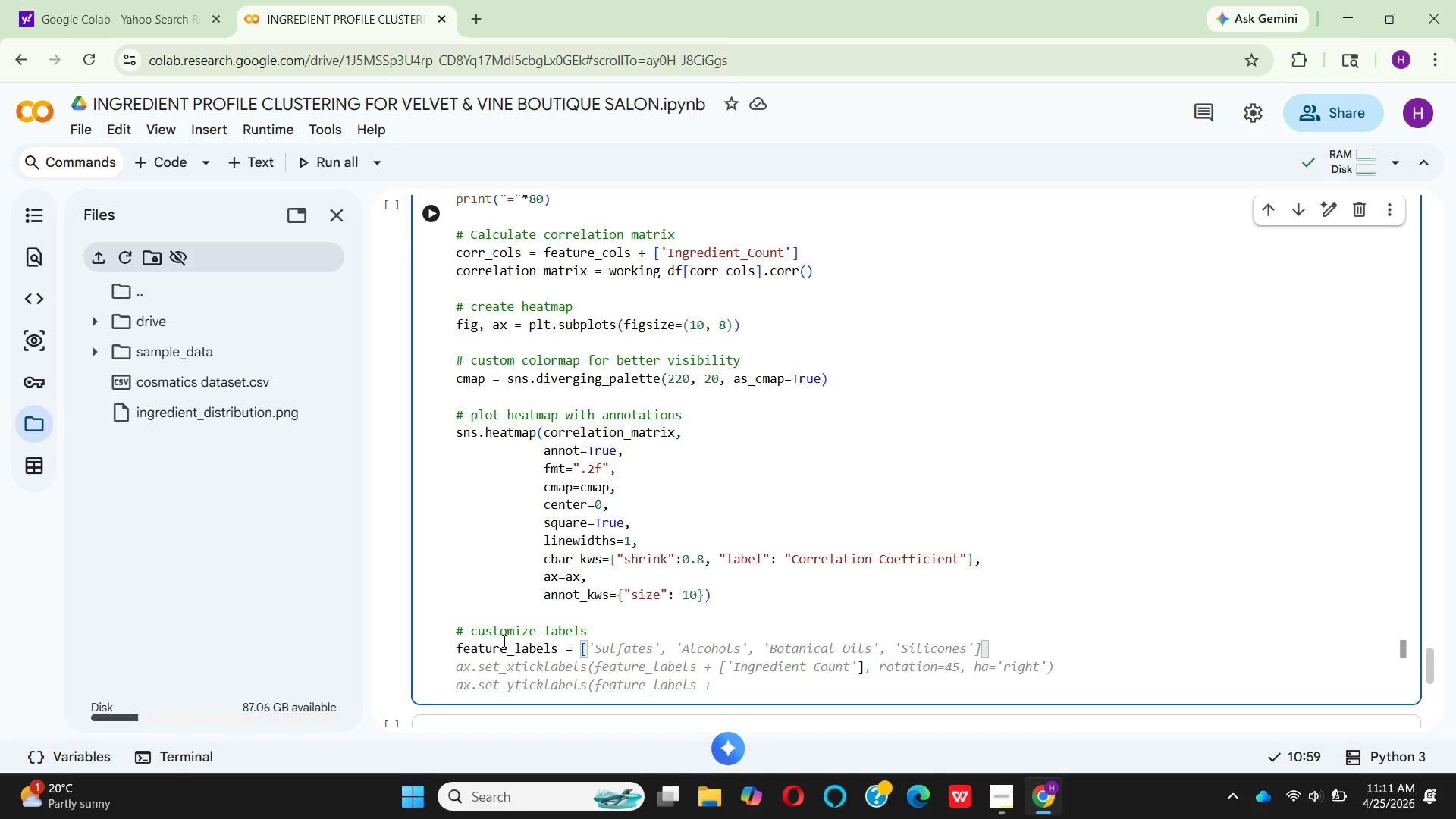 
wait(8.86)
 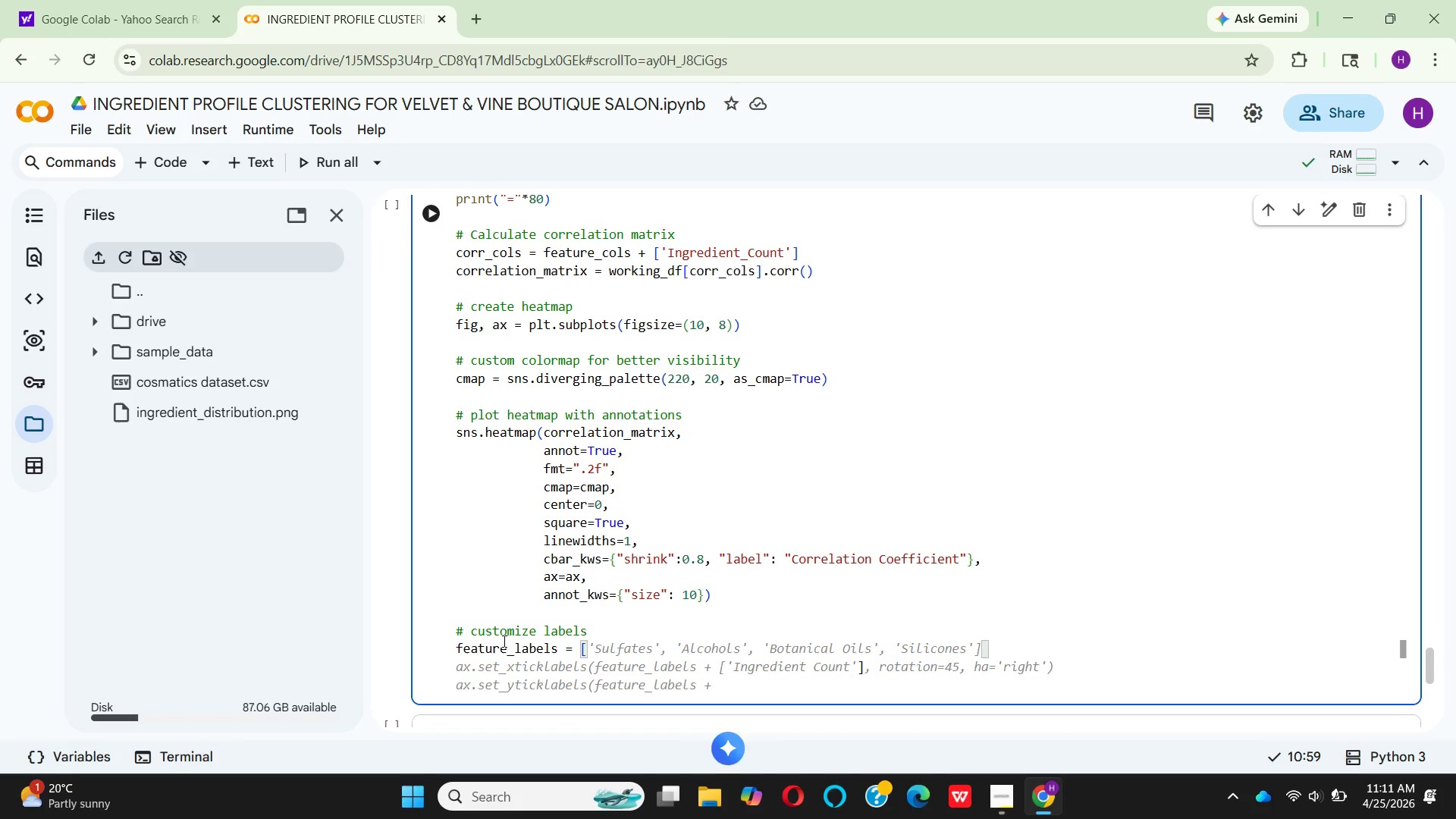 
left_click([670, 623])
 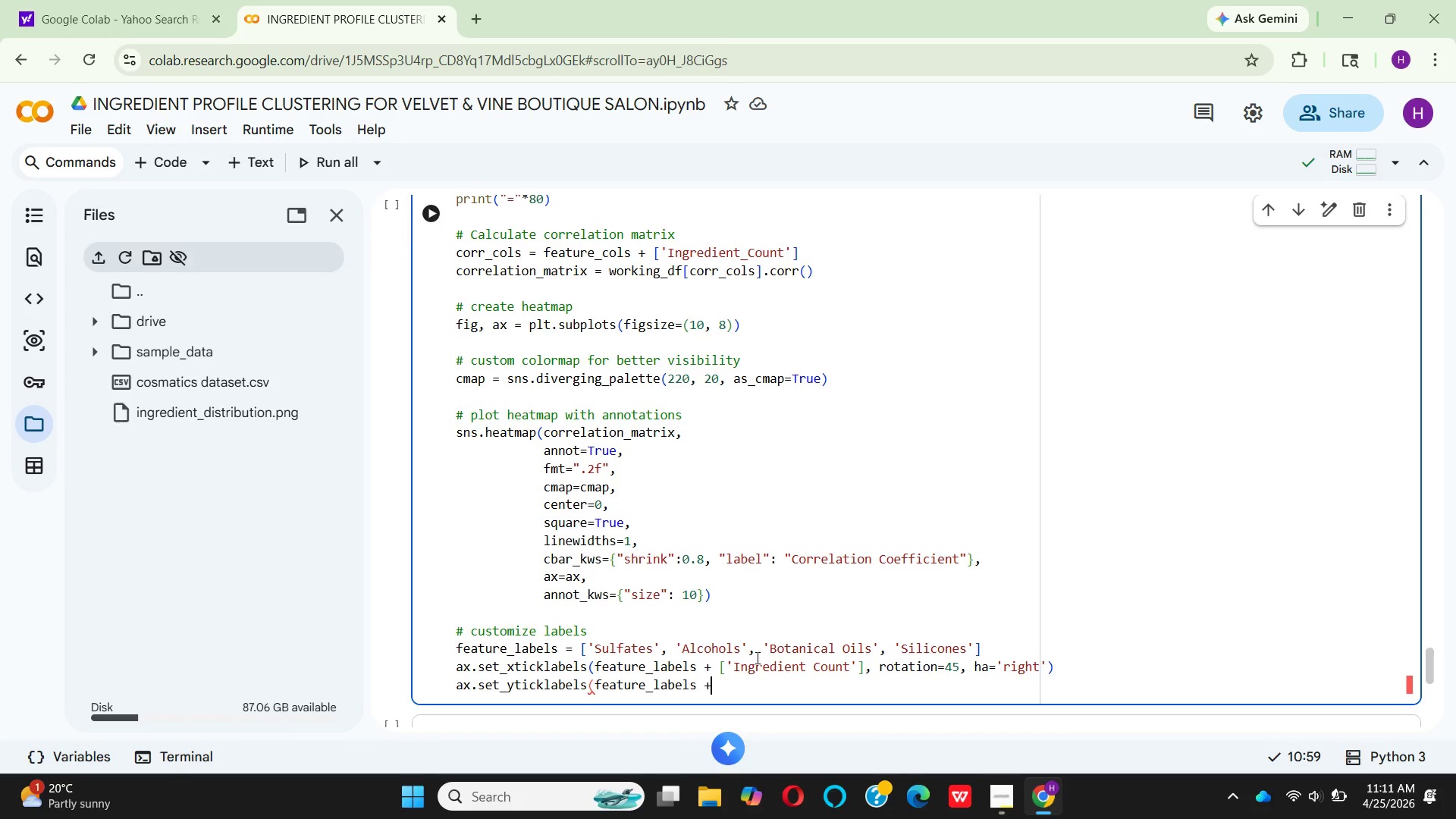 
wait(5.68)
 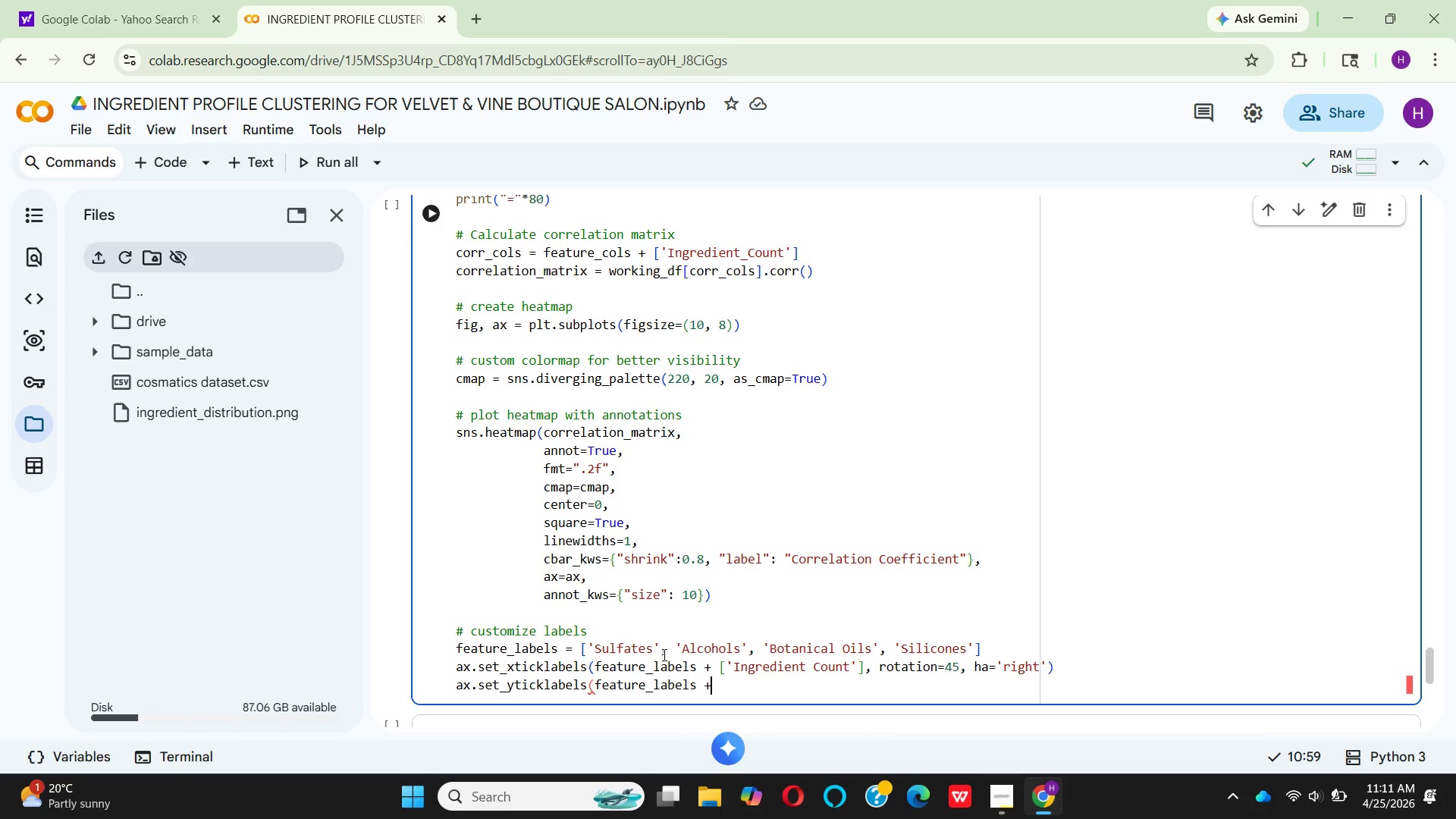 
mouse_move([921, 667])
 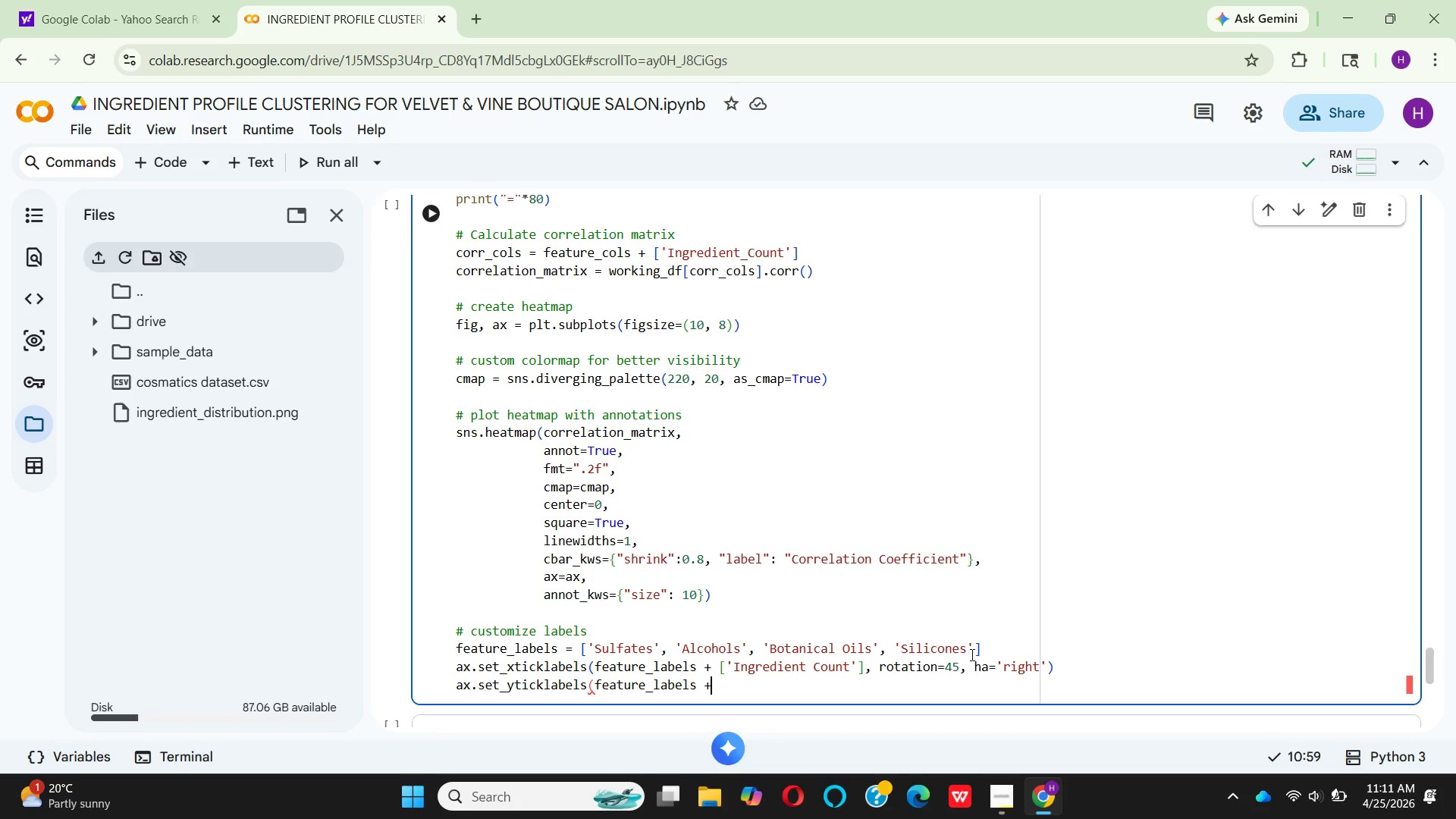 
left_click([975, 651])
 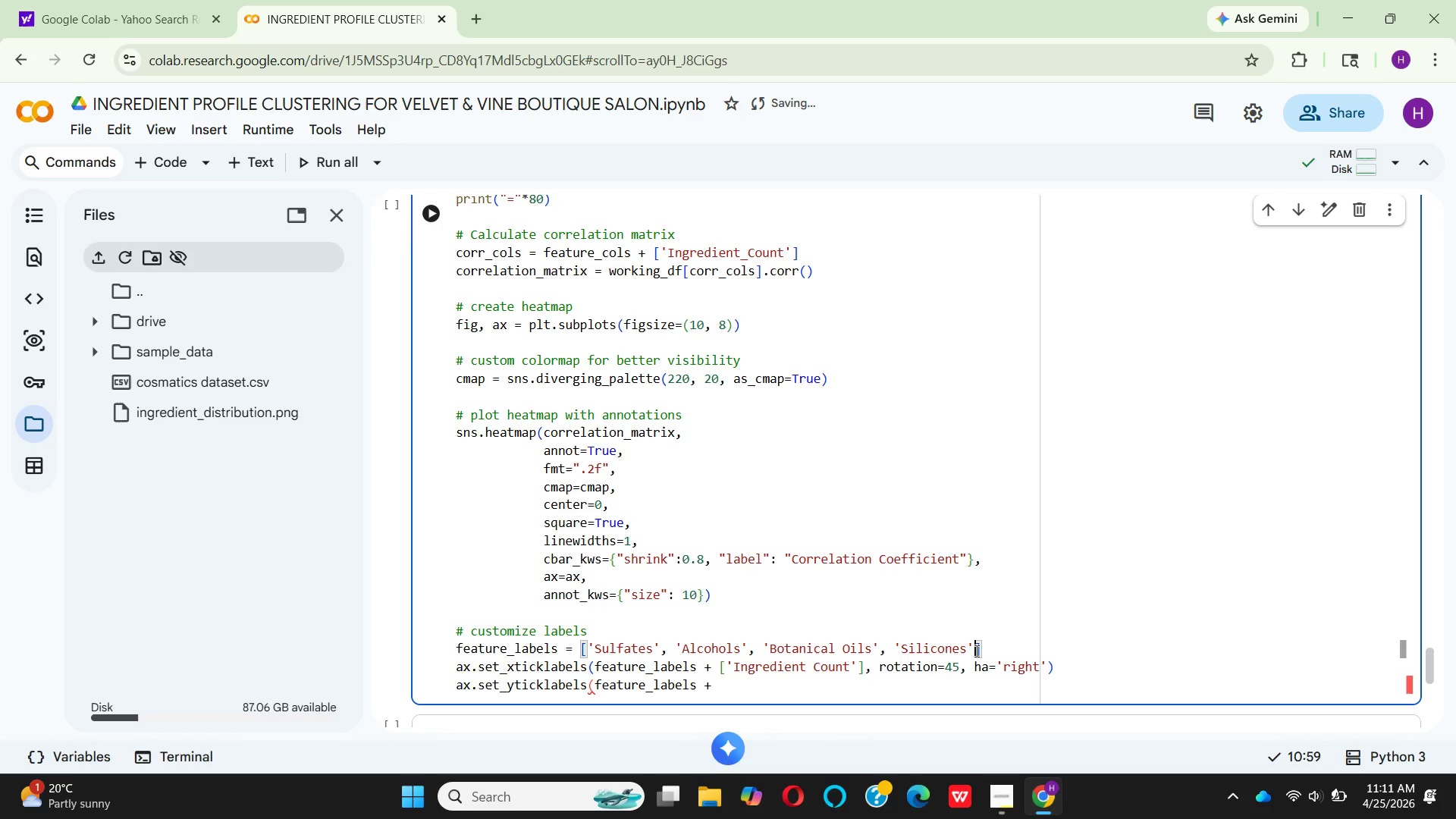 
key(Comma)
 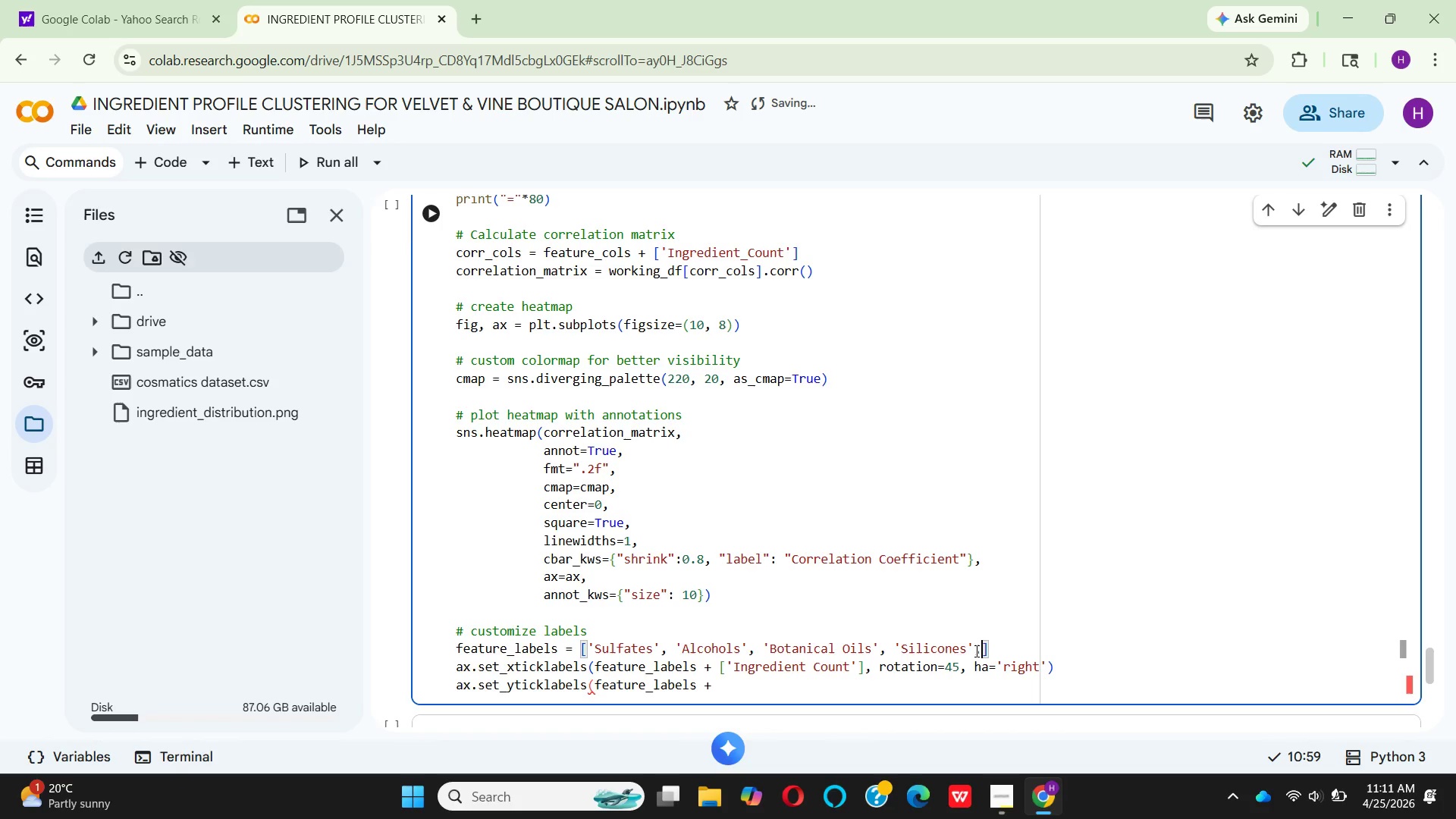 
key(Space)
 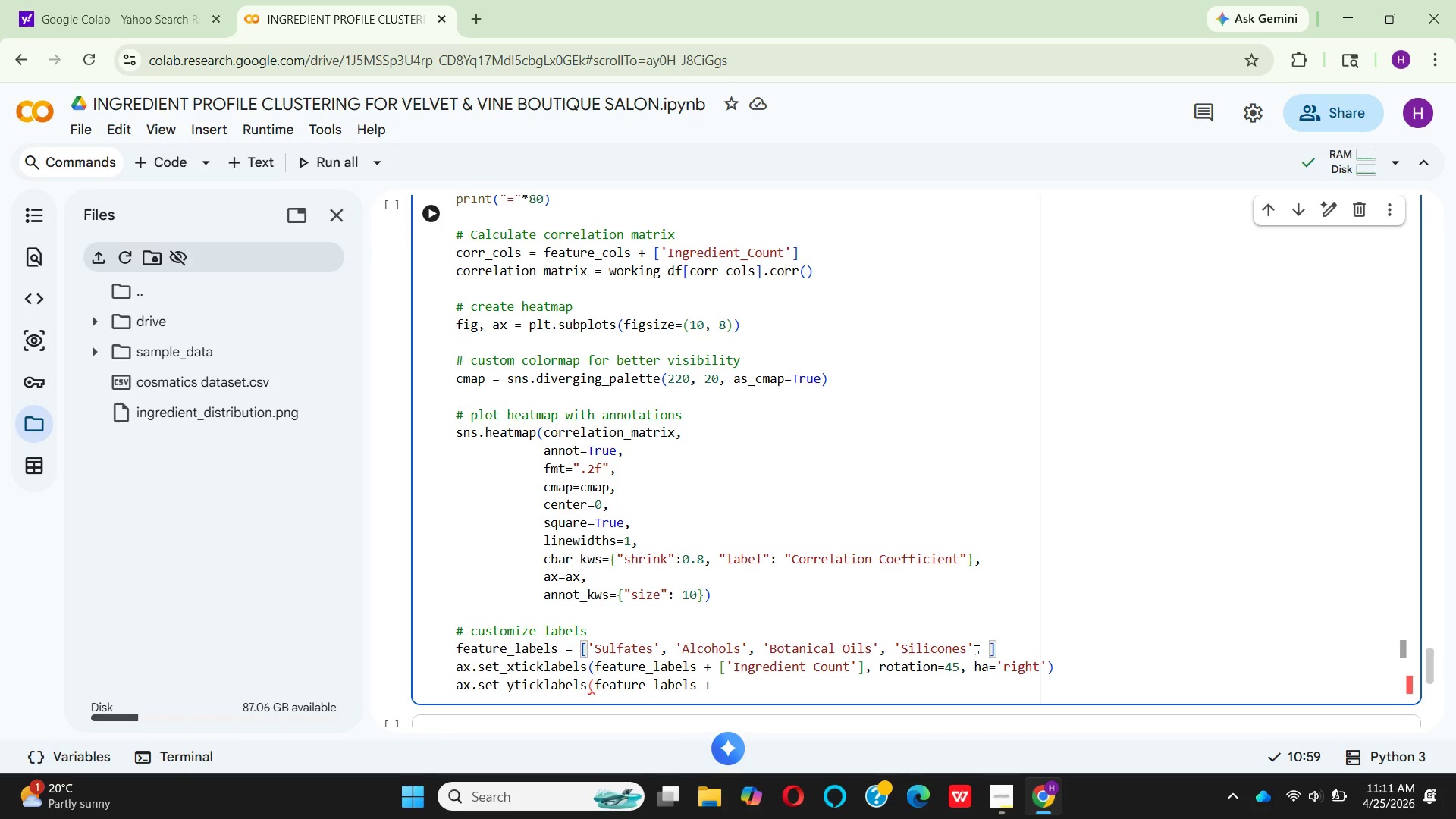 
type('Ingre)
 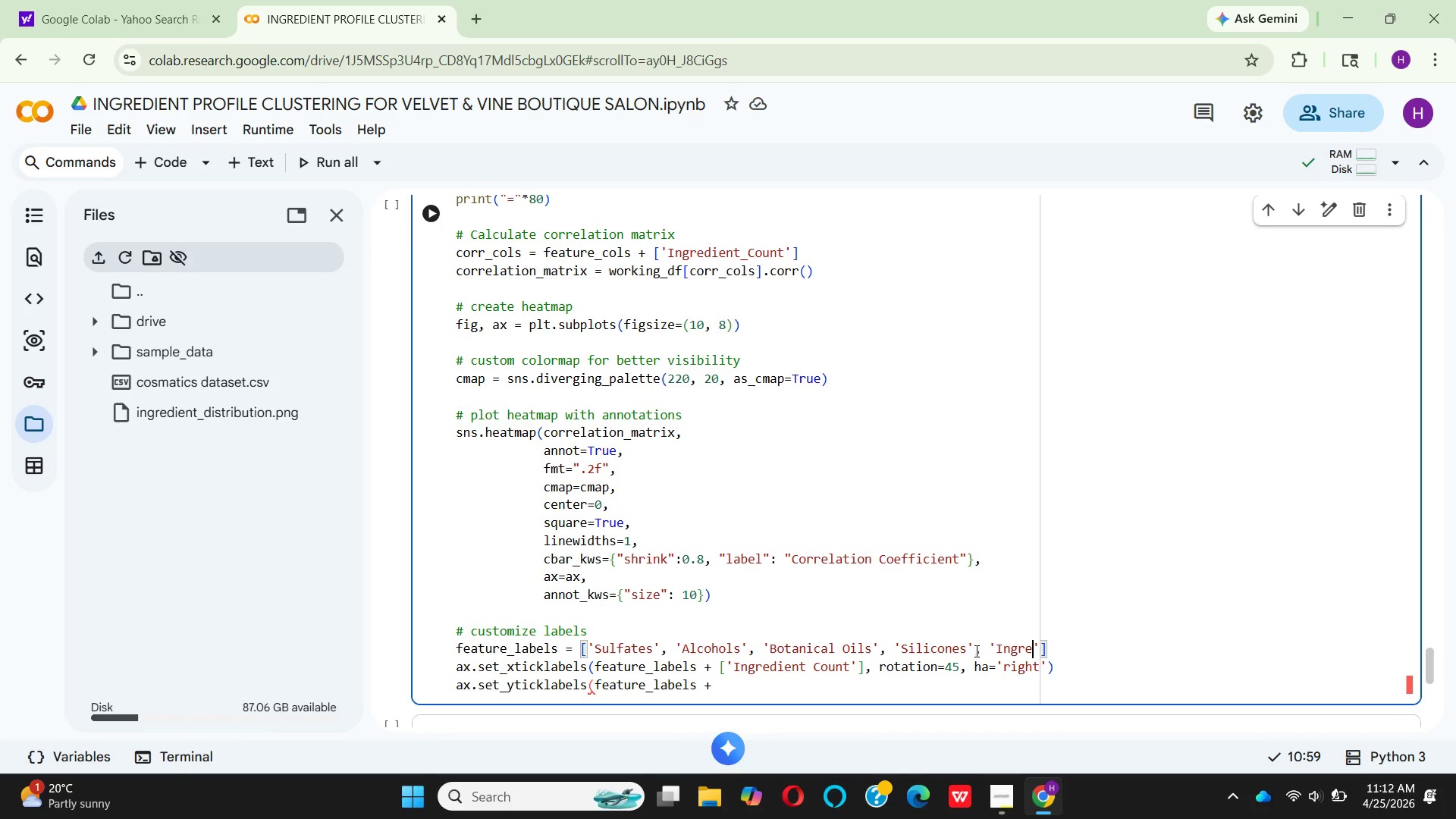 
type(dient C nt)
 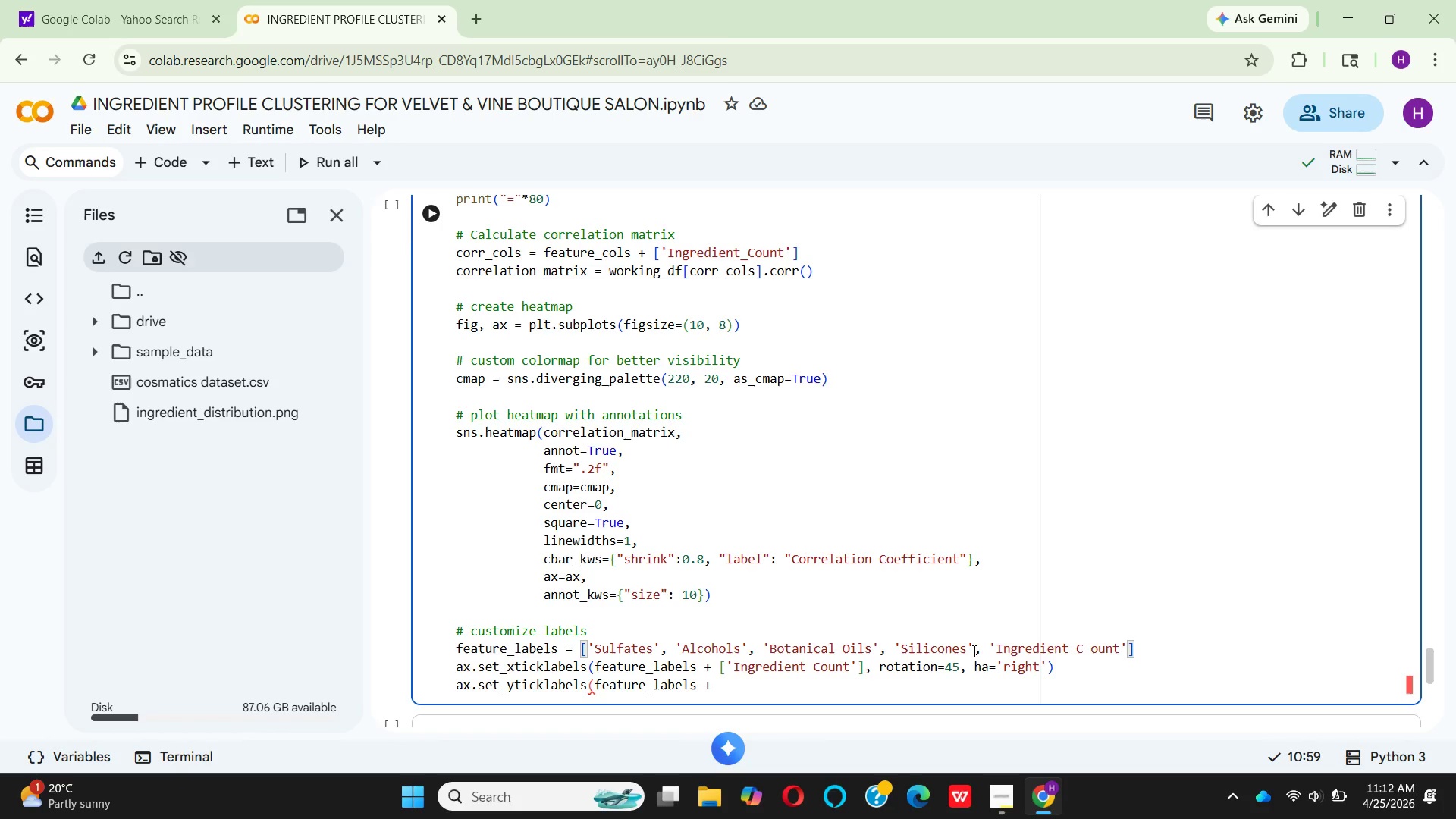 
hold_key(key=O, duration=0.31)
 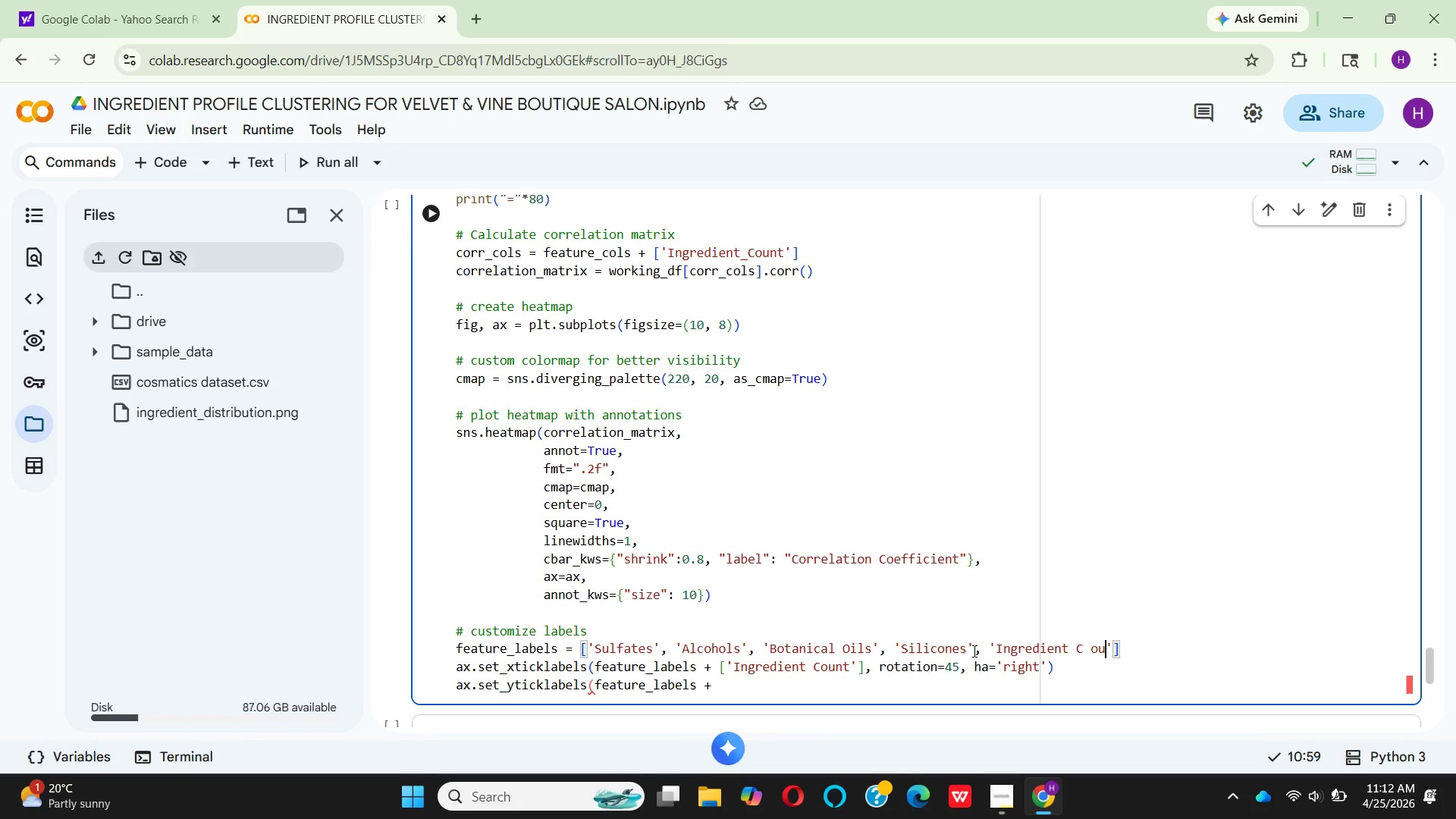 
hold_key(key=U, duration=0.33)
 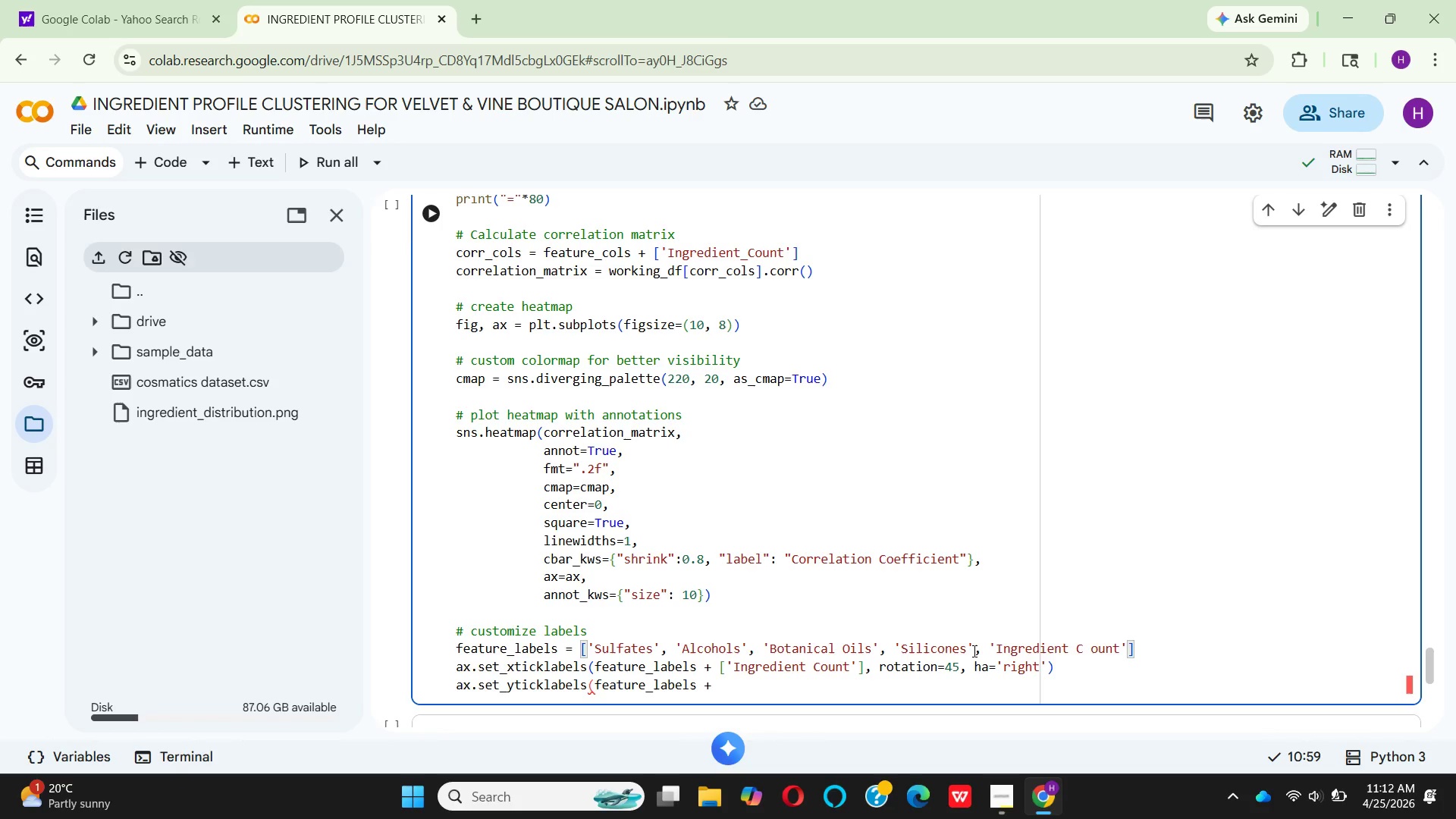 
key(ArrowLeft)
 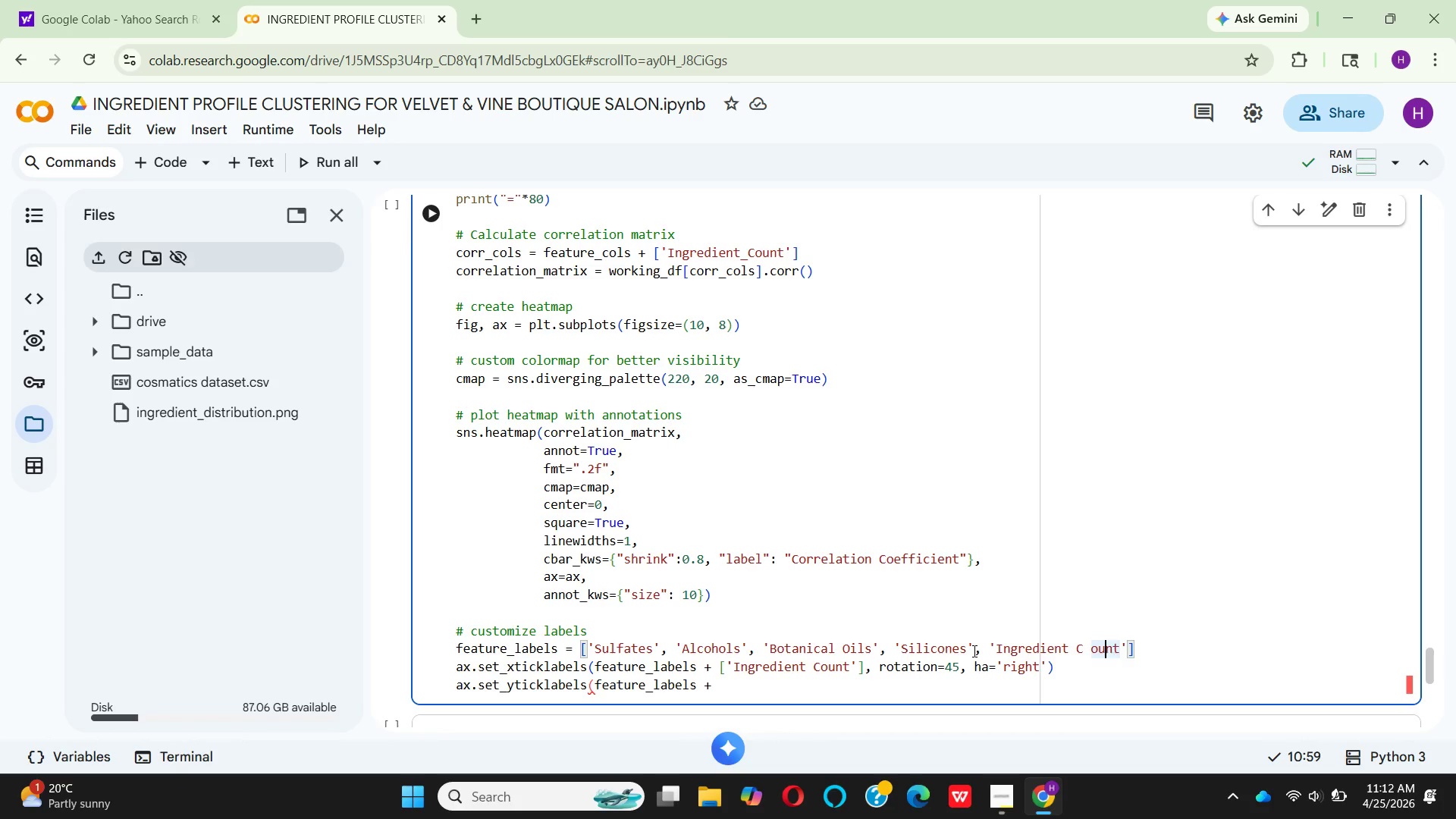 
key(ArrowLeft)
 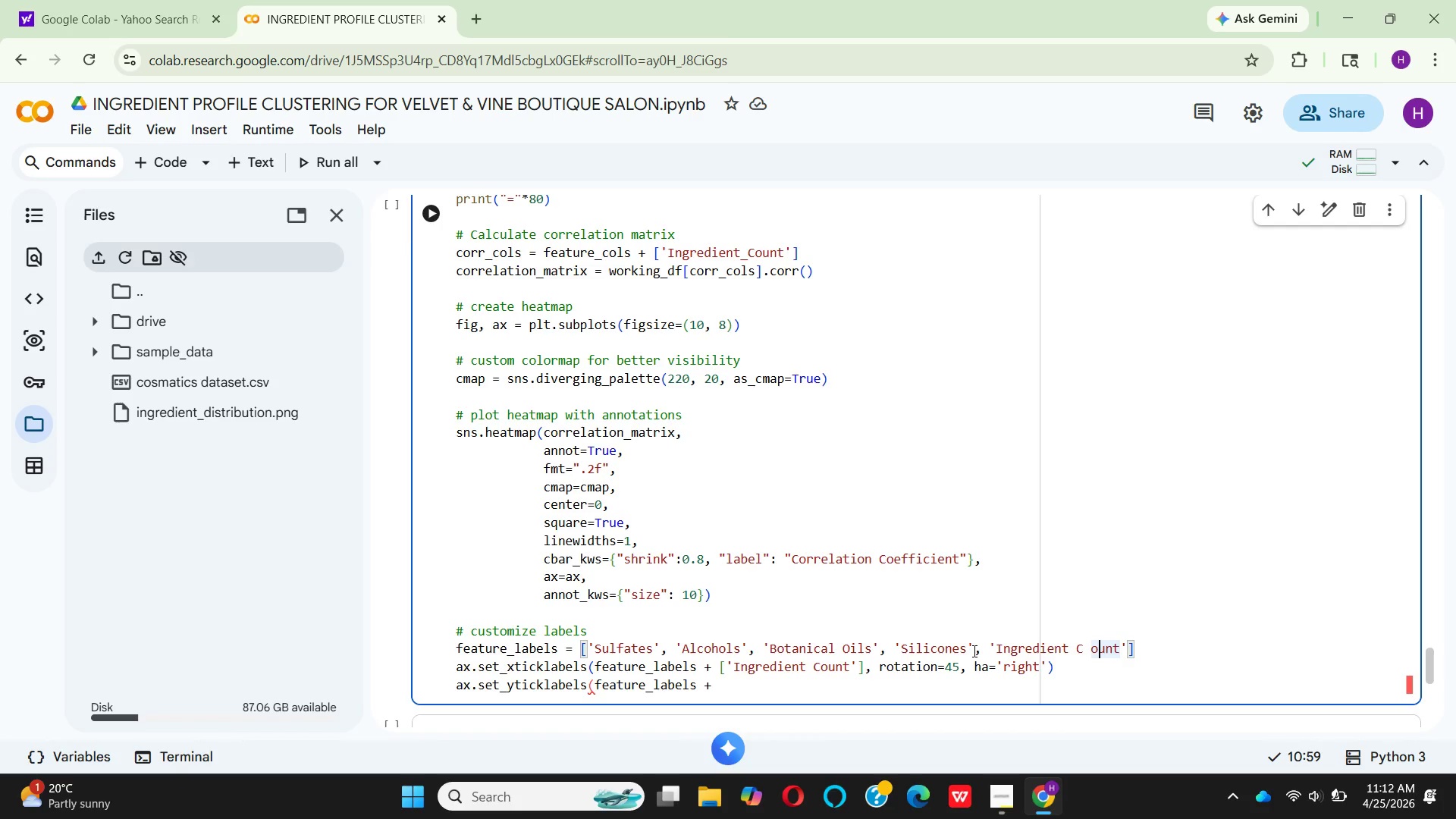 
key(ArrowLeft)
 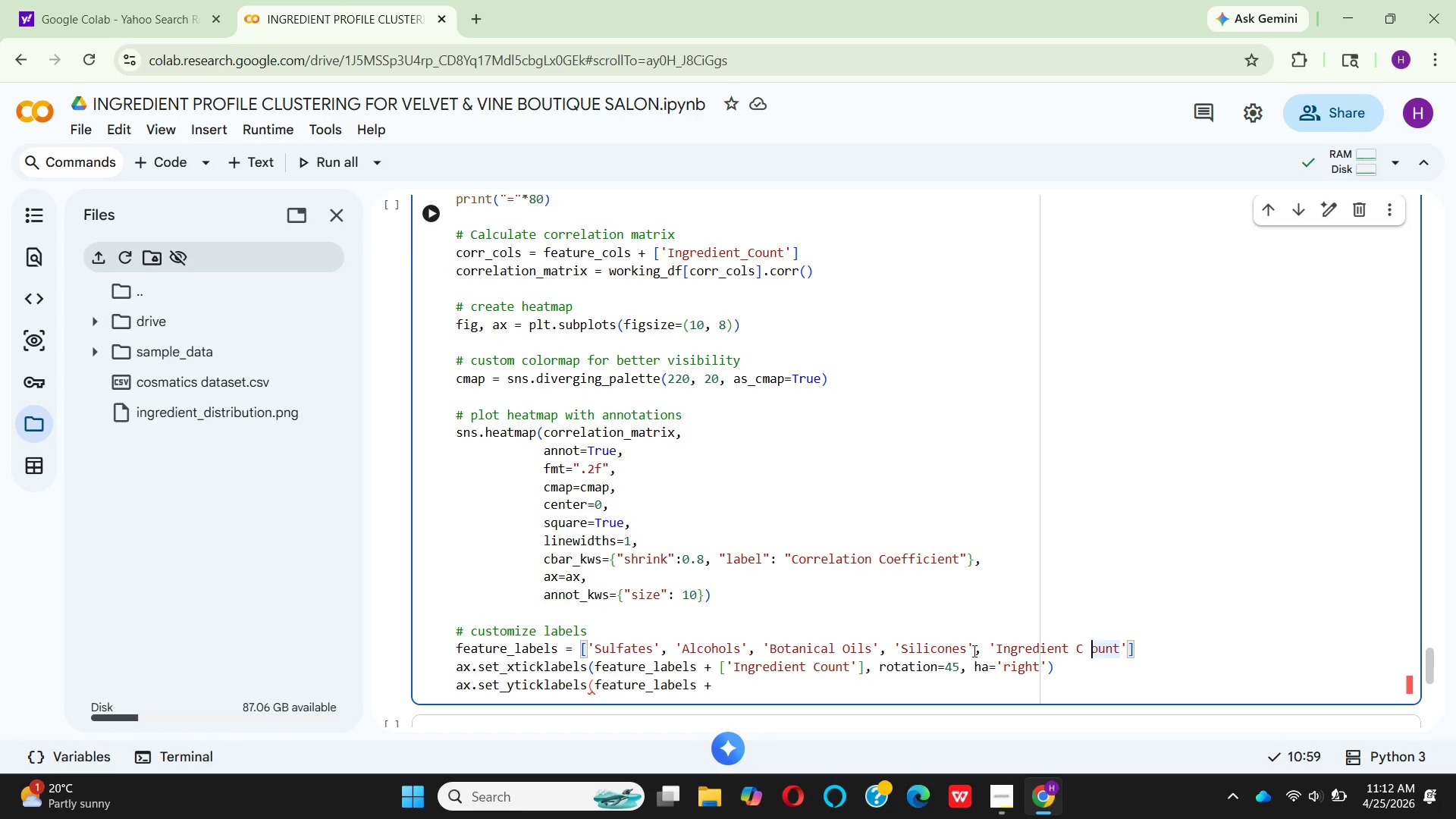 
key(ArrowLeft)
 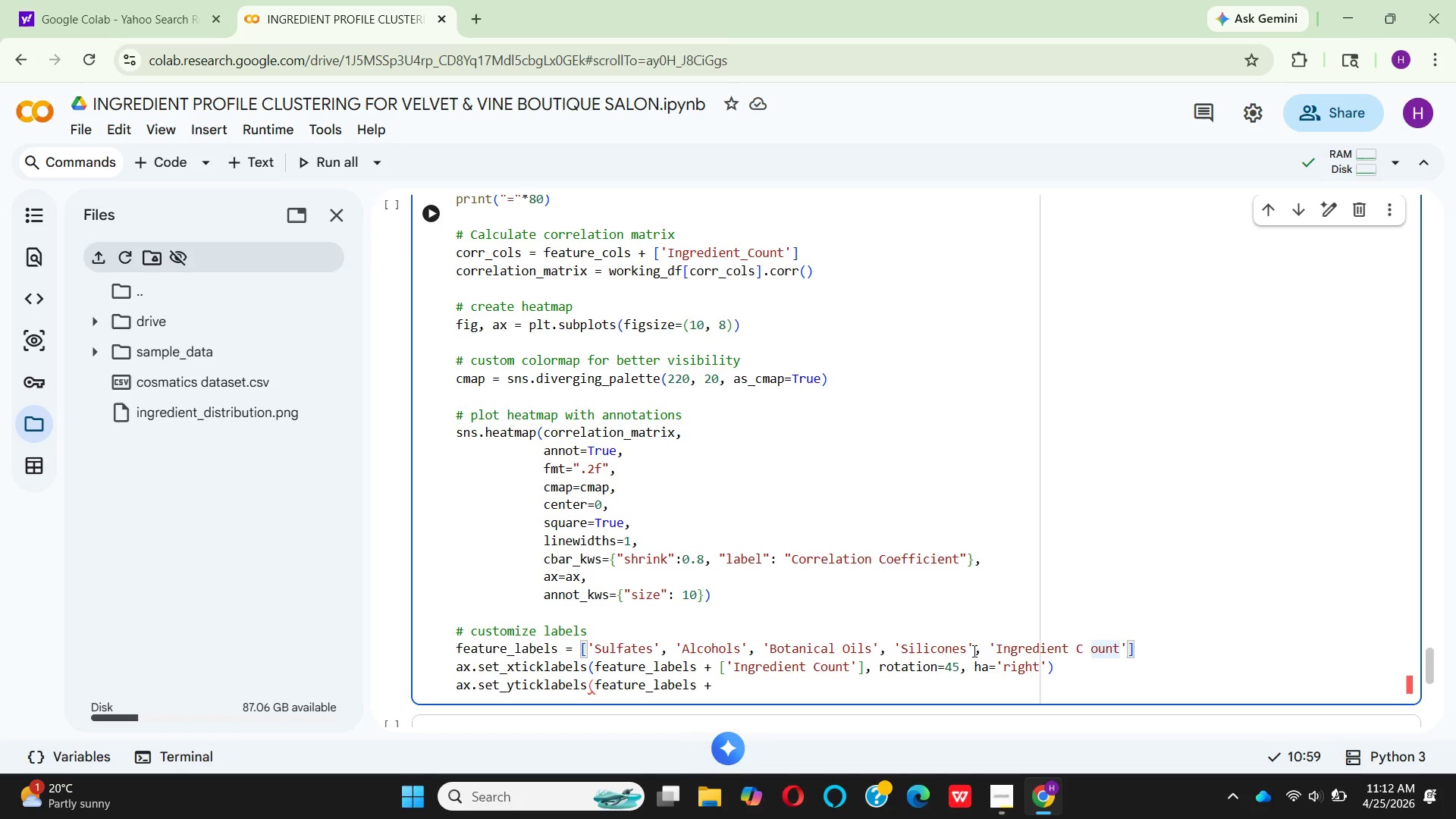 
key(Backspace)
 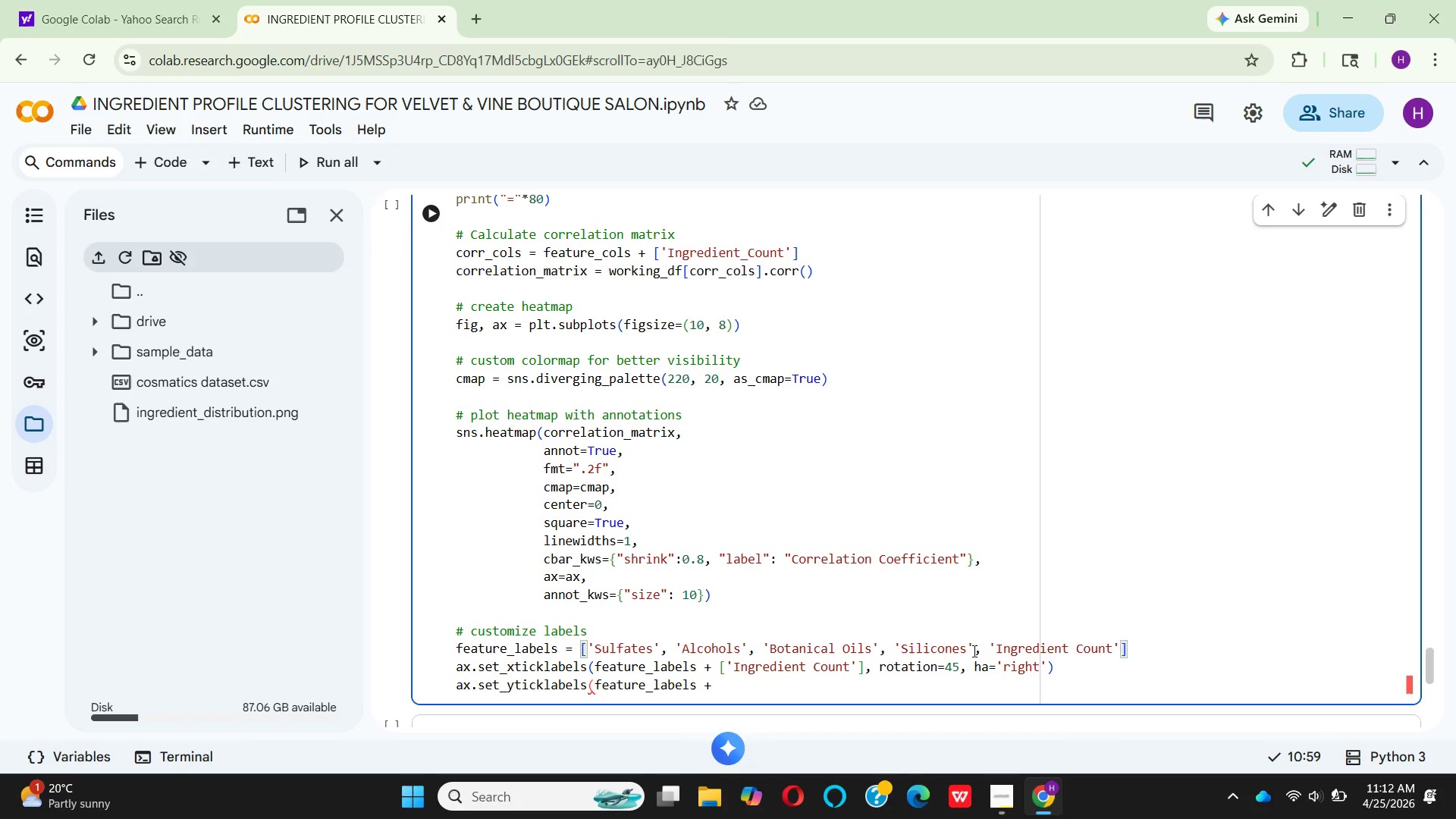 
key(ArrowRight)
 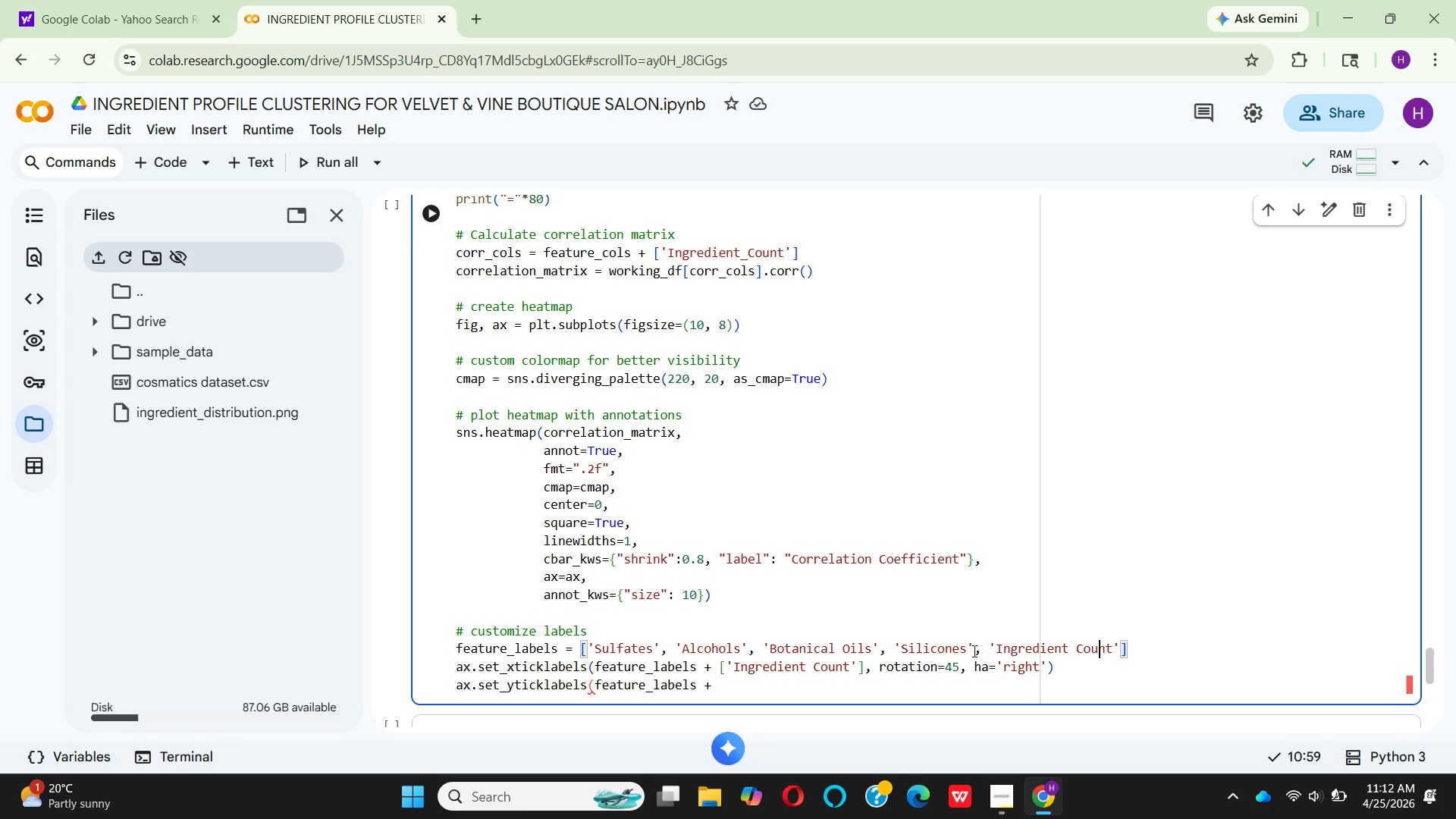 
key(ArrowRight)
 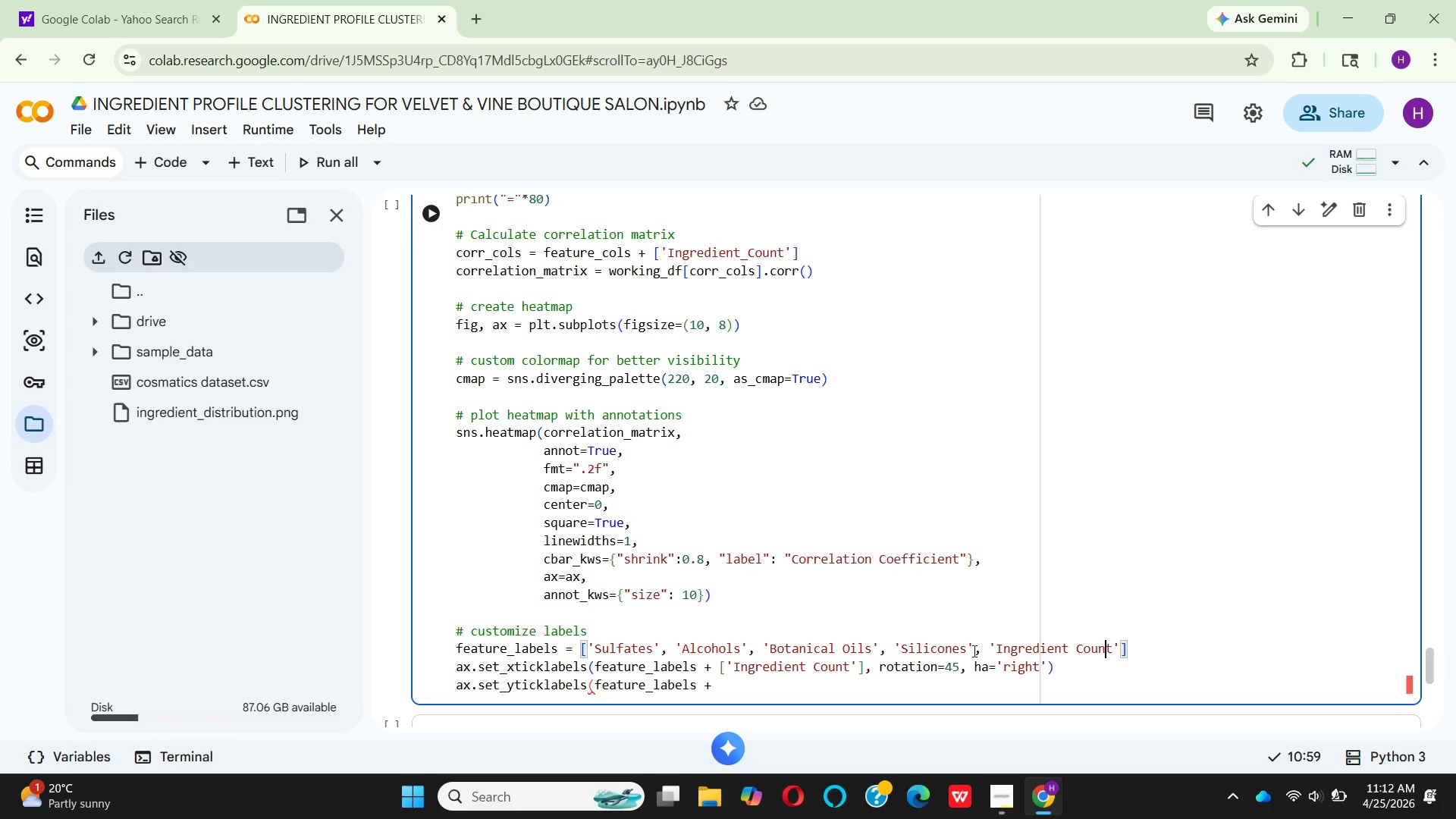 
key(ArrowRight)
 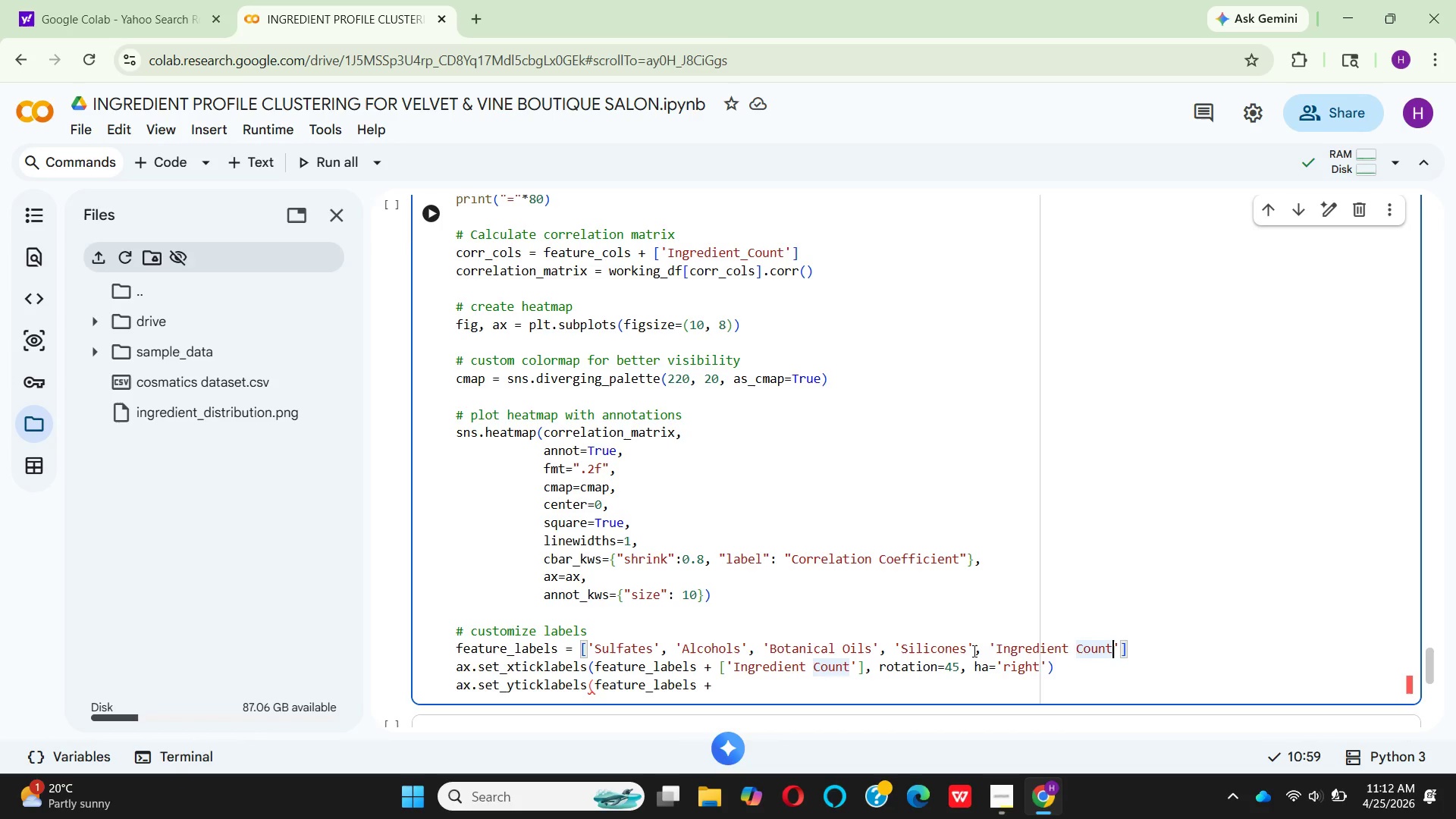 
key(ArrowRight)
 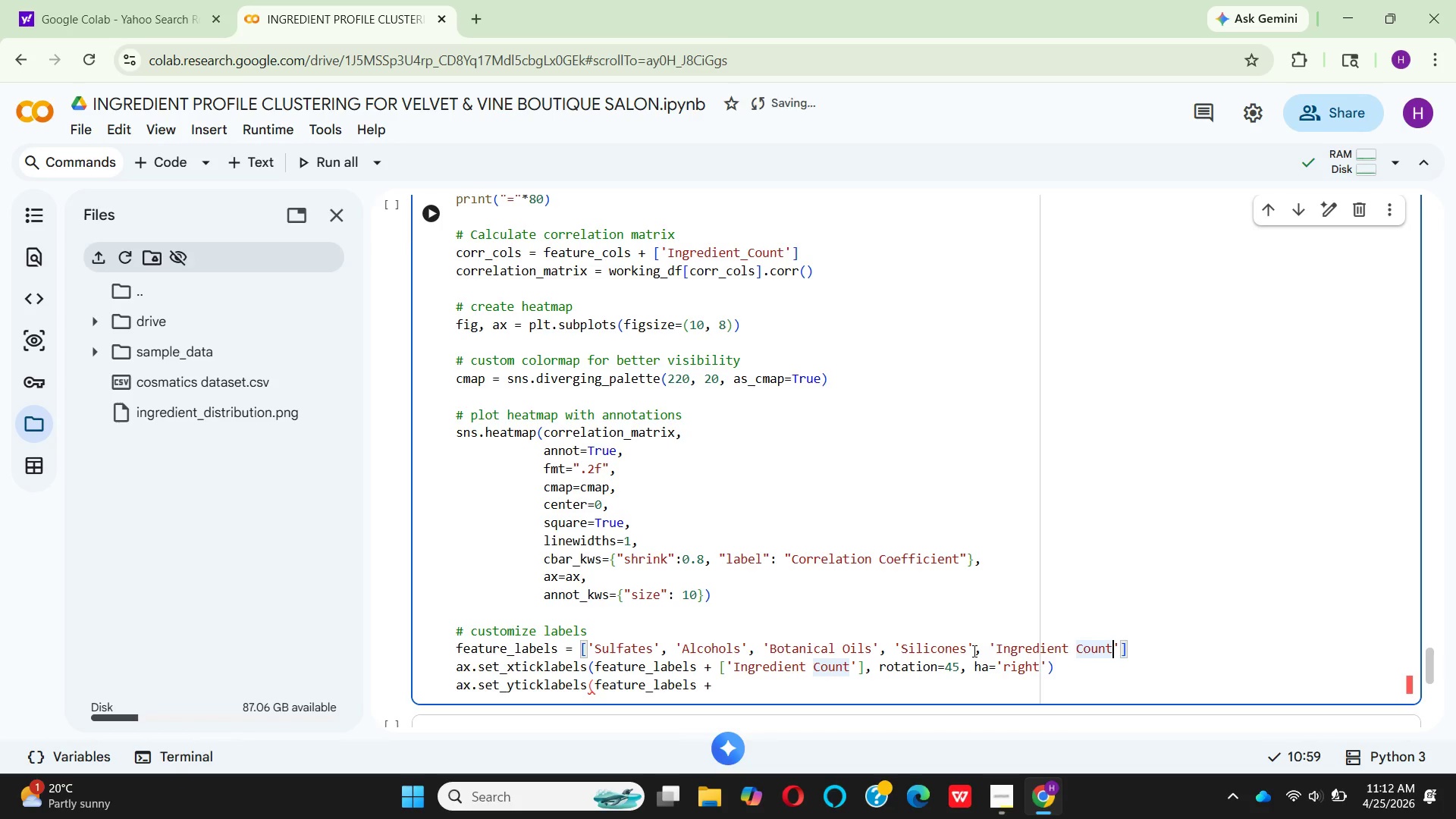 
key(ArrowRight)
 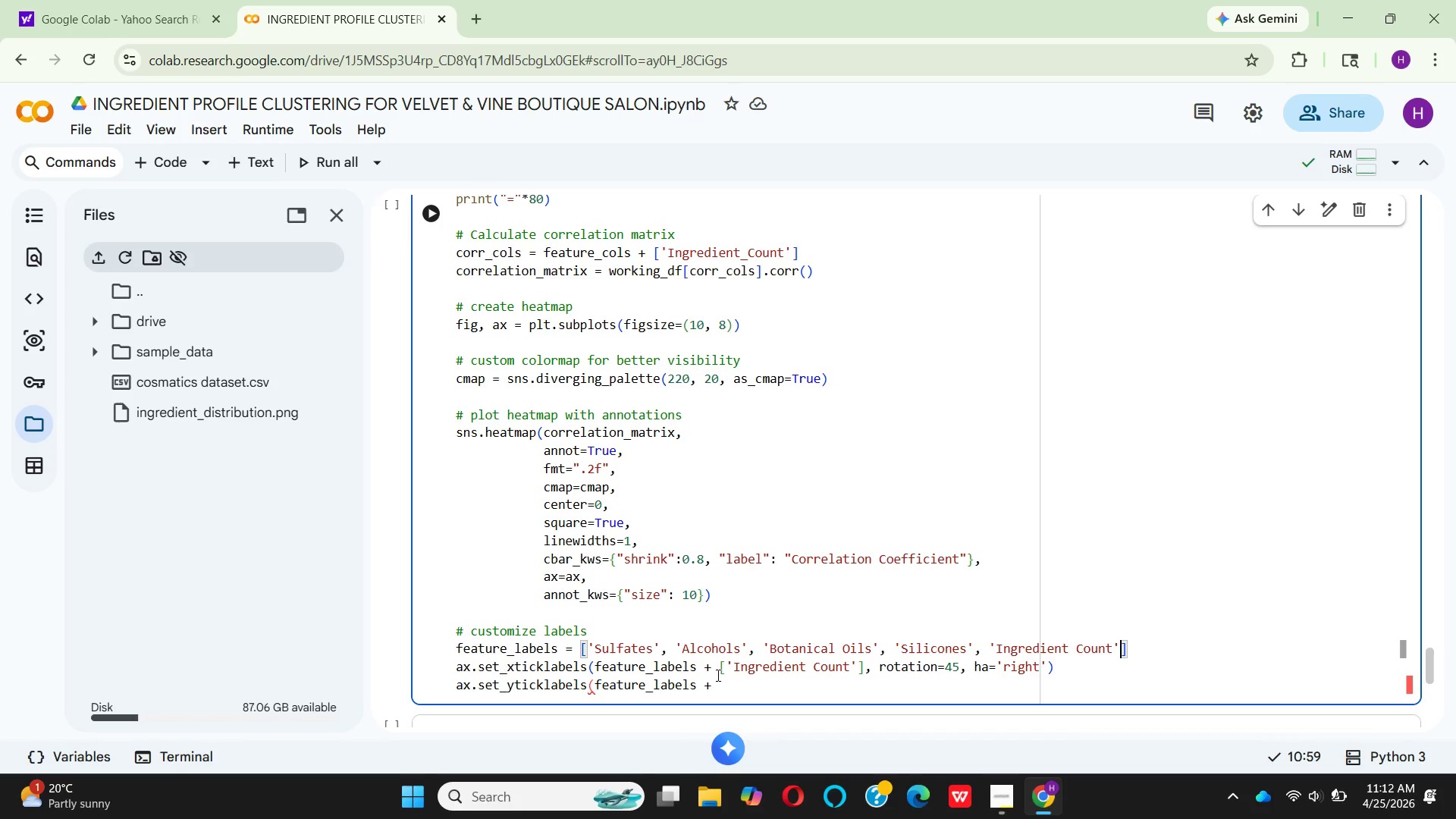 
wait(24.11)
 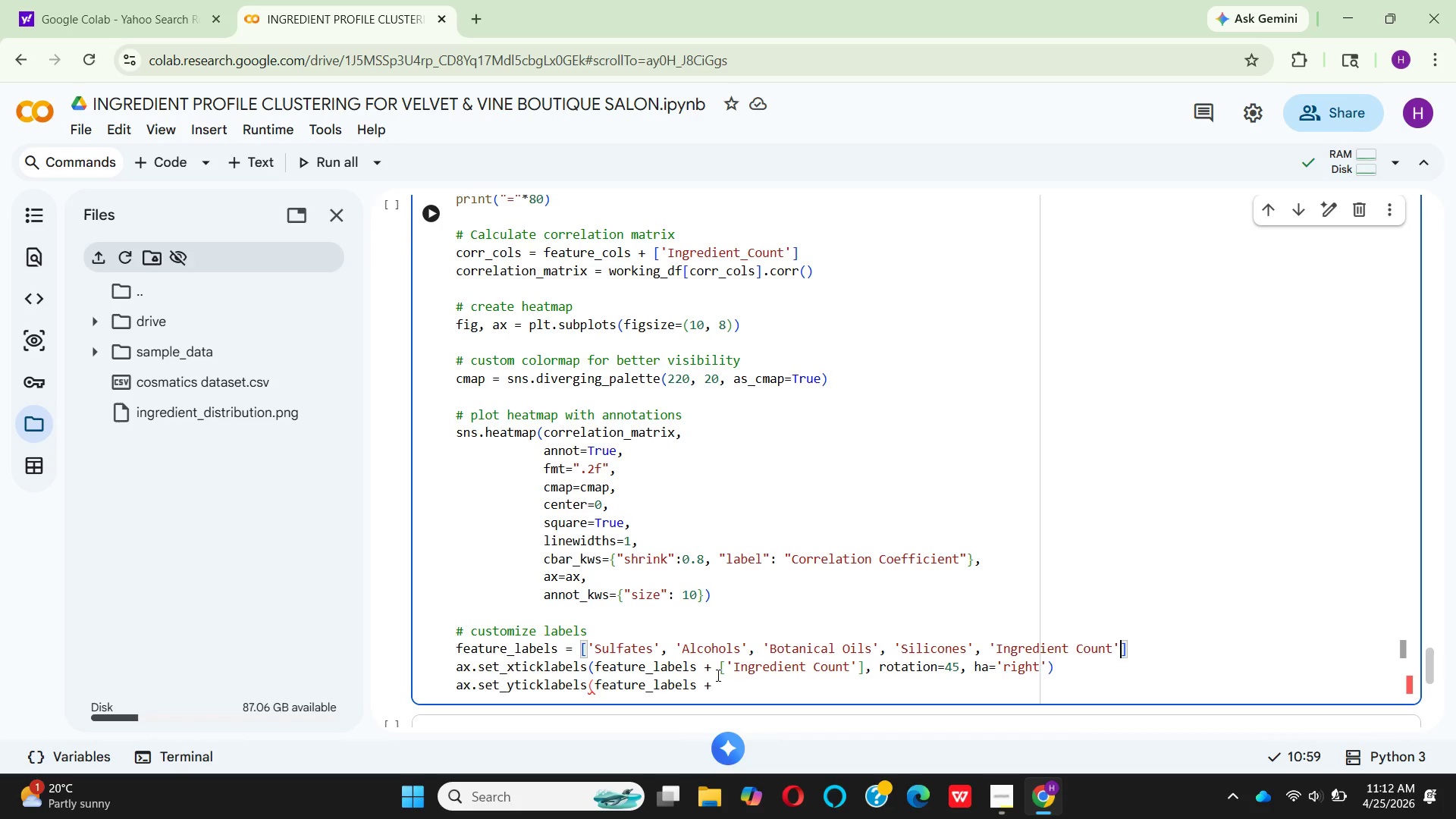 
left_click([862, 670])
 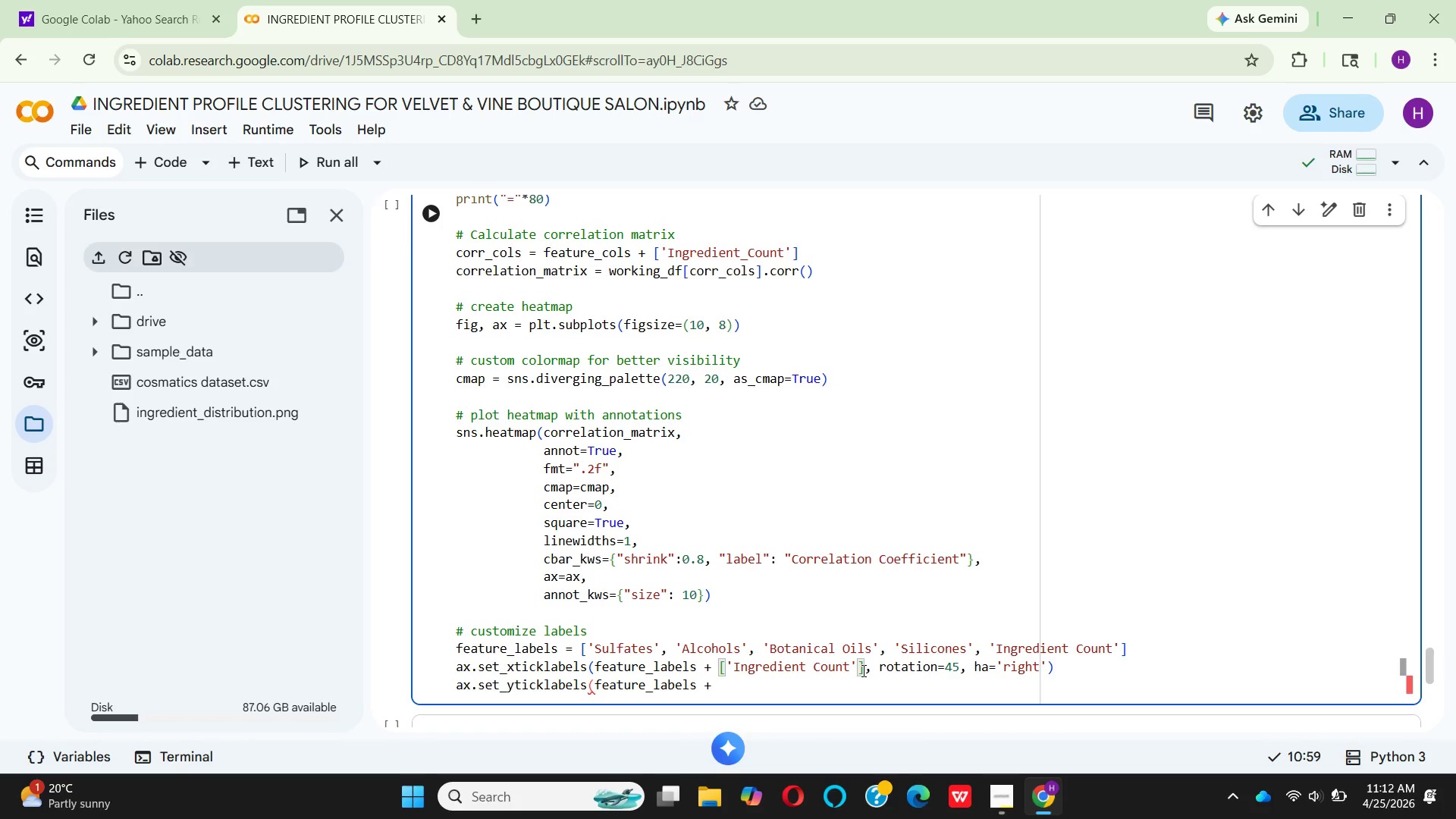 
key(Backspace)
 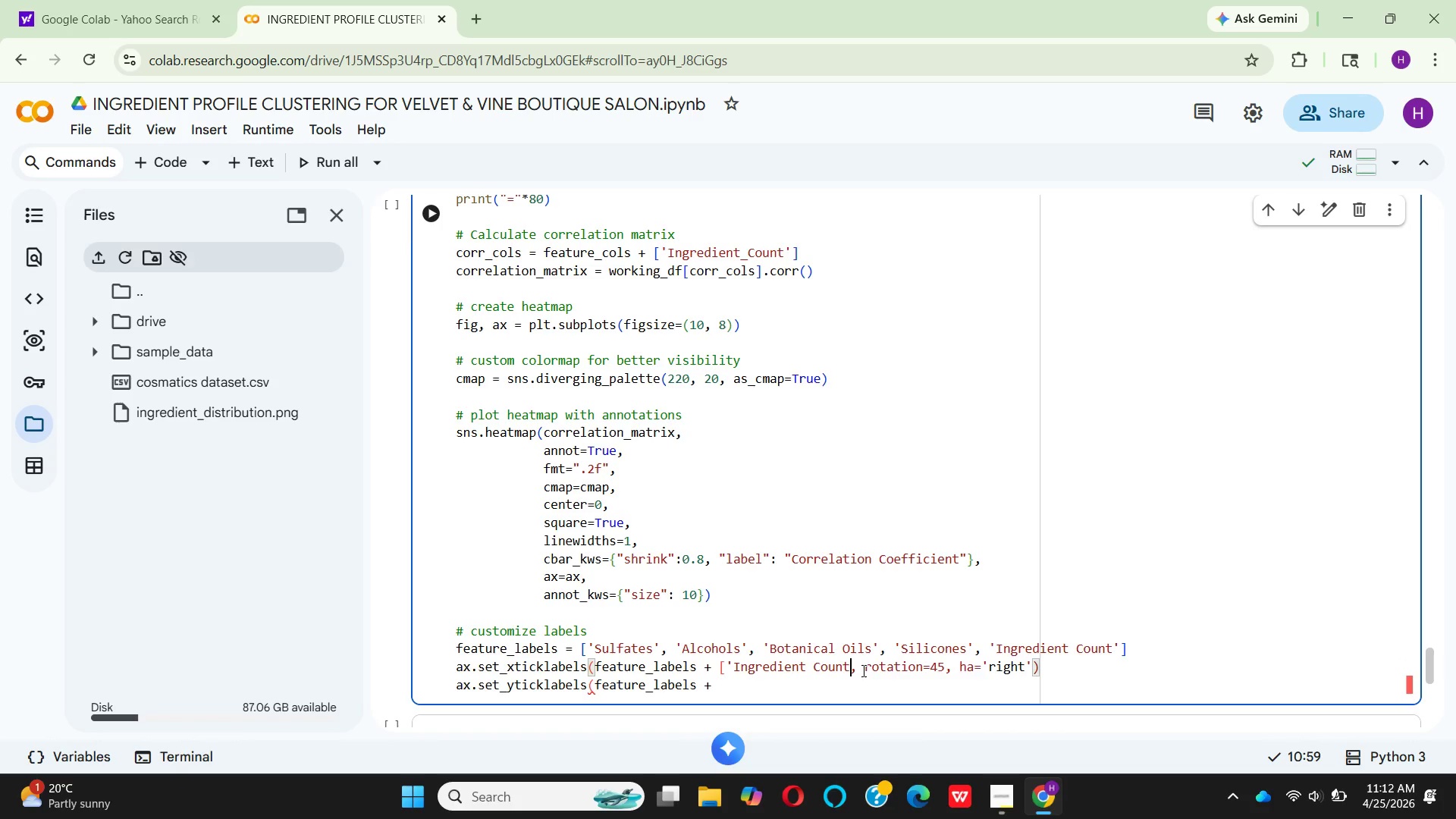 
key(Backspace)
 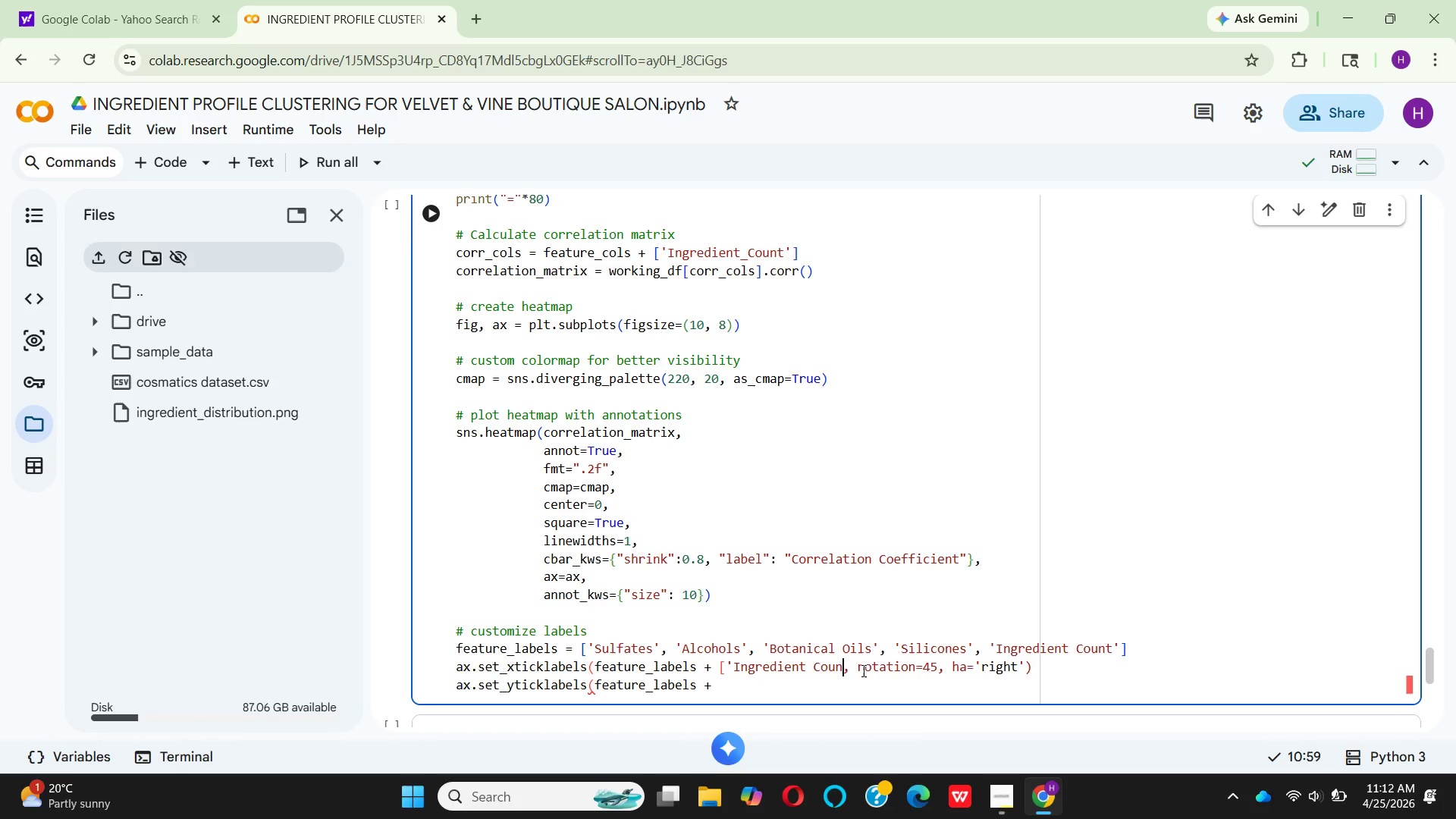 
key(Backspace)
 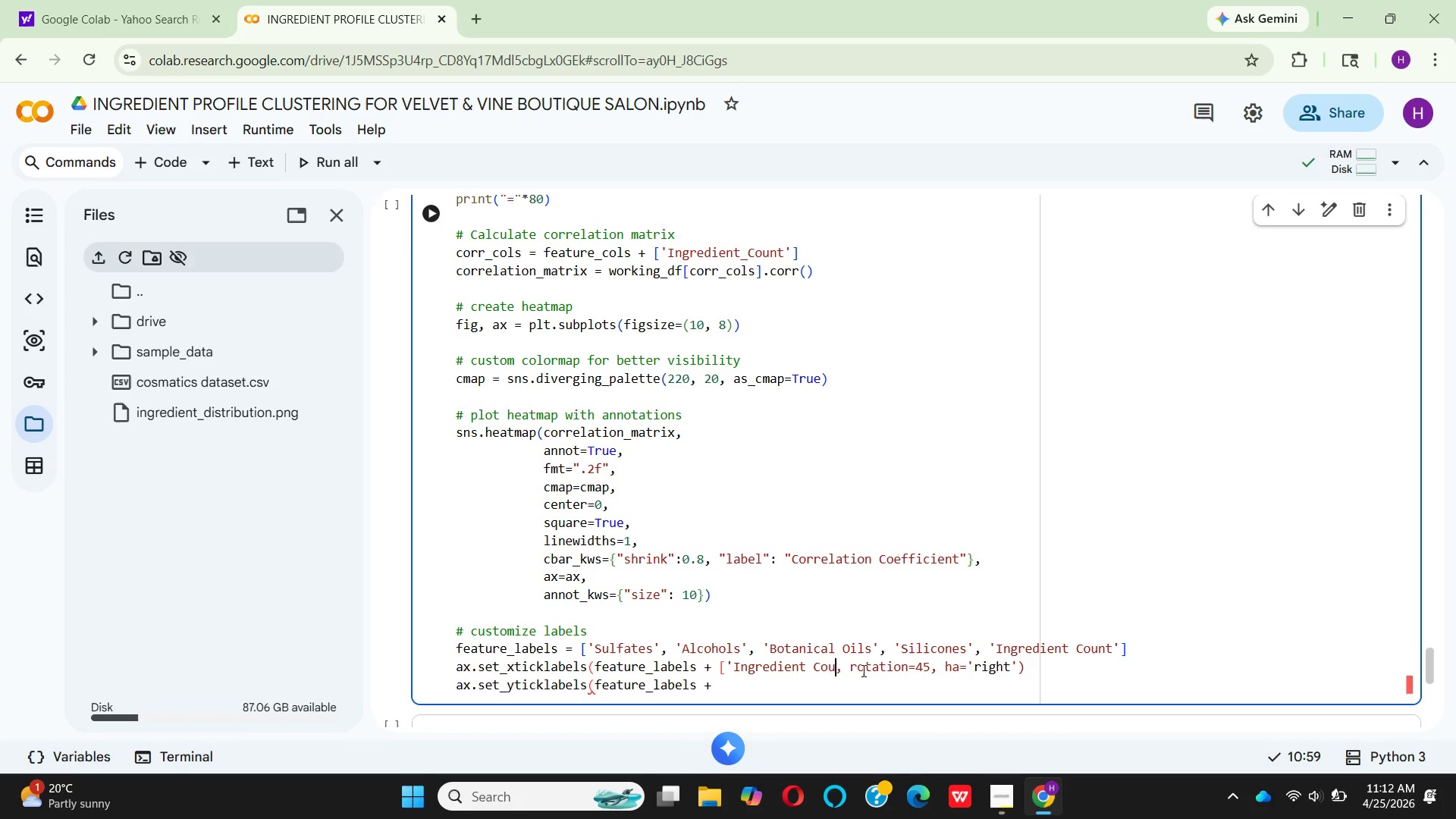 
key(Backspace)
 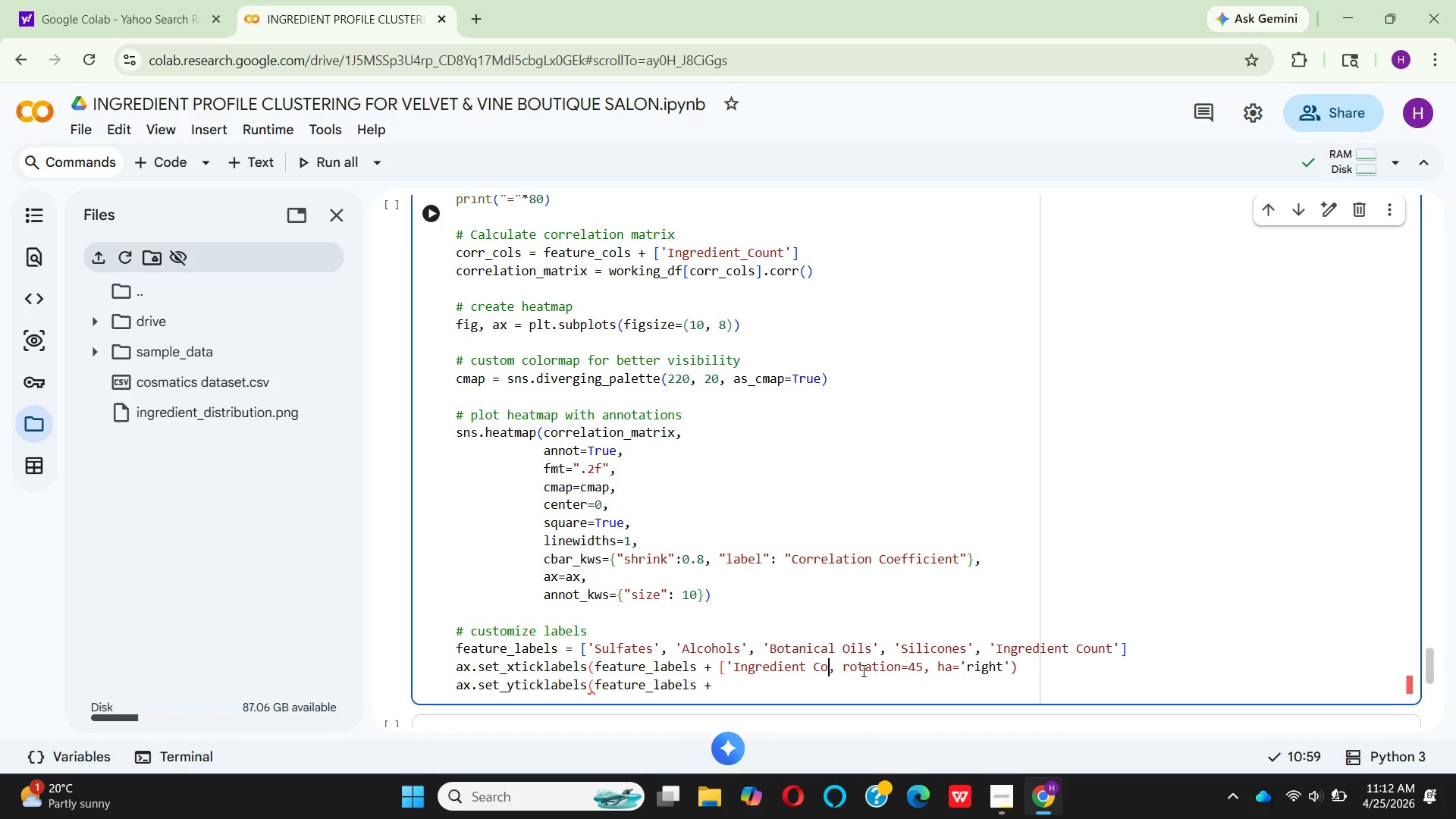 
key(Backspace)
 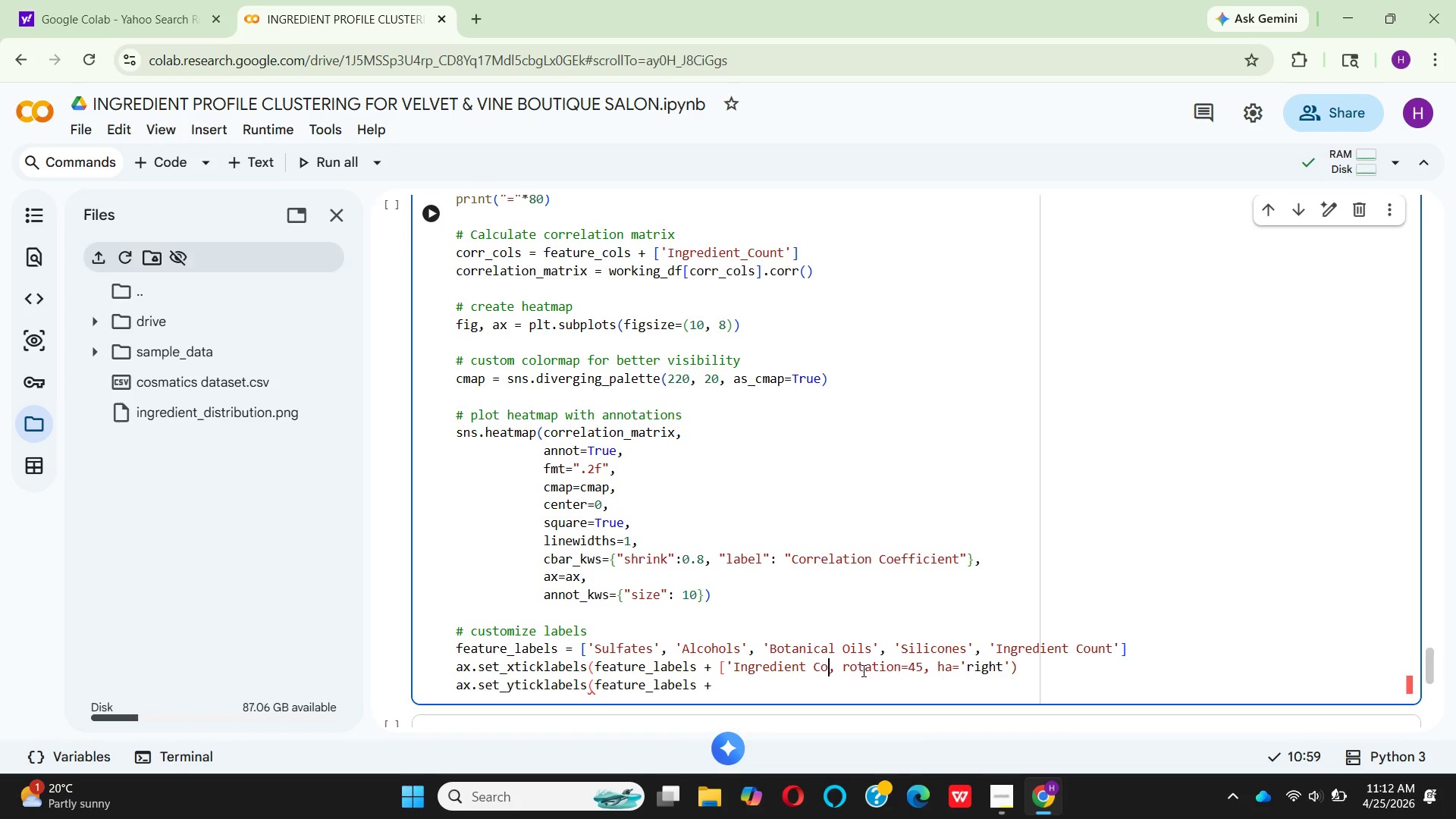 
key(Backspace)
 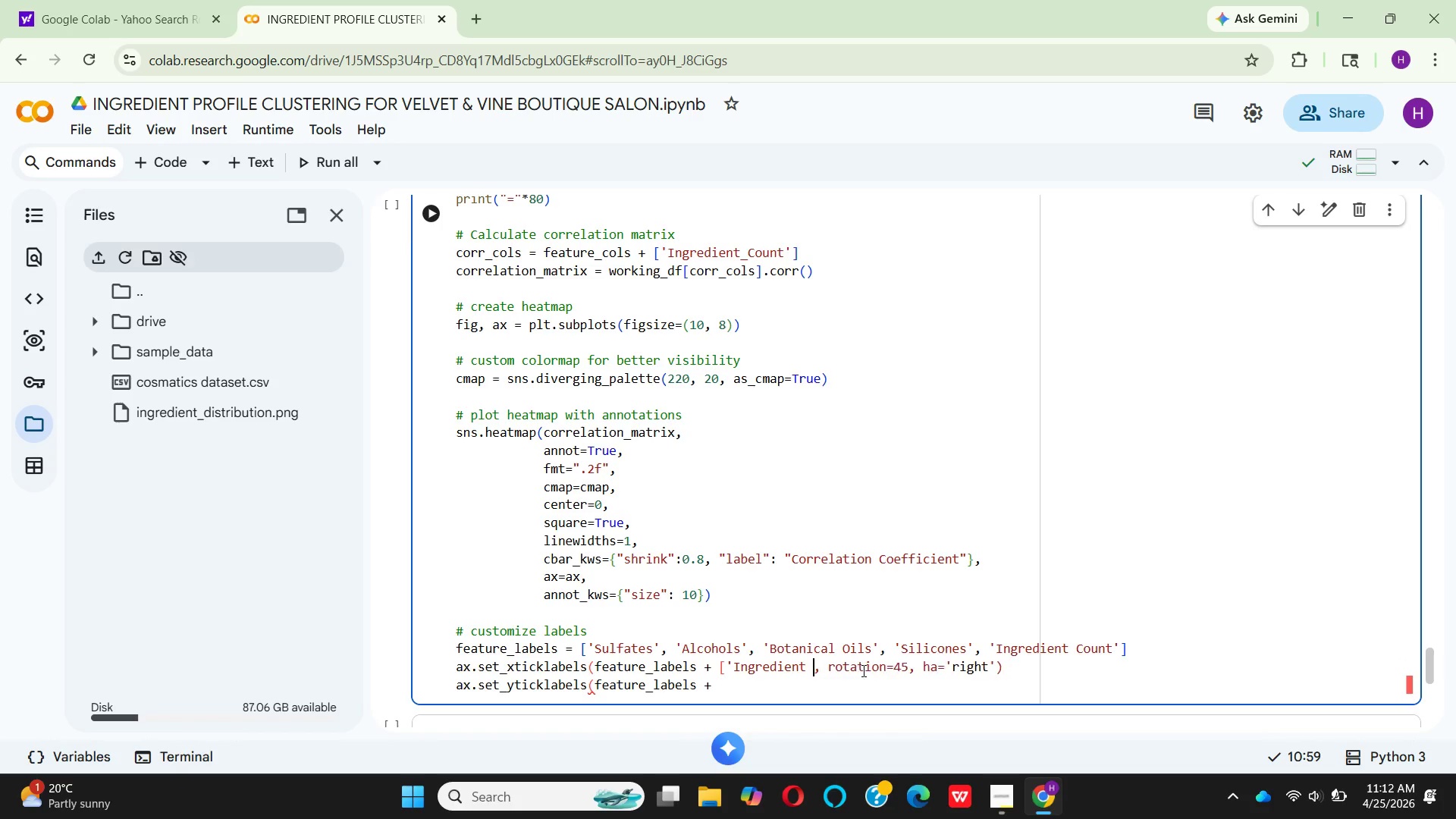 
key(Backspace)
 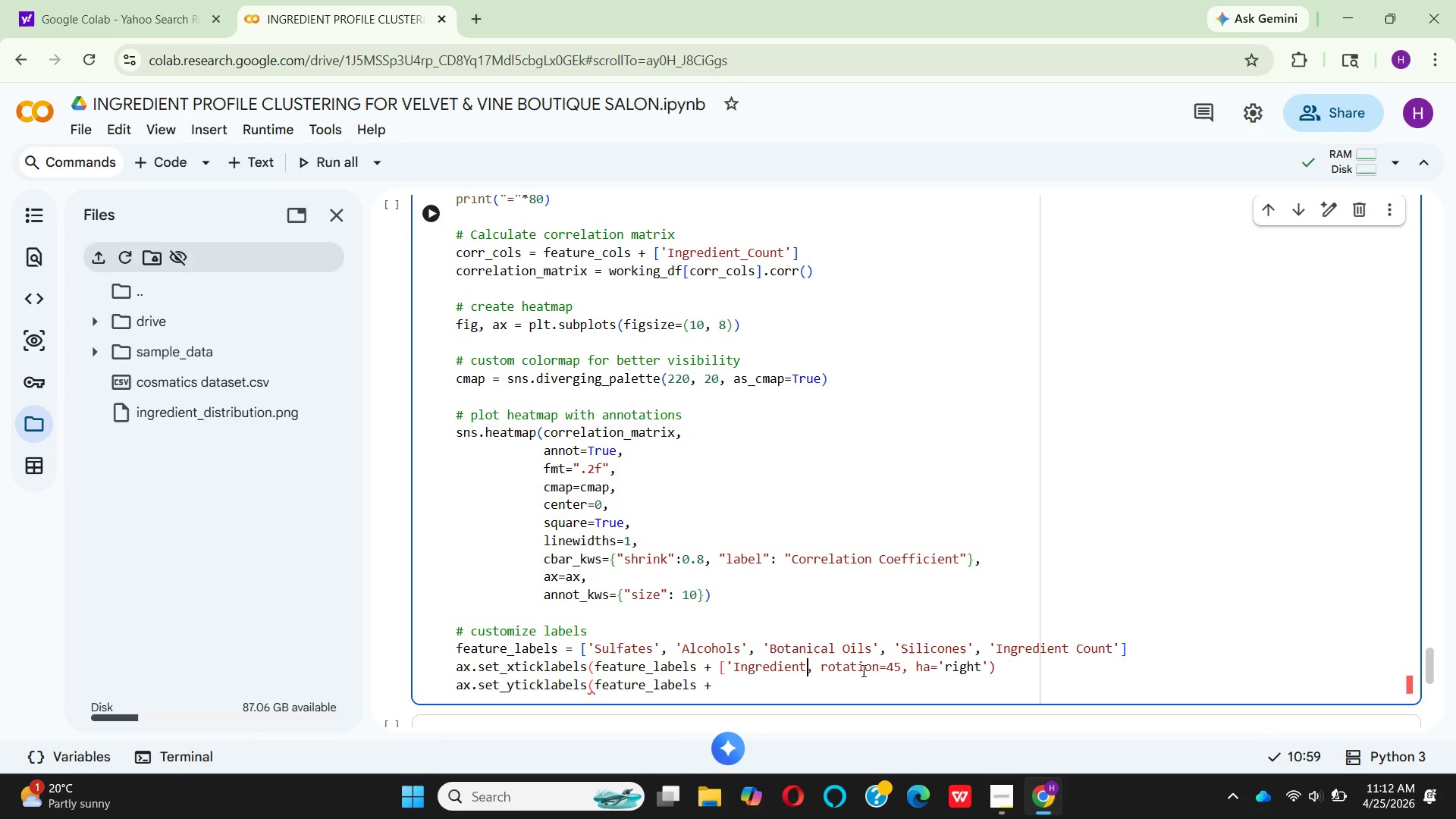 
key(Backspace)
 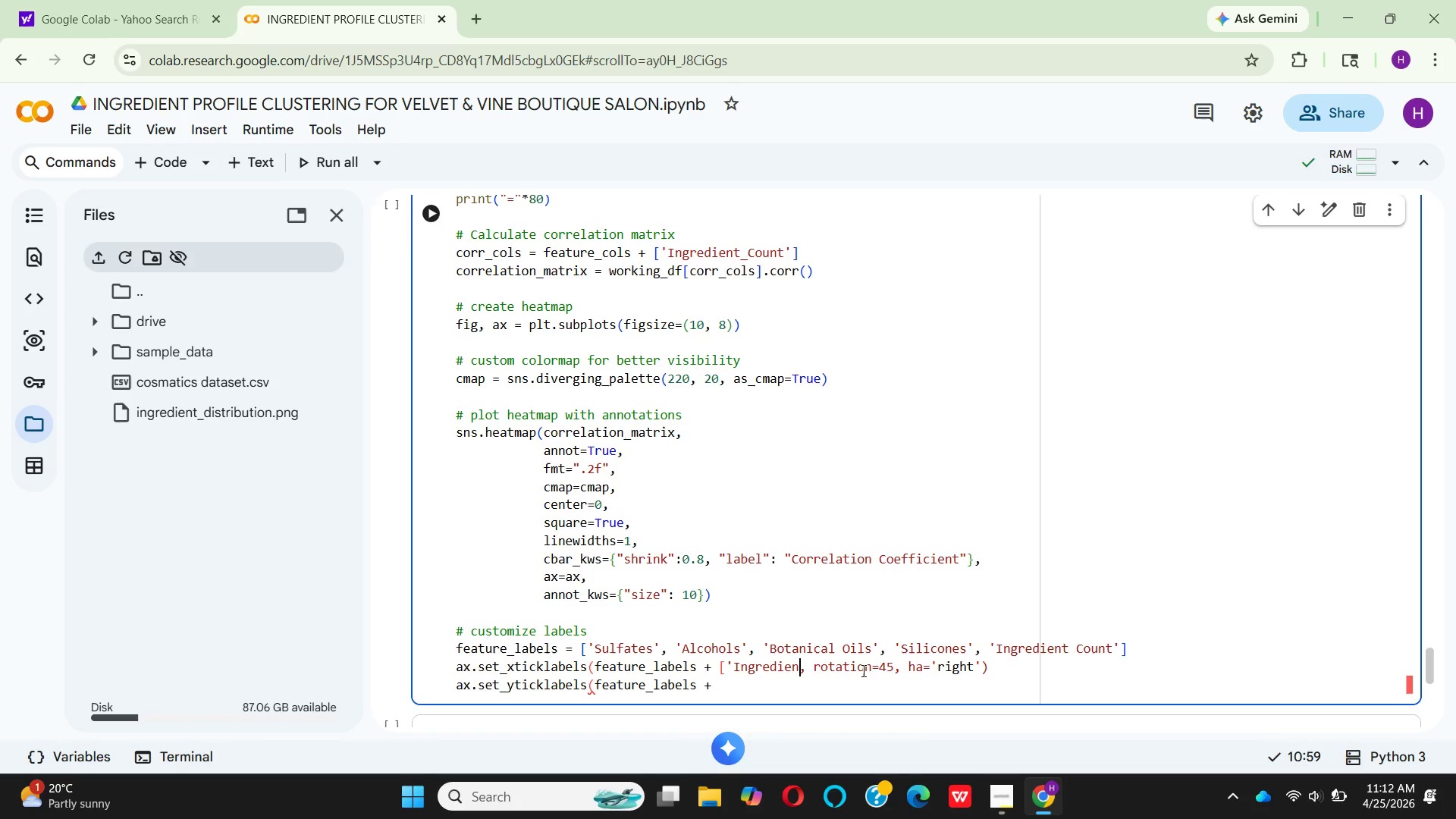 
key(Backspace)
 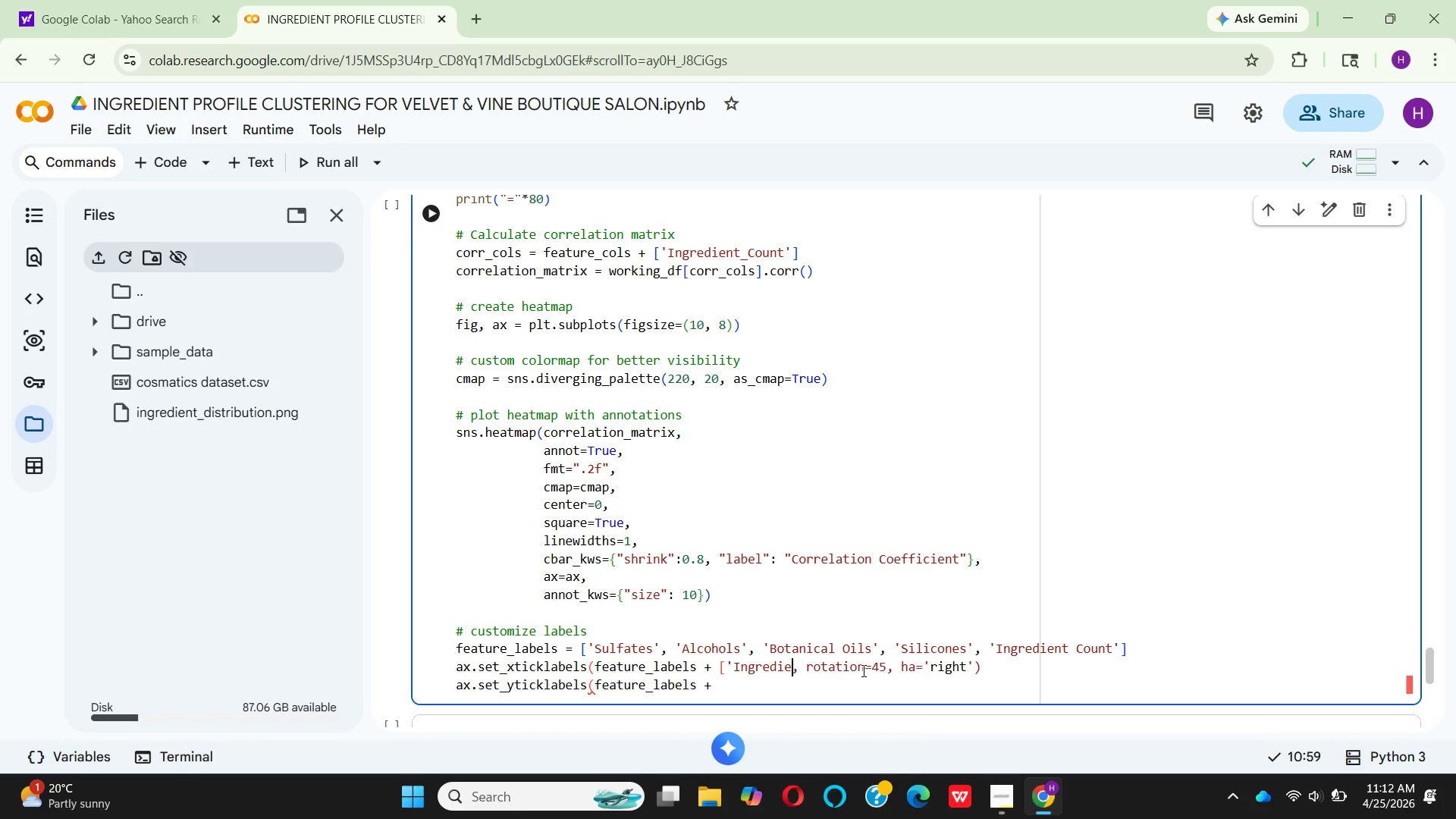 
key(Backspace)
 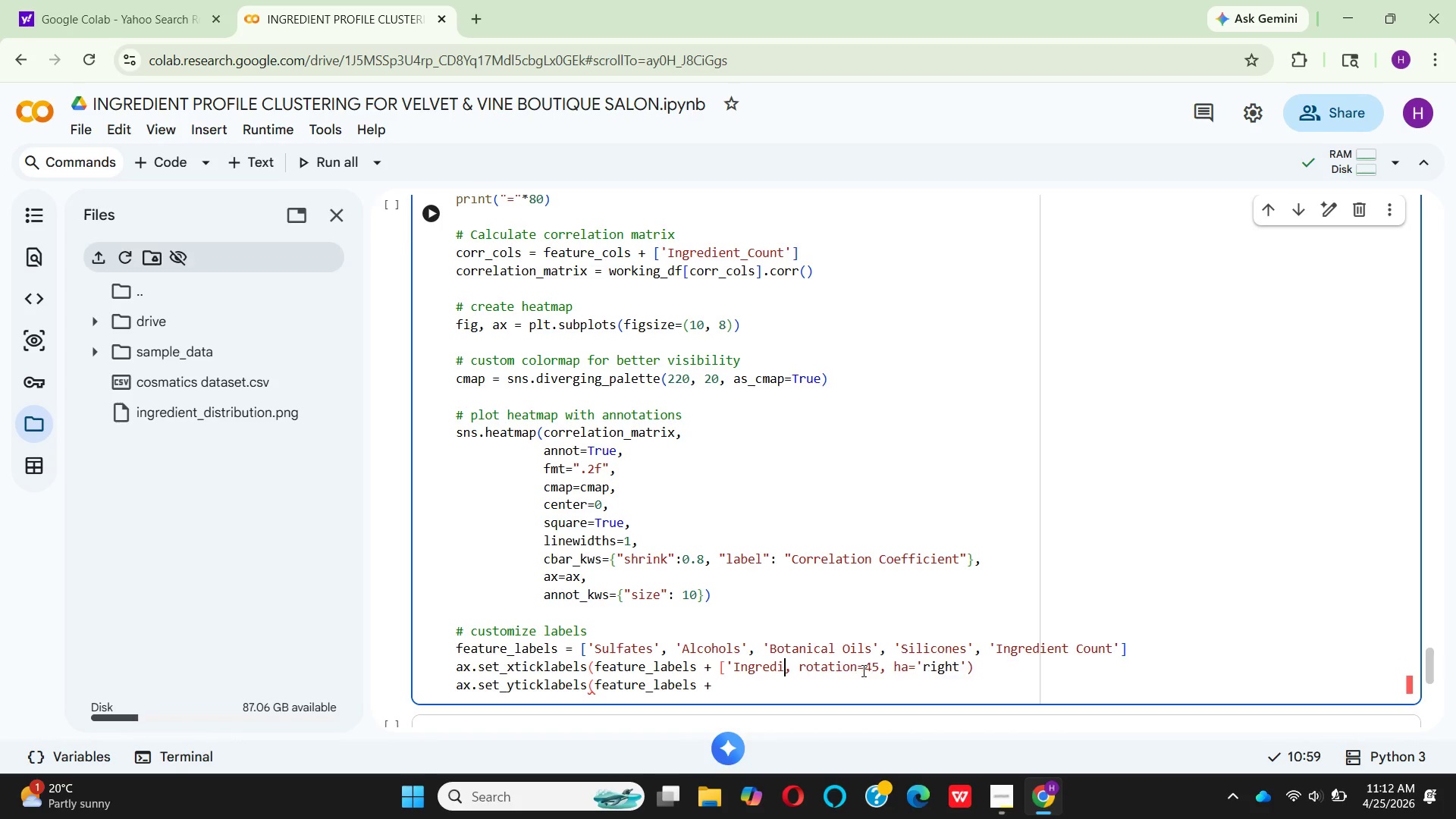 
key(Backspace)
 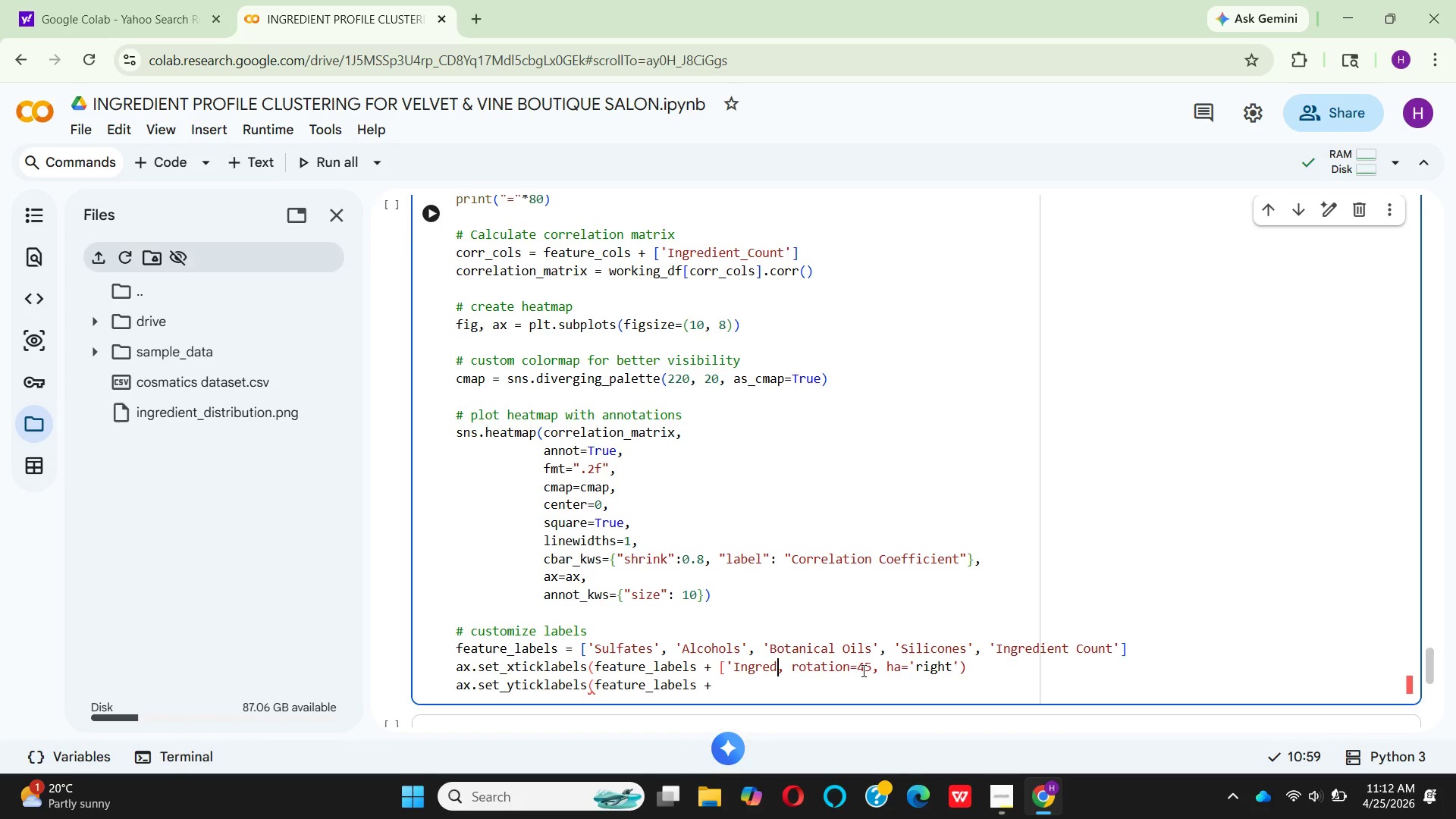 
key(Backspace)
 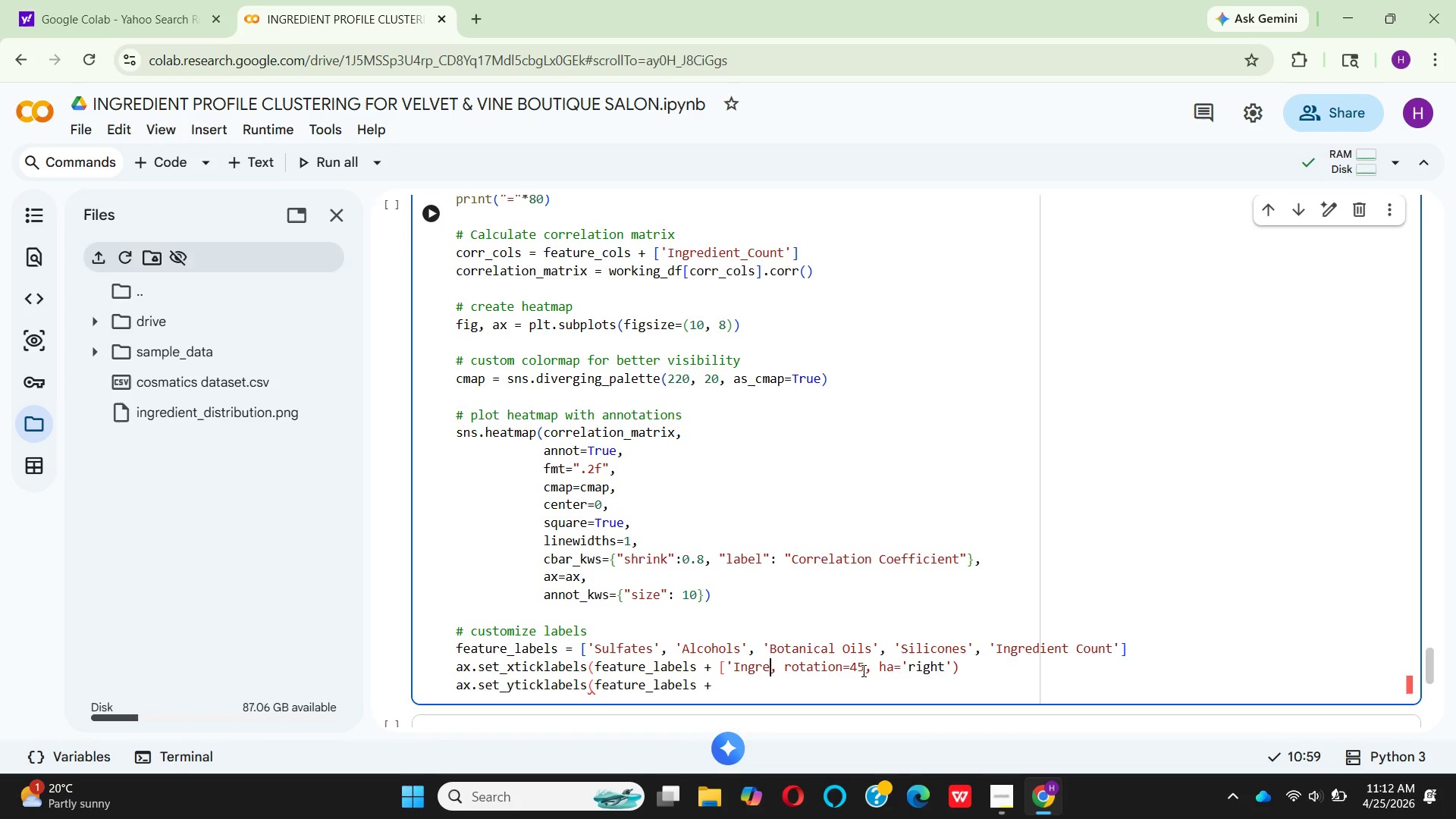 
key(Backspace)
 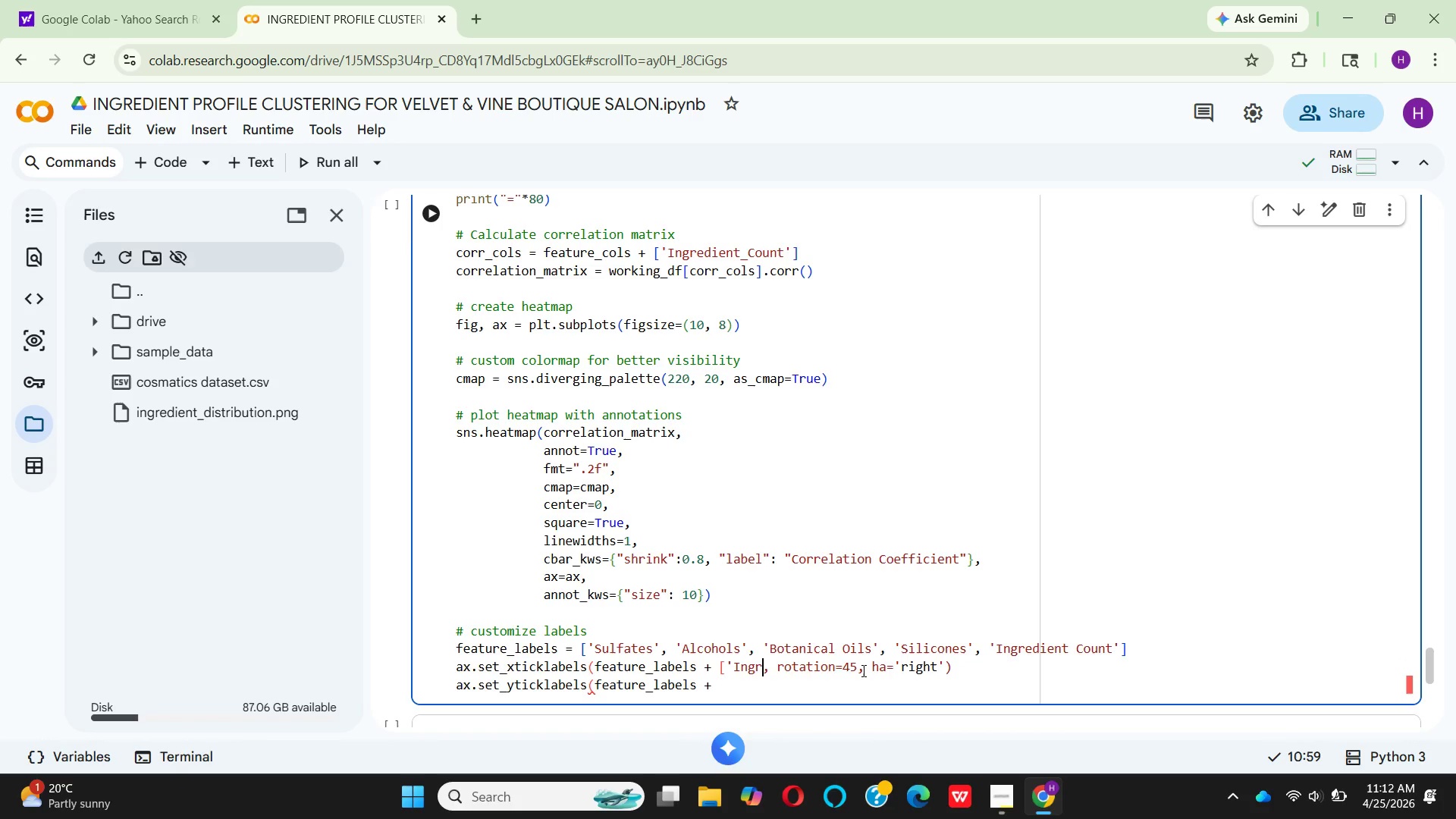 
key(Backspace)
 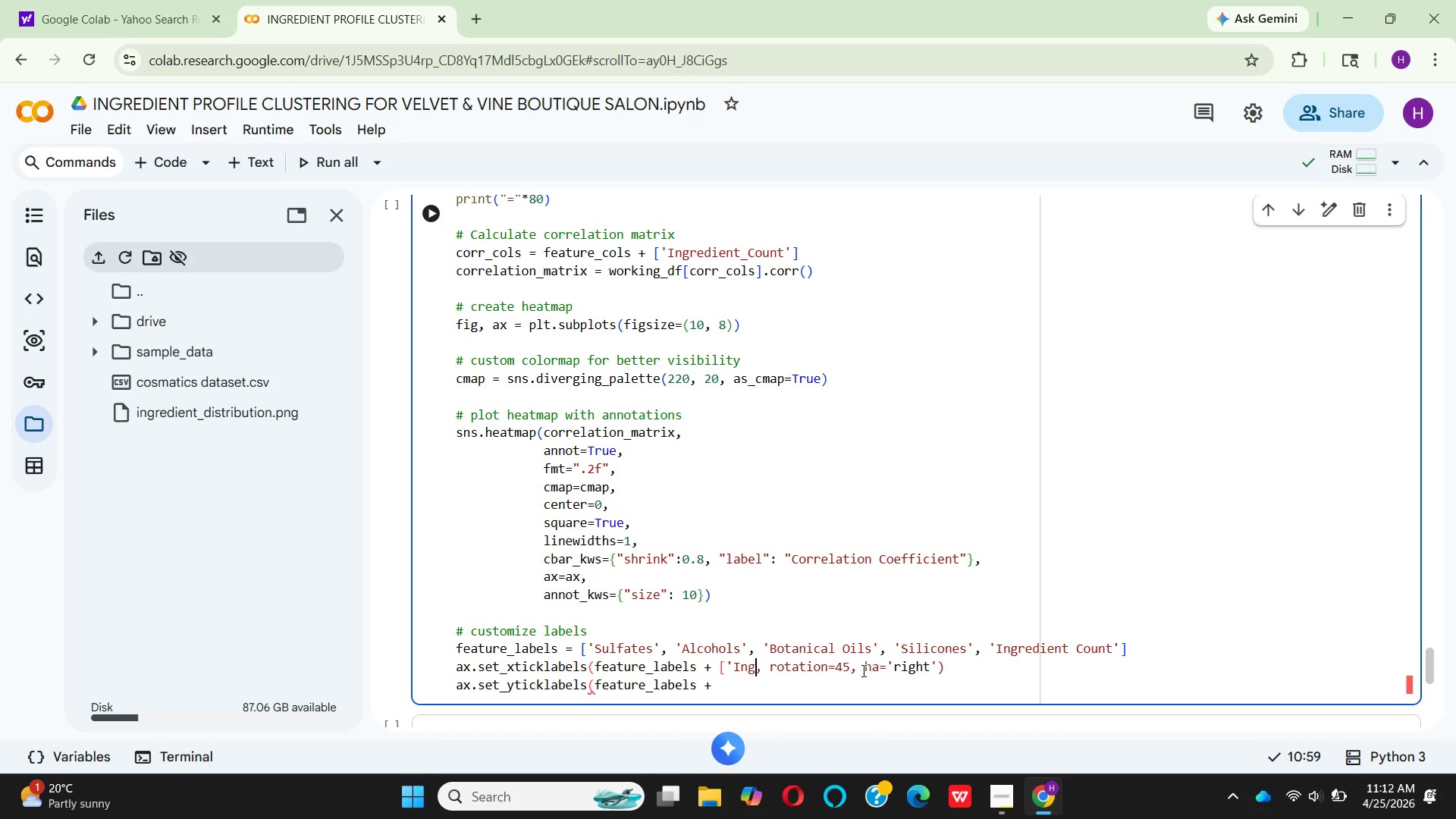 
key(Backspace)
 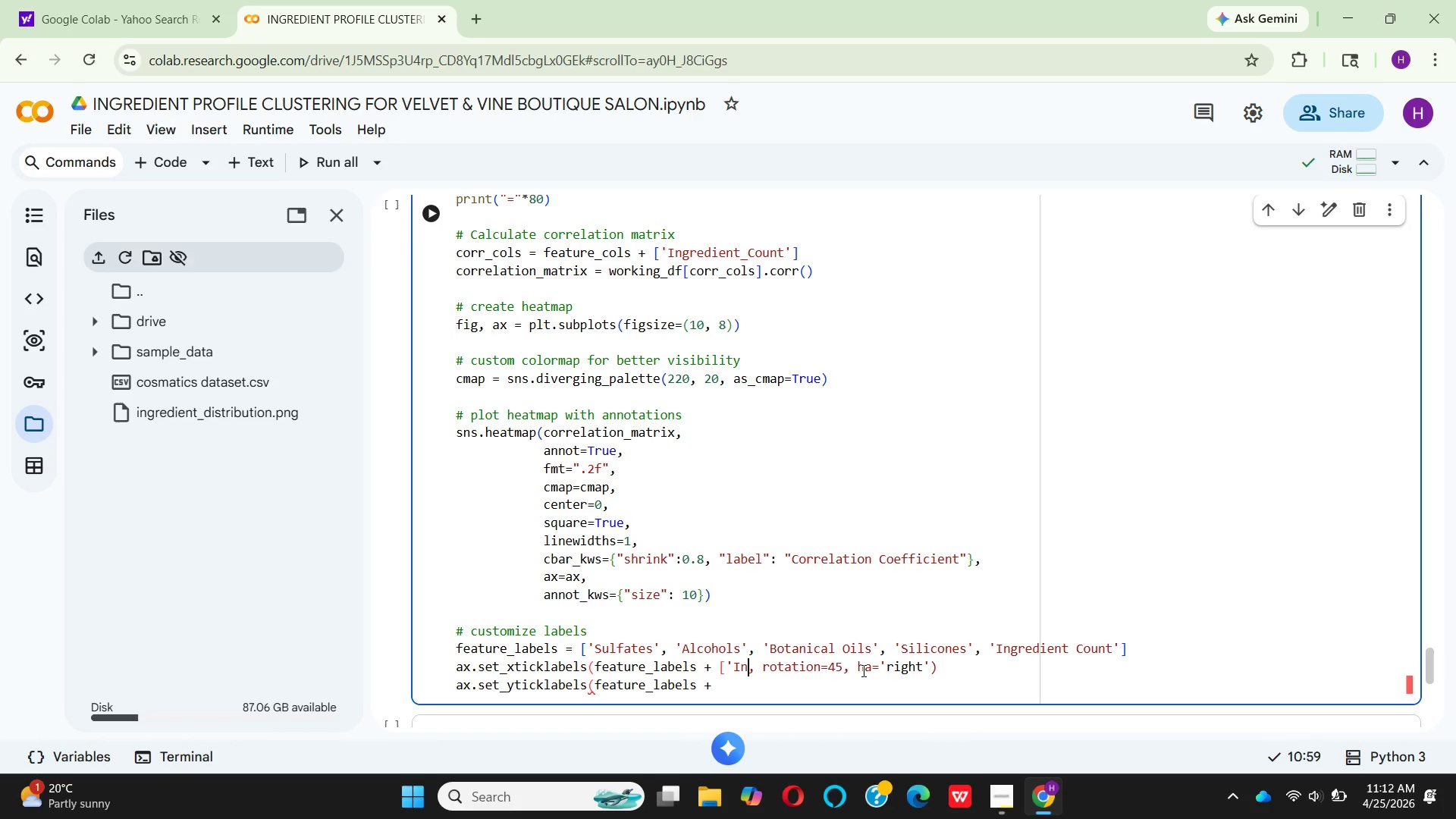 
key(Backspace)
 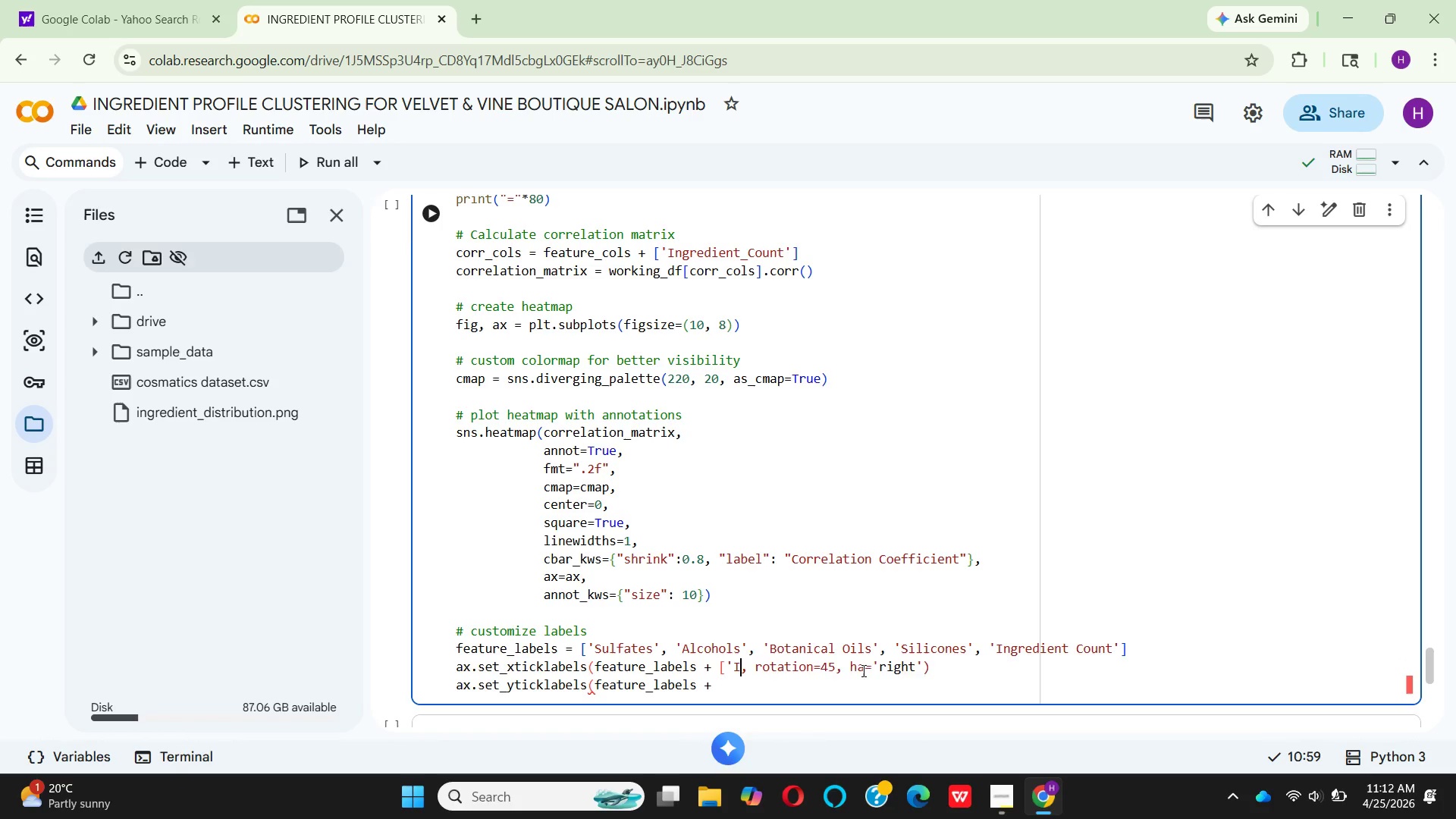 
key(Backspace)
 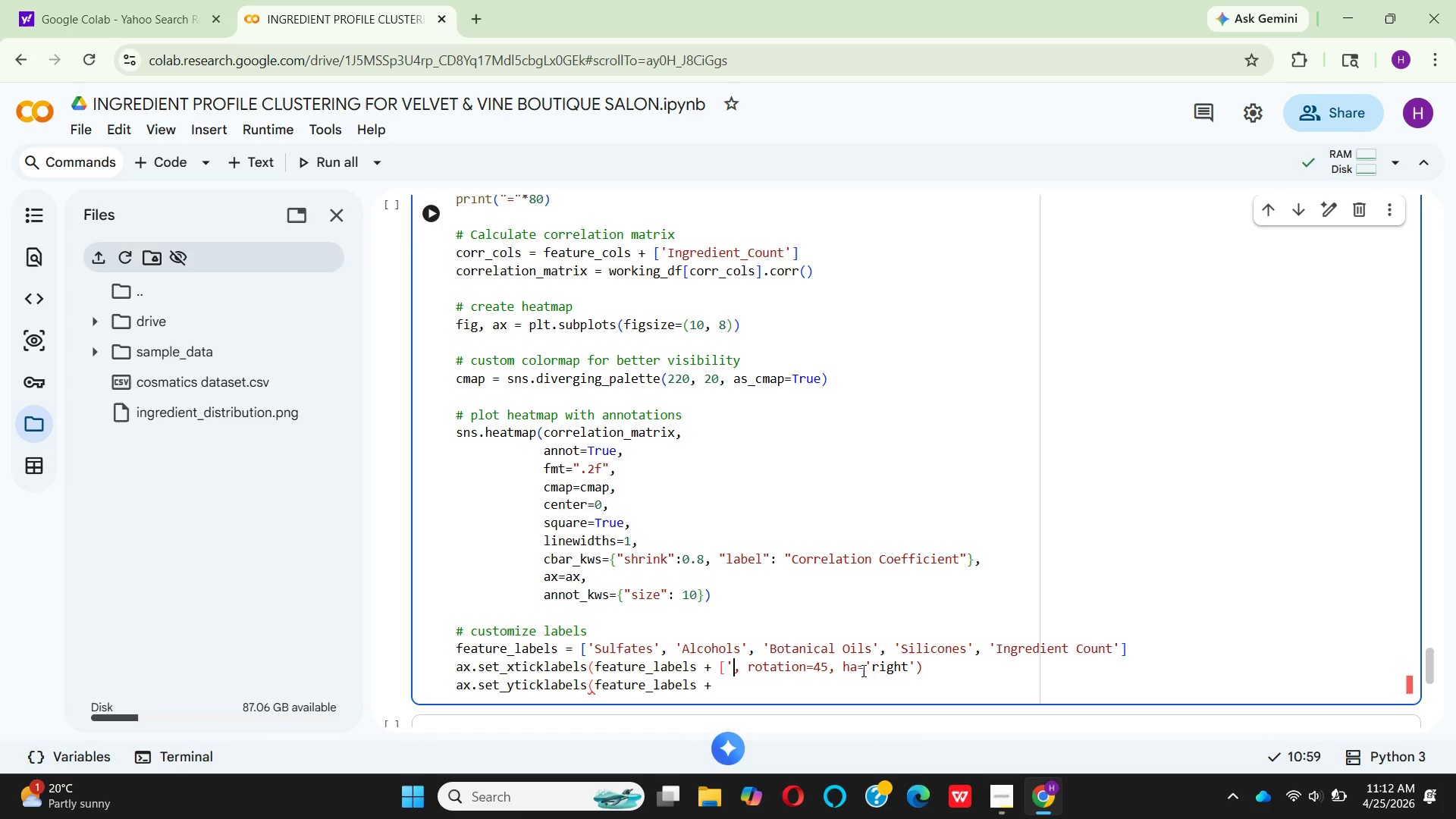 
key(Backspace)
 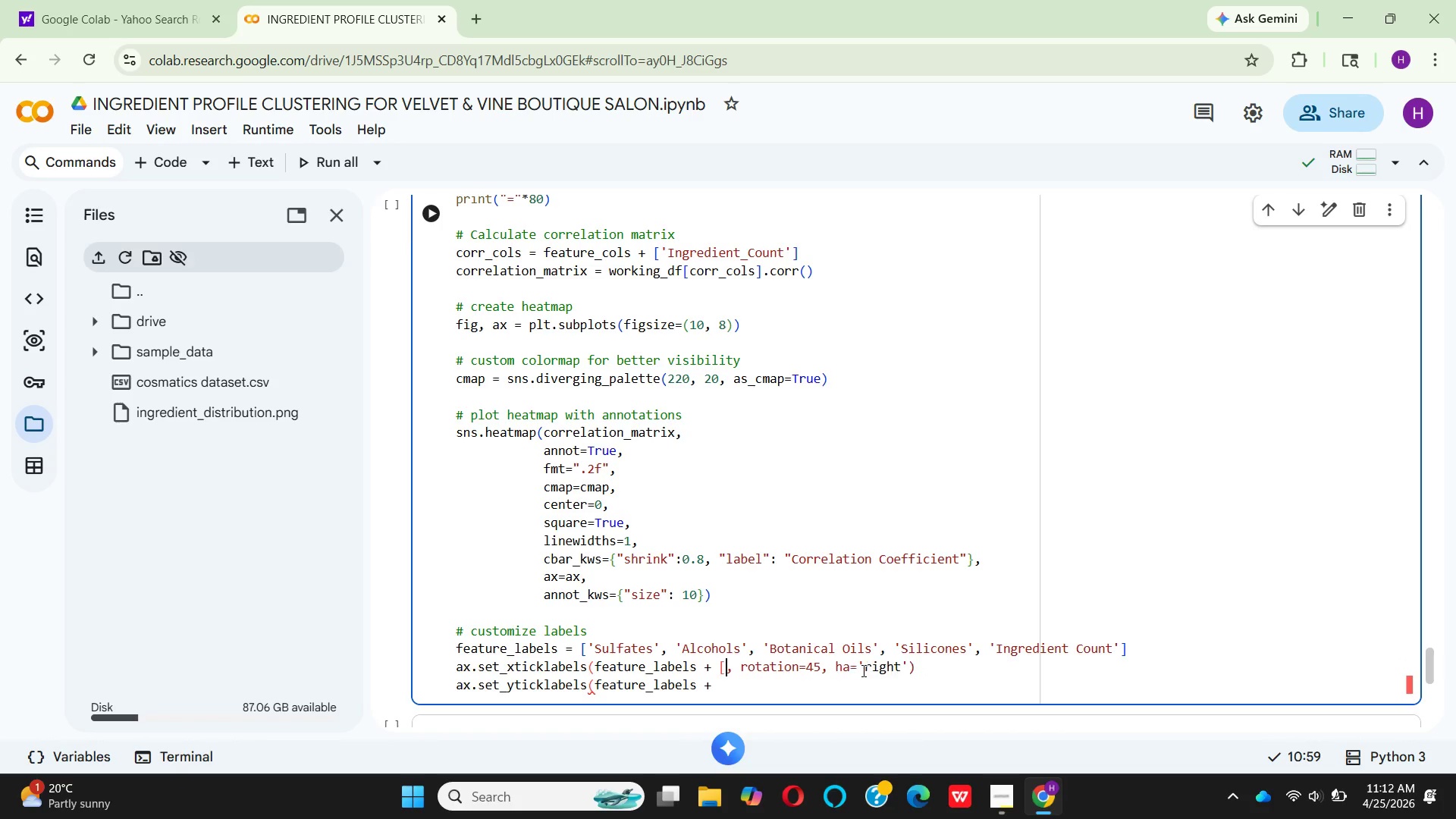 
key(Backspace)
 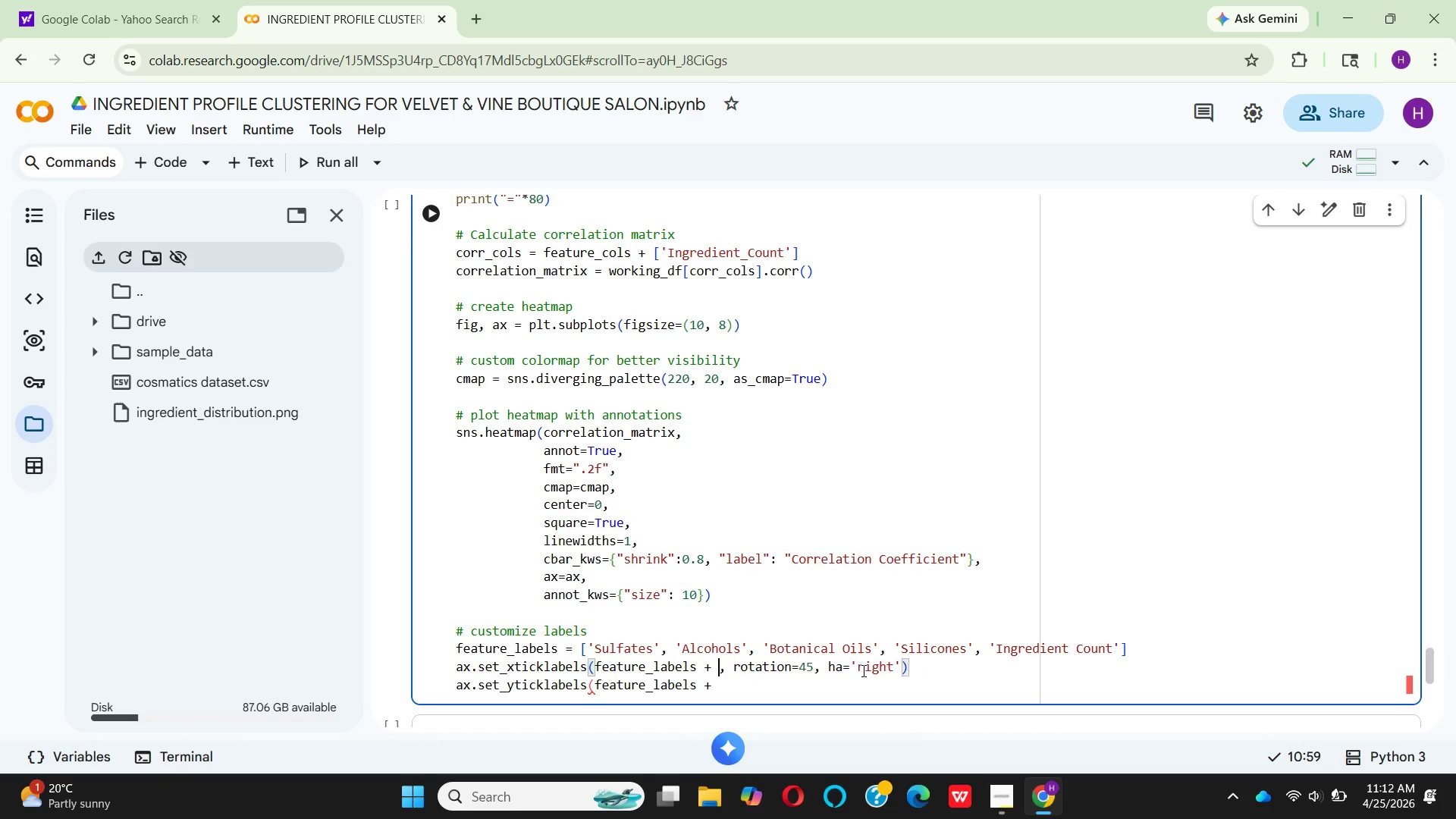 
key(Backspace)
 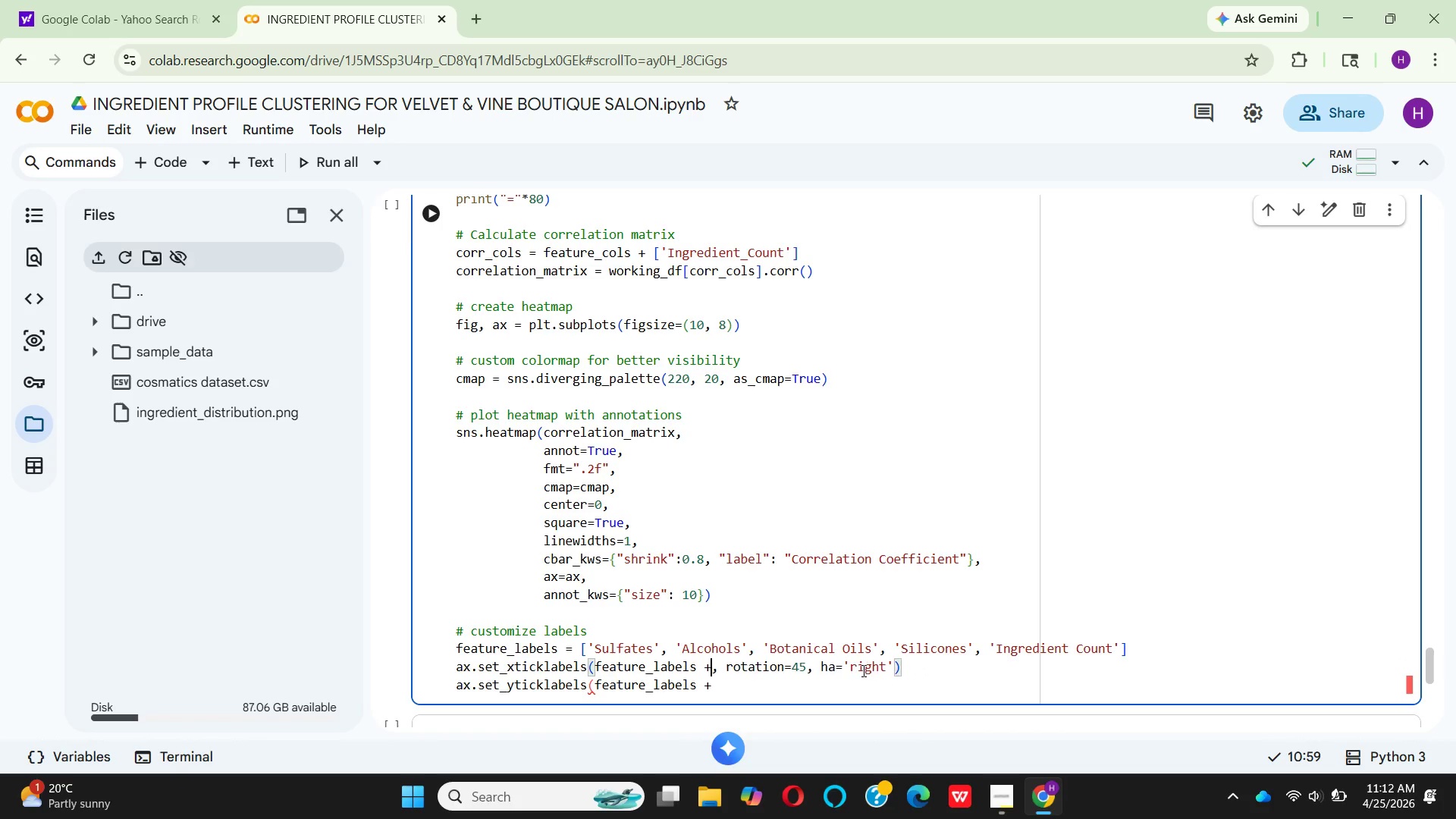 
key(Backspace)
 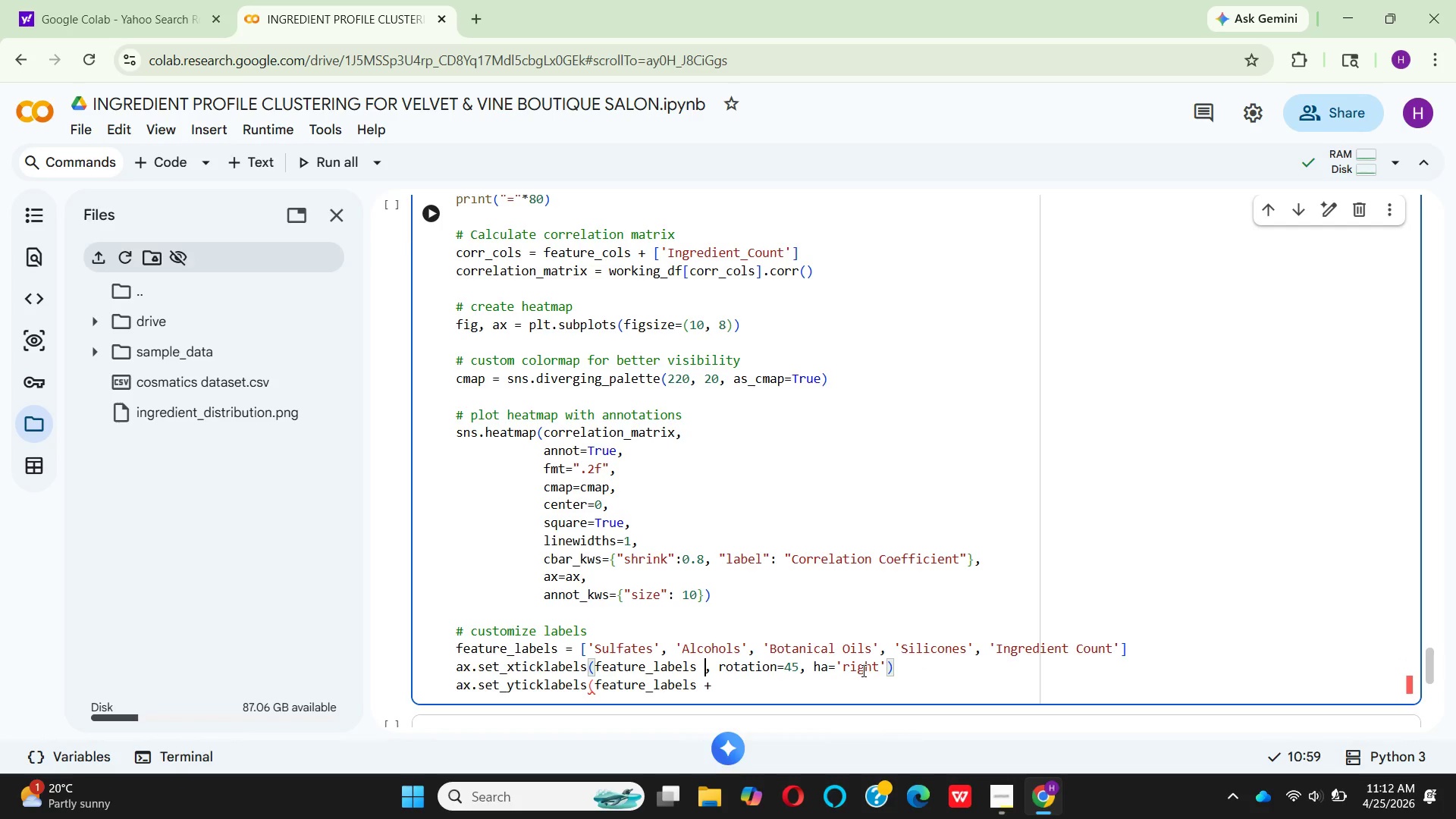 
key(Backspace)
 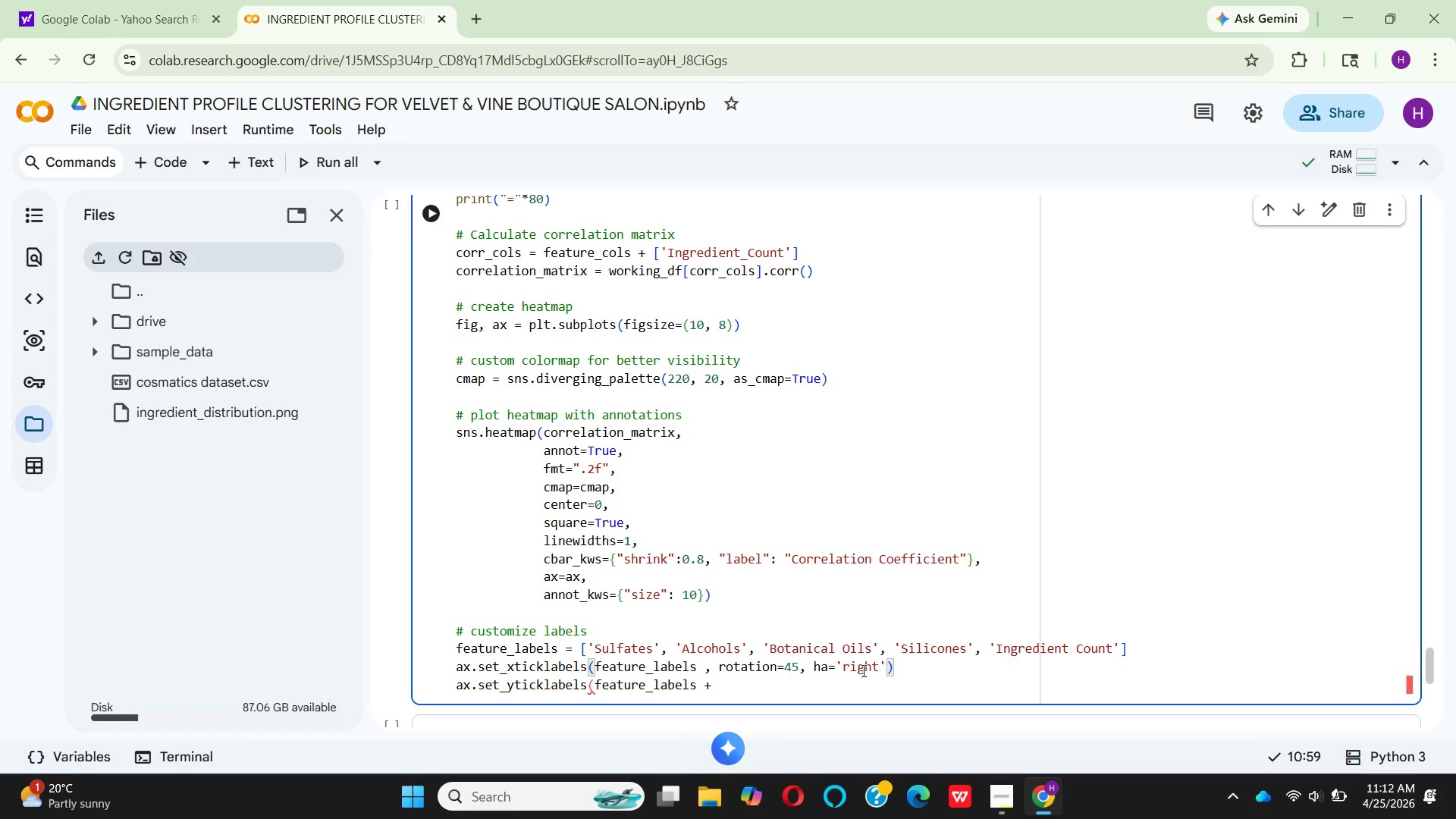 
key(Backspace)
 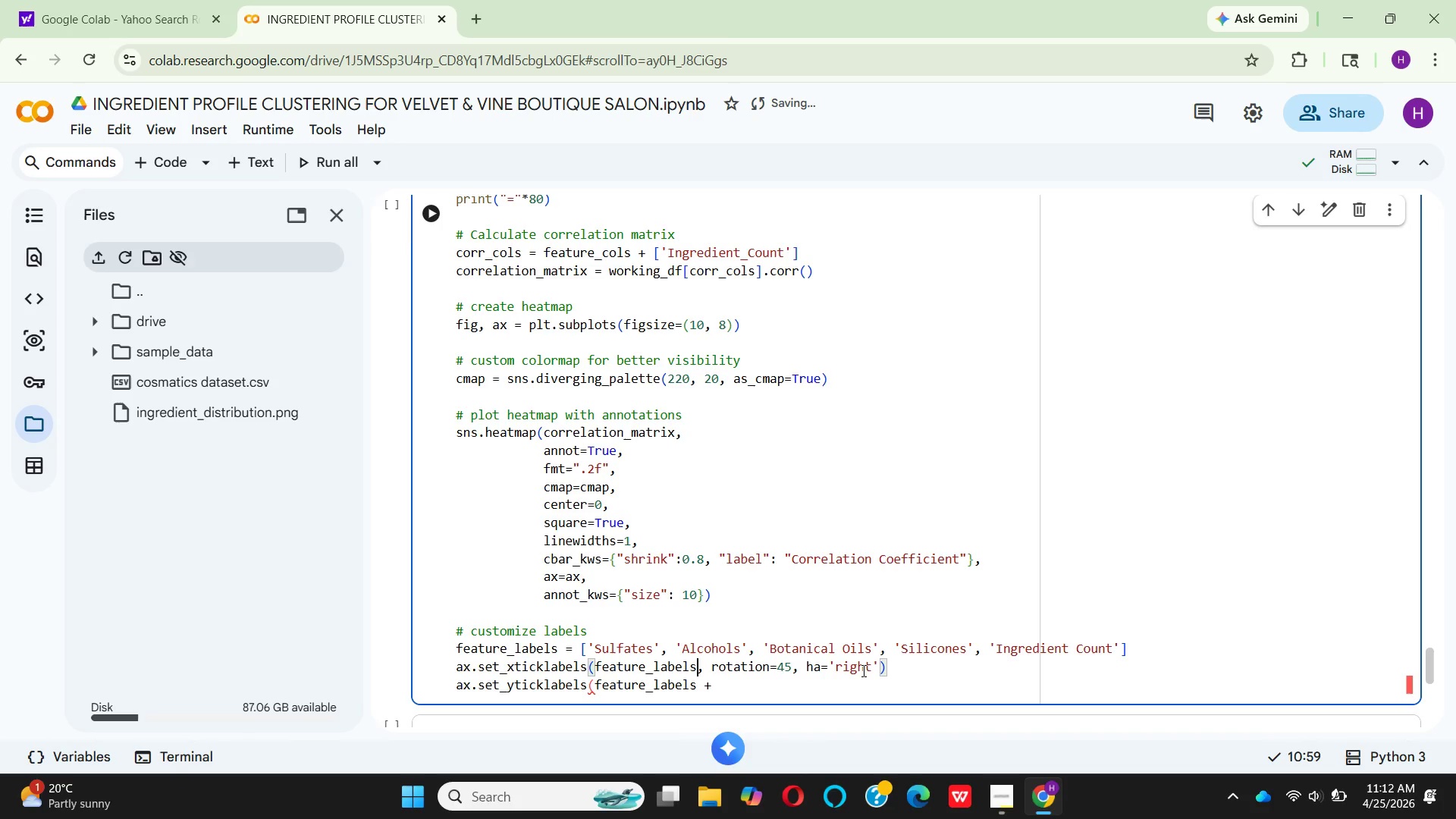 
wait(5.27)
 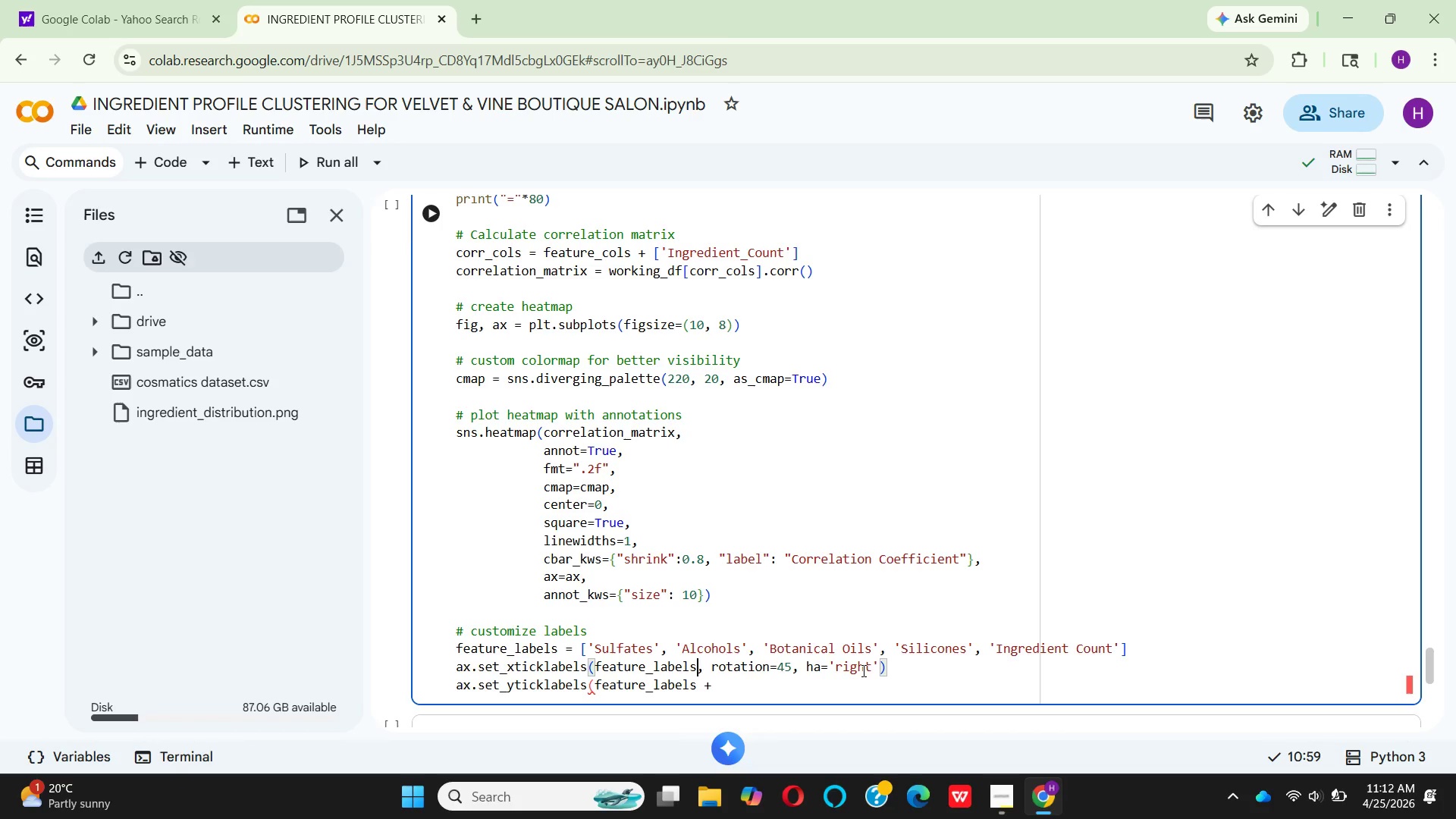 
left_click([880, 670])
 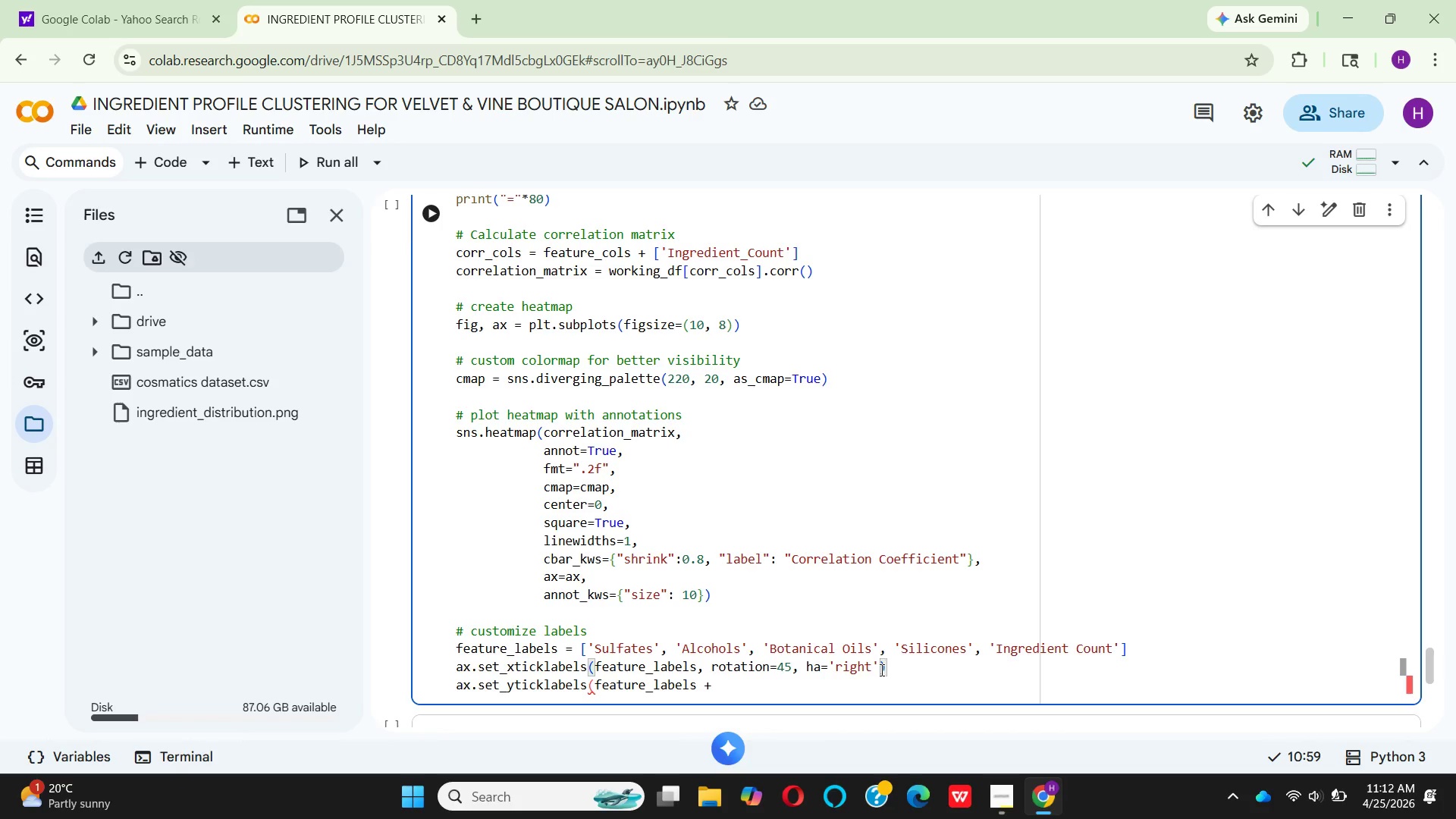 
type(, font)
 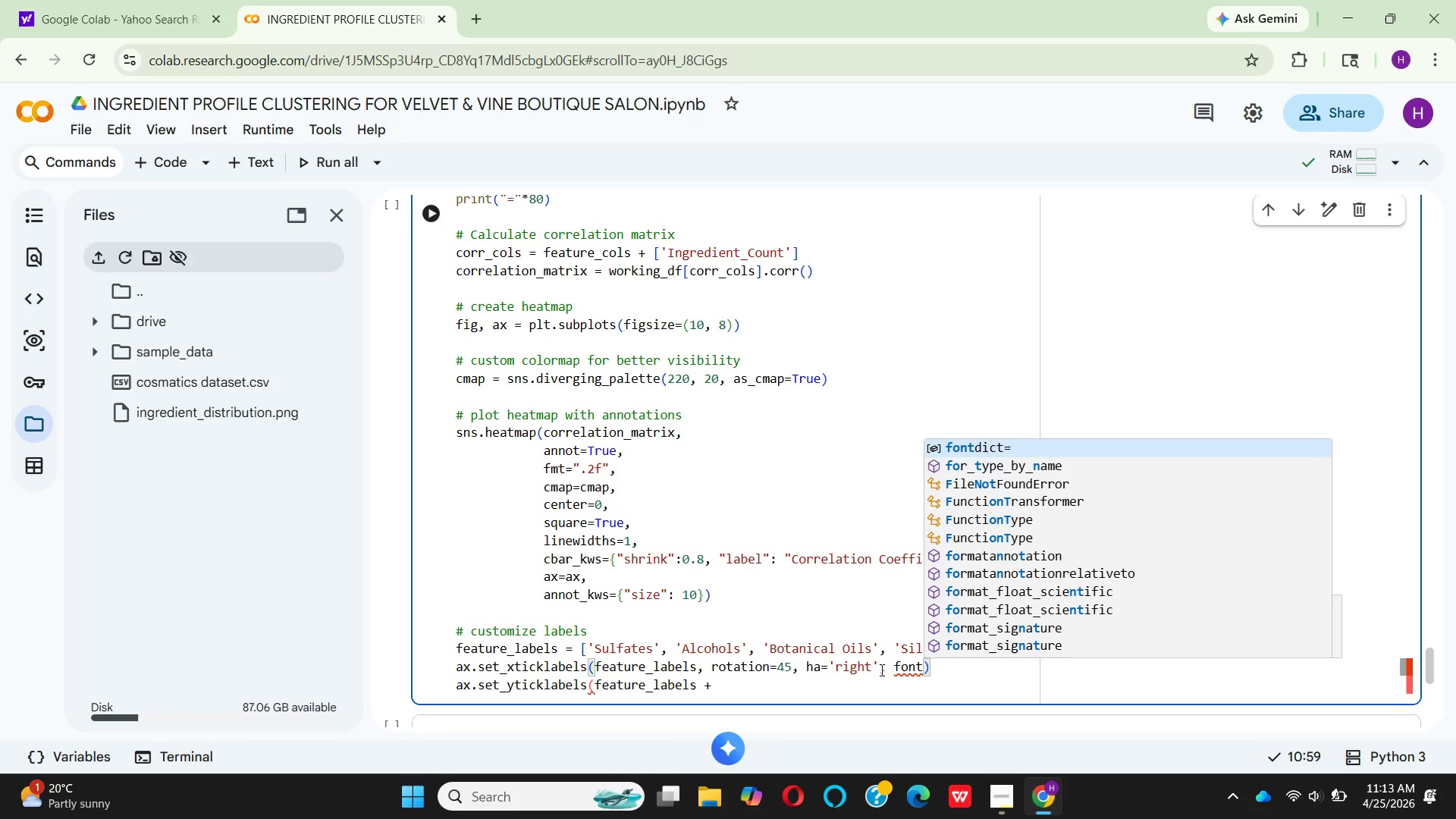 
type(size=11)
 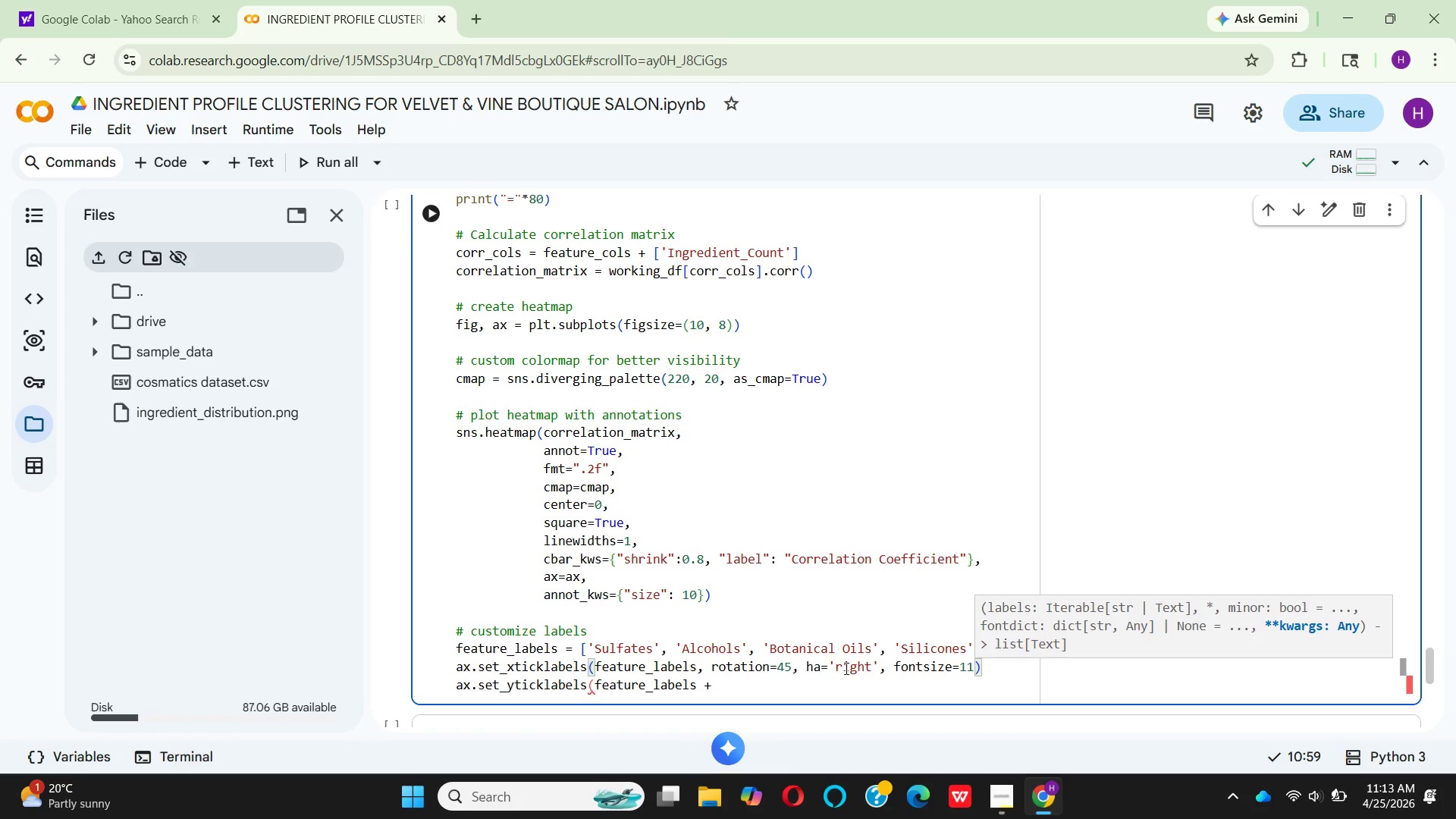 
left_click([774, 687])
 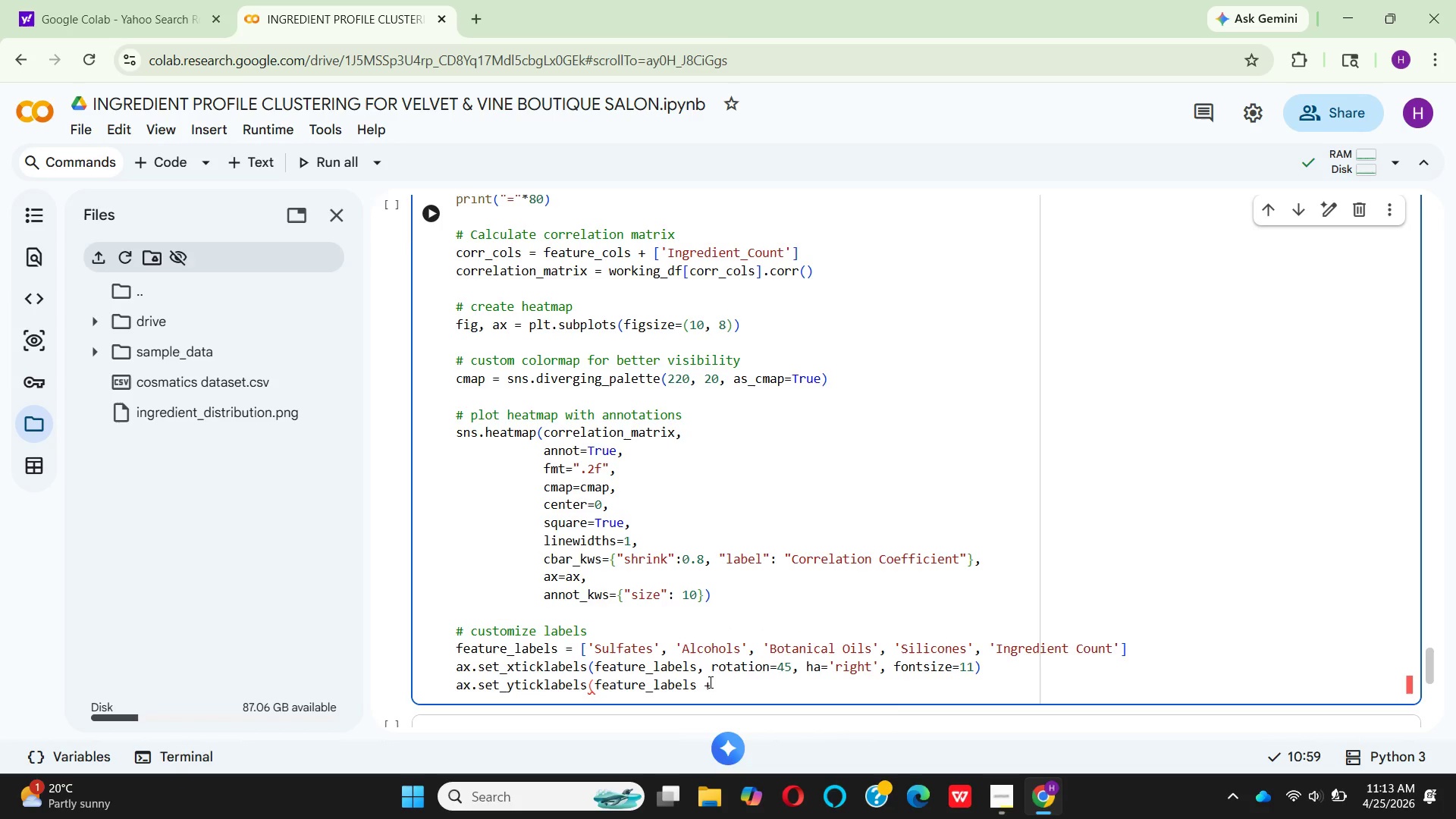 
wait(7.22)
 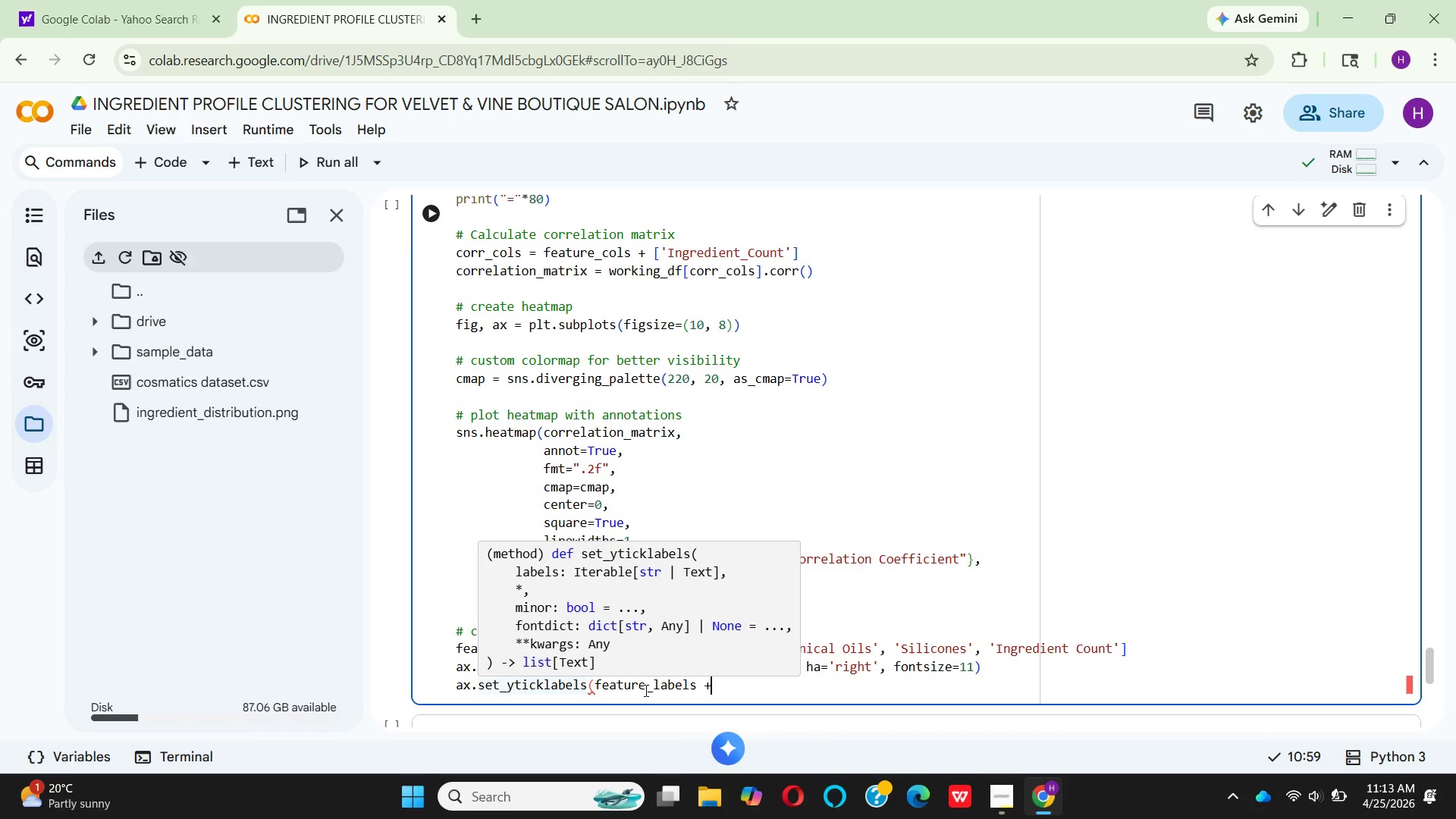 
key(Backspace)
key(Backspace)
type(, rota)
 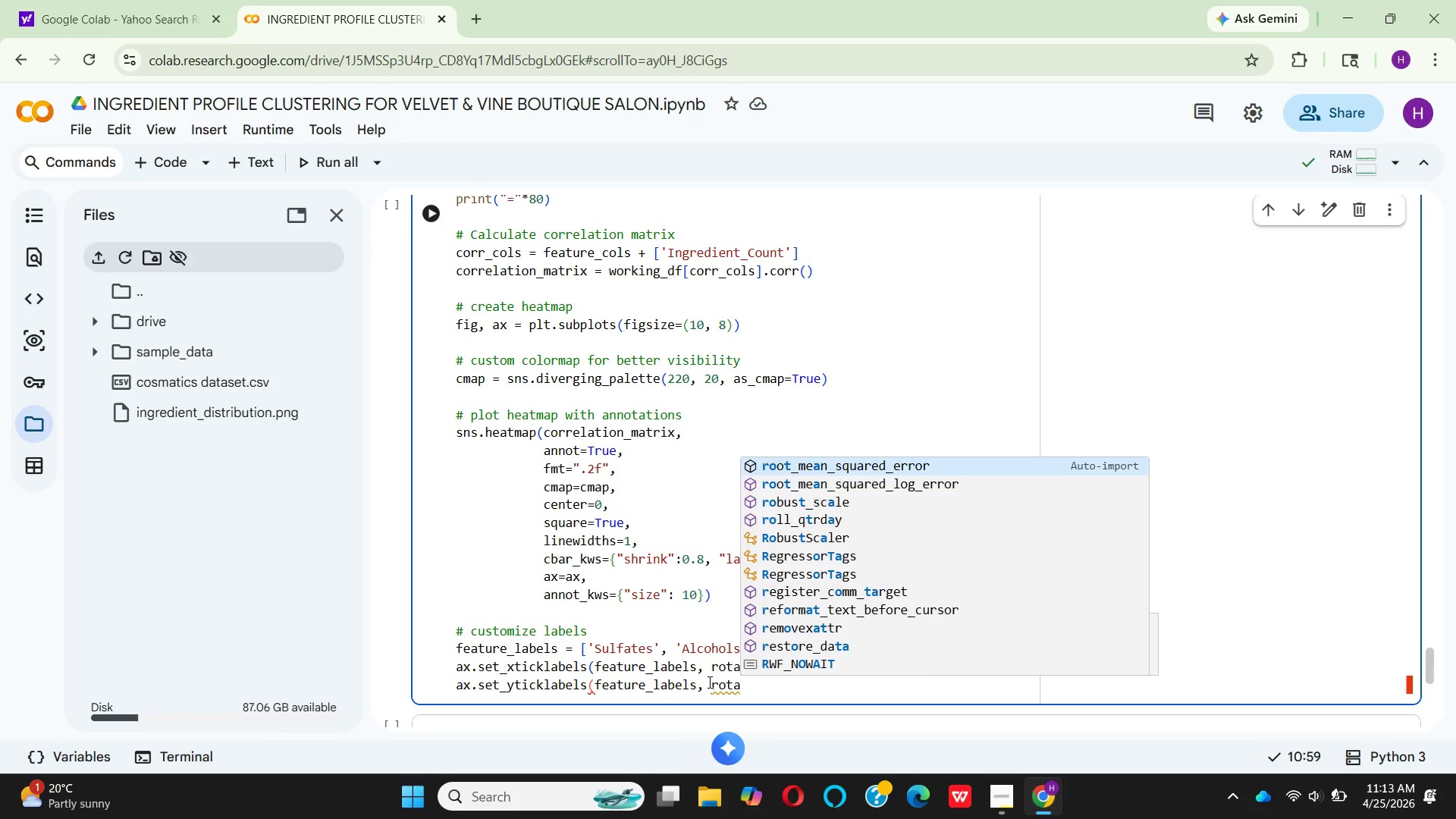 
wait(6.03)
 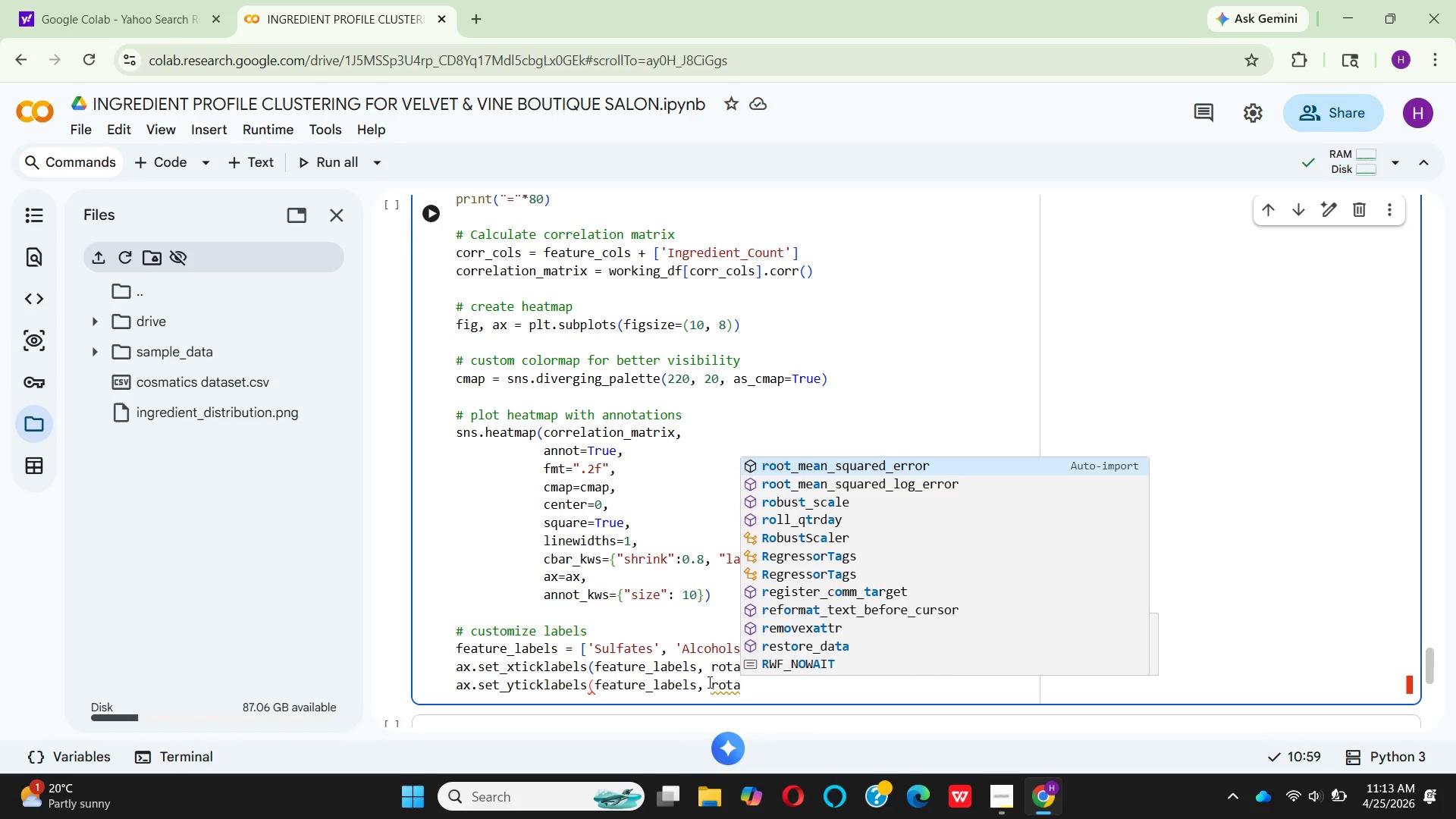 
type(tio)
 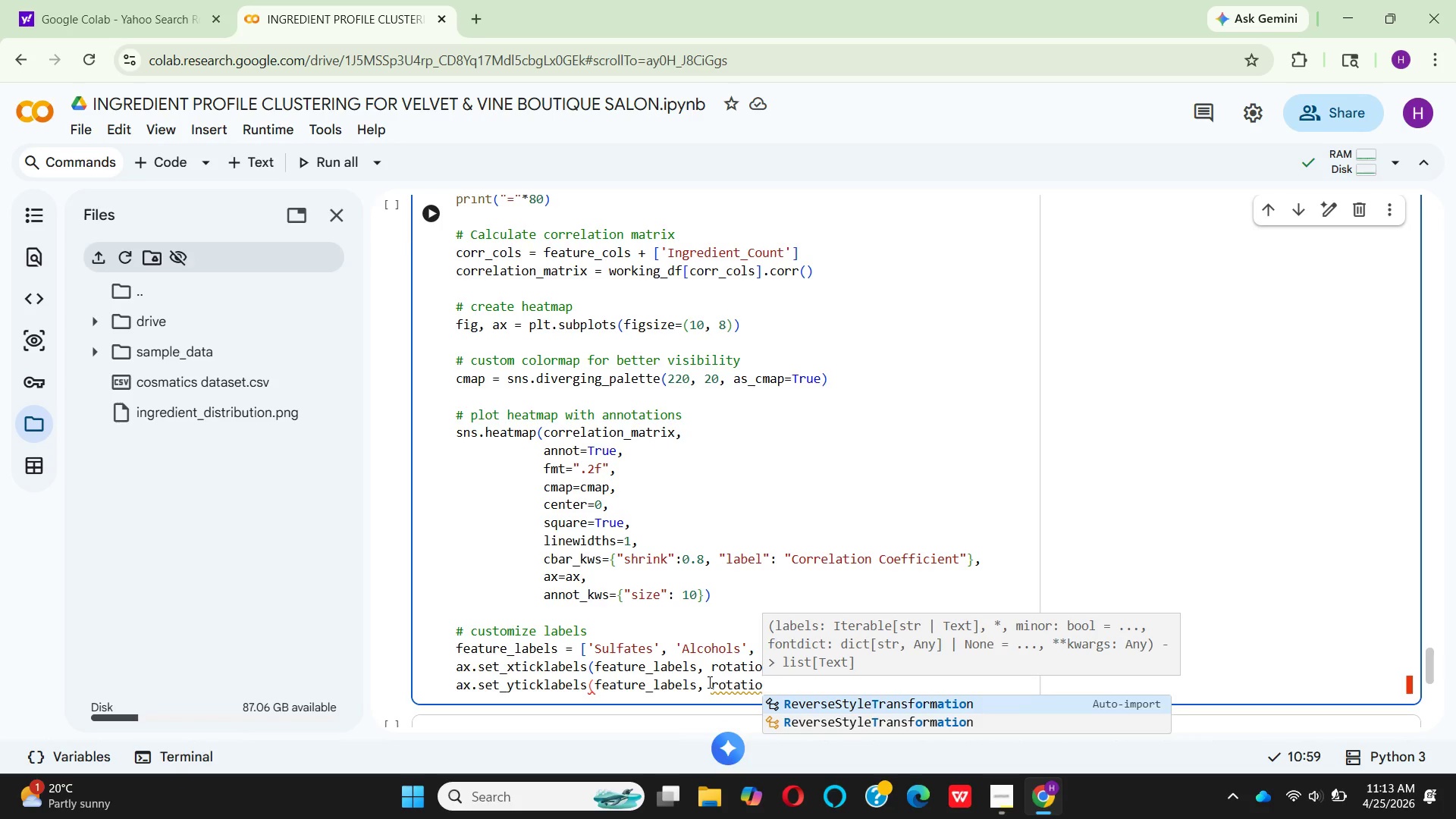 
key(N)
 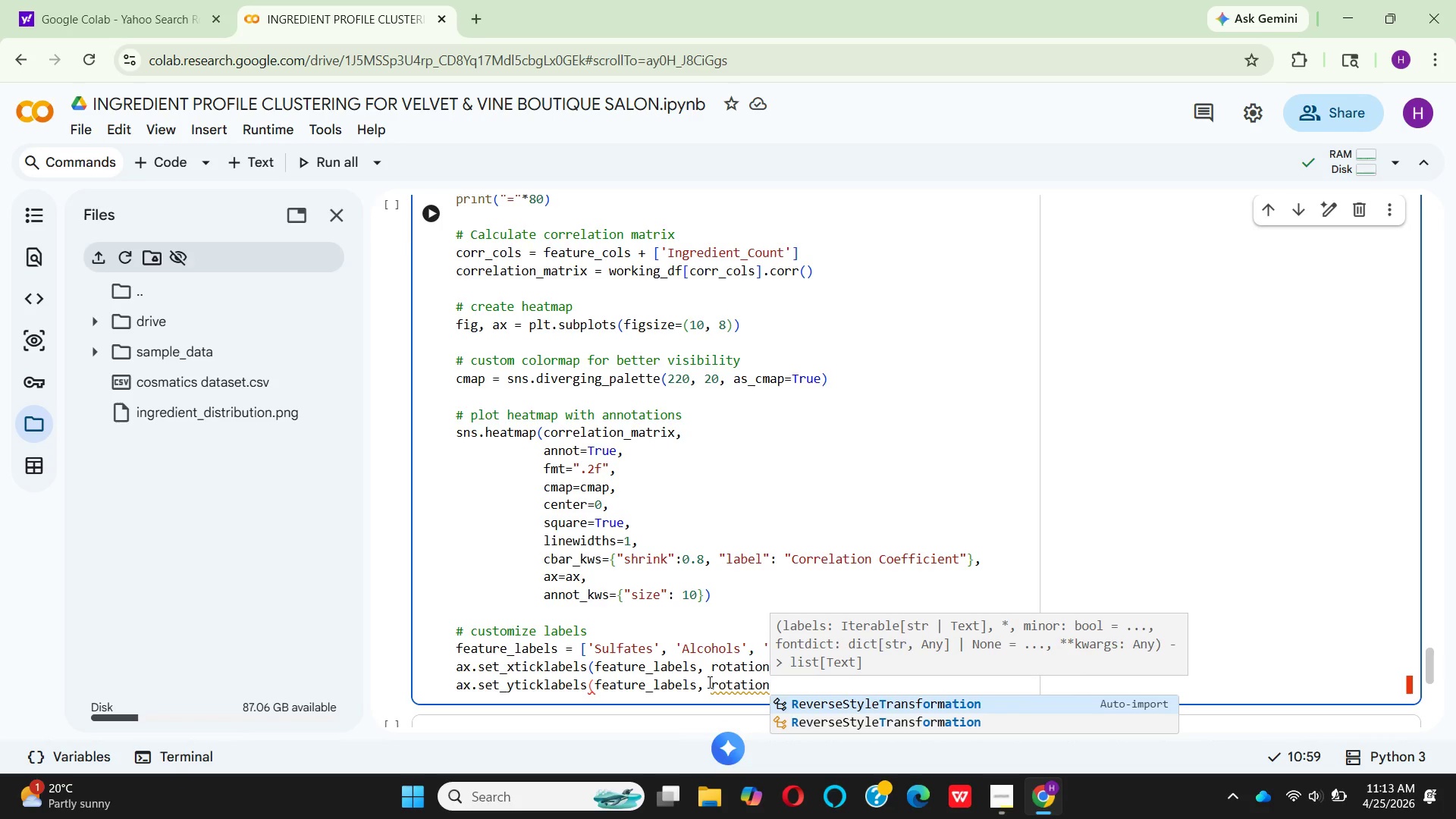 
type(-)
key(Backspace)
type(=0, font)
 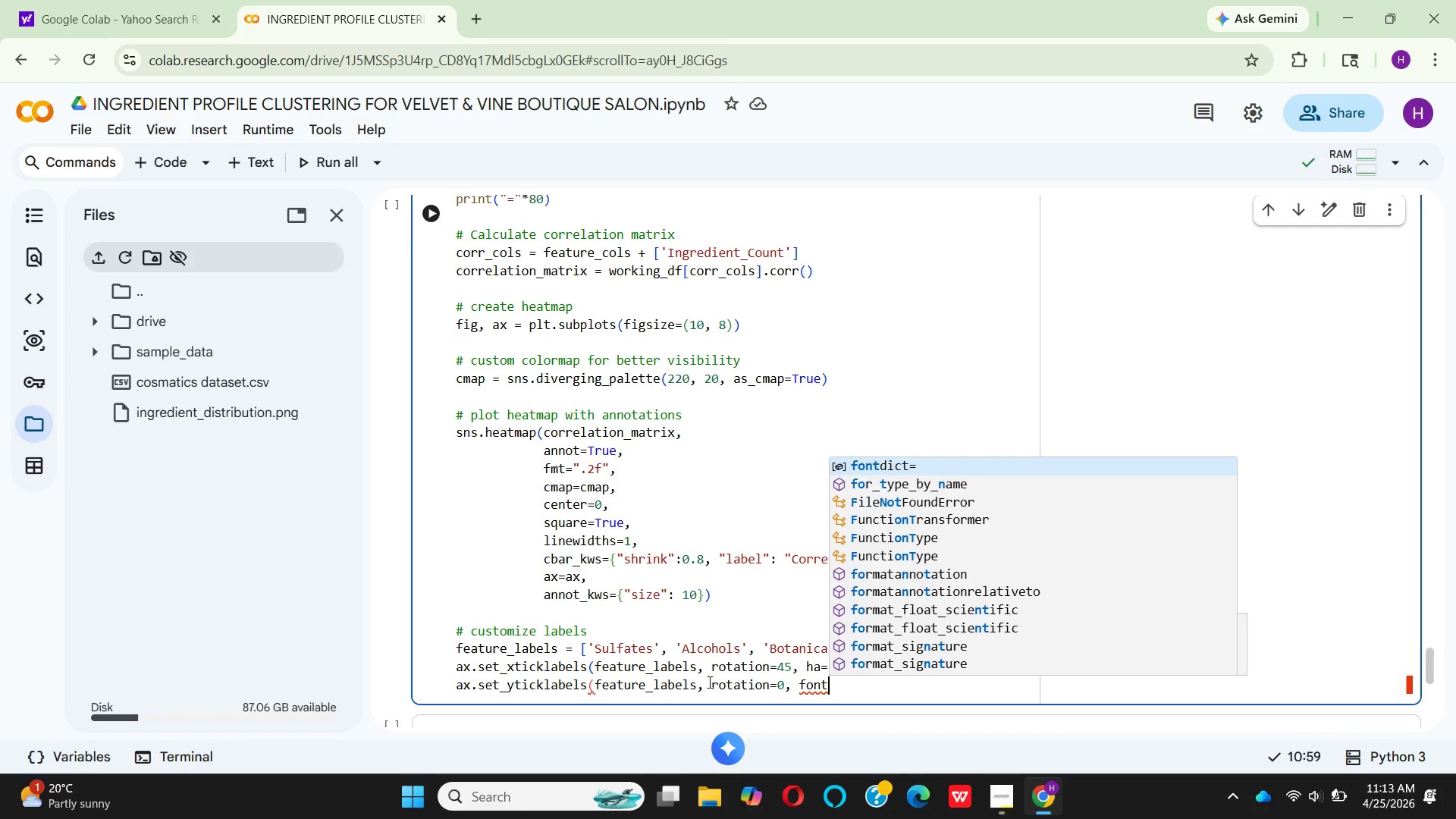 
wait(8.17)
 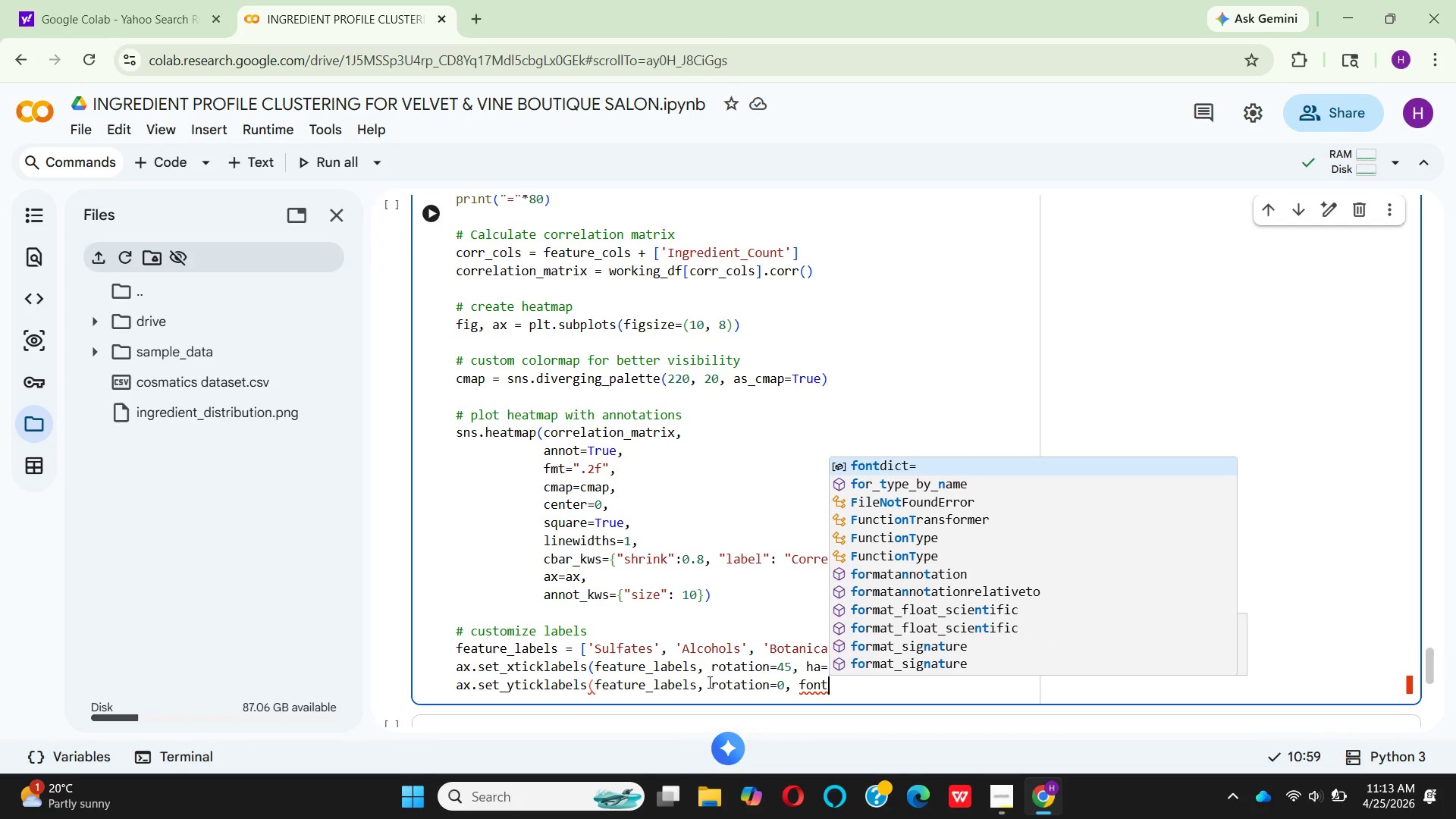 
type(se=11))
 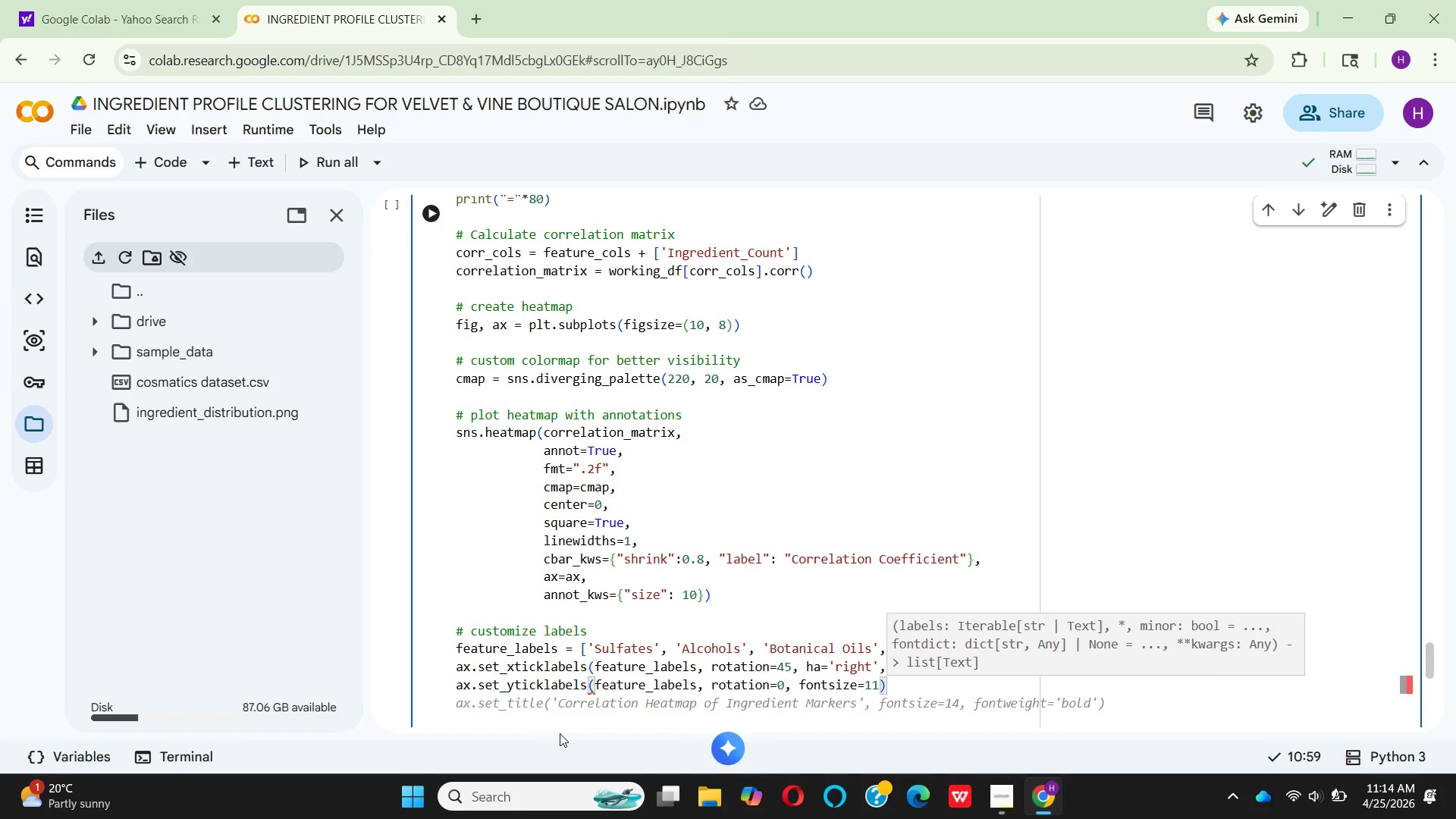 
hold_key(key=I, duration=0.42)
 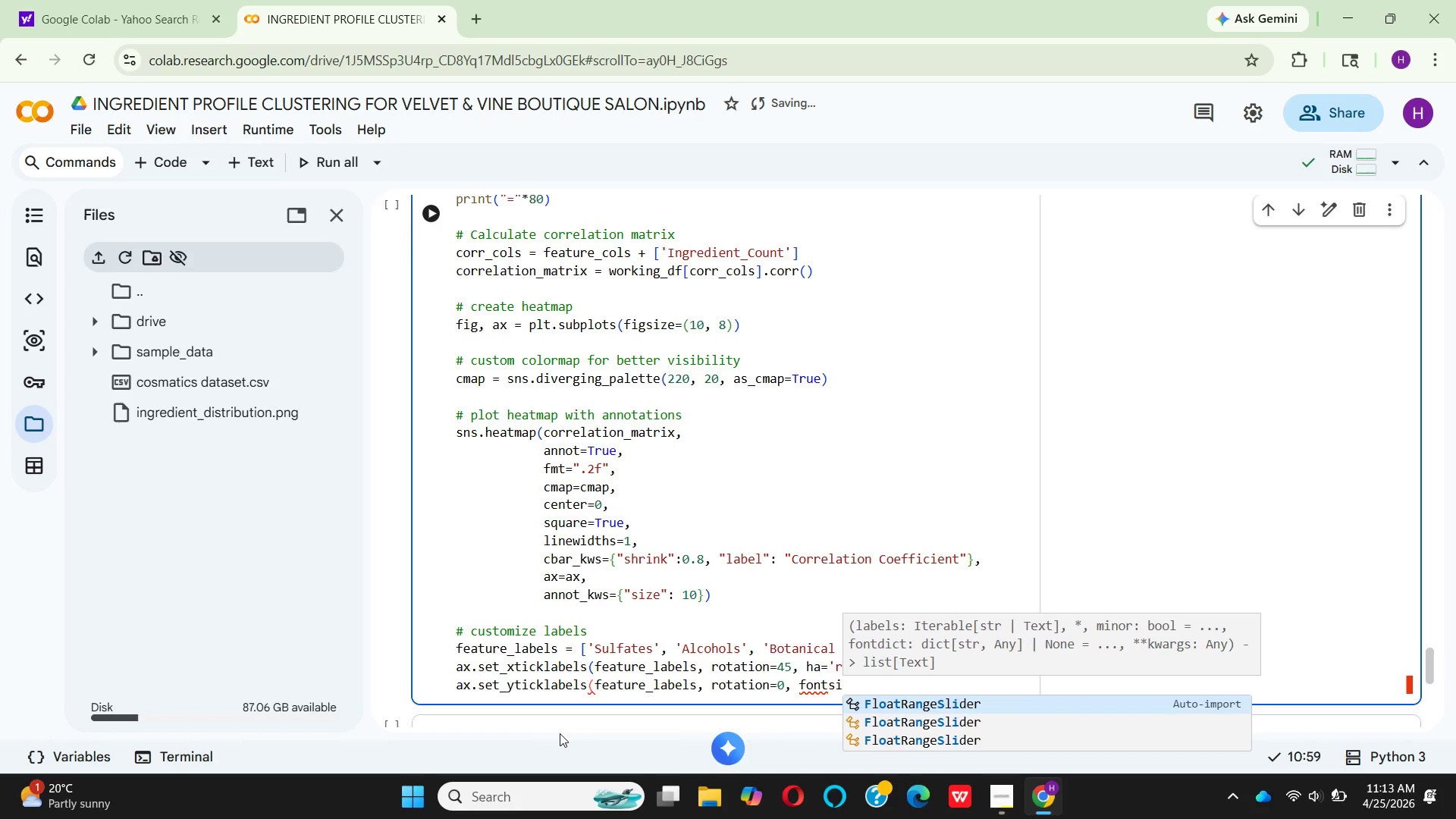 
hold_key(key=Z, duration=0.31)
 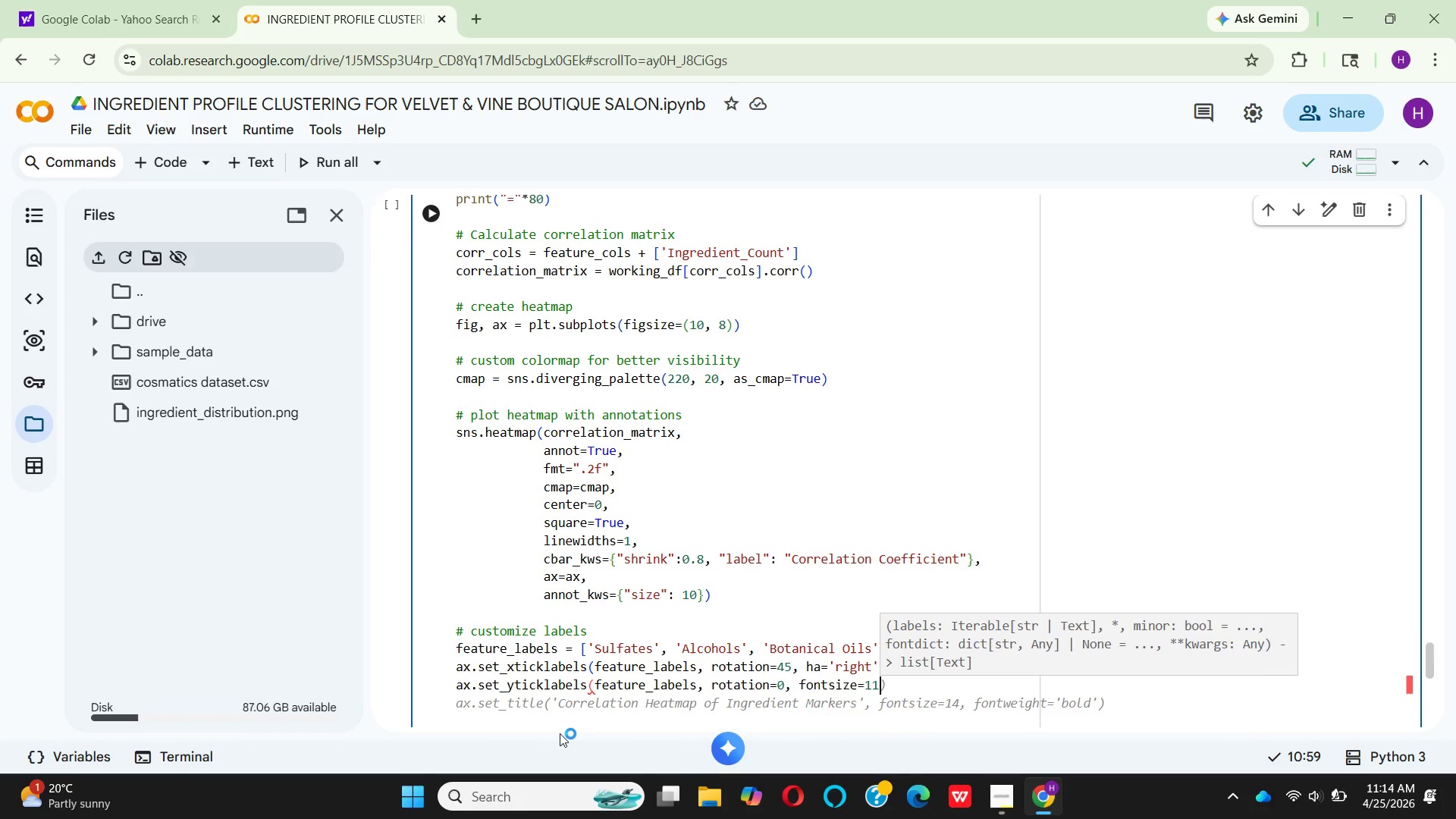 
wait(6.12)
 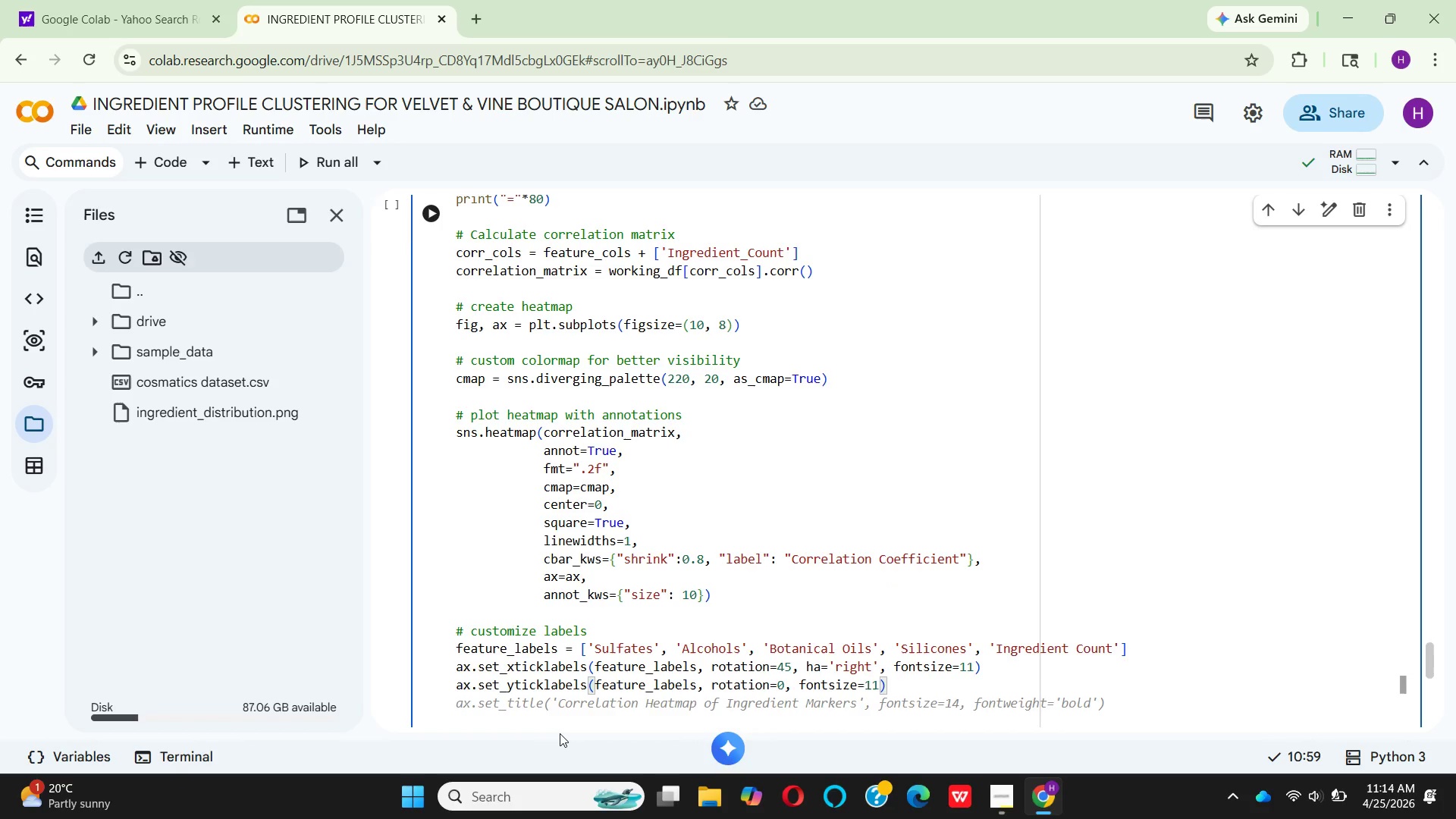 
left_click([974, 670])
 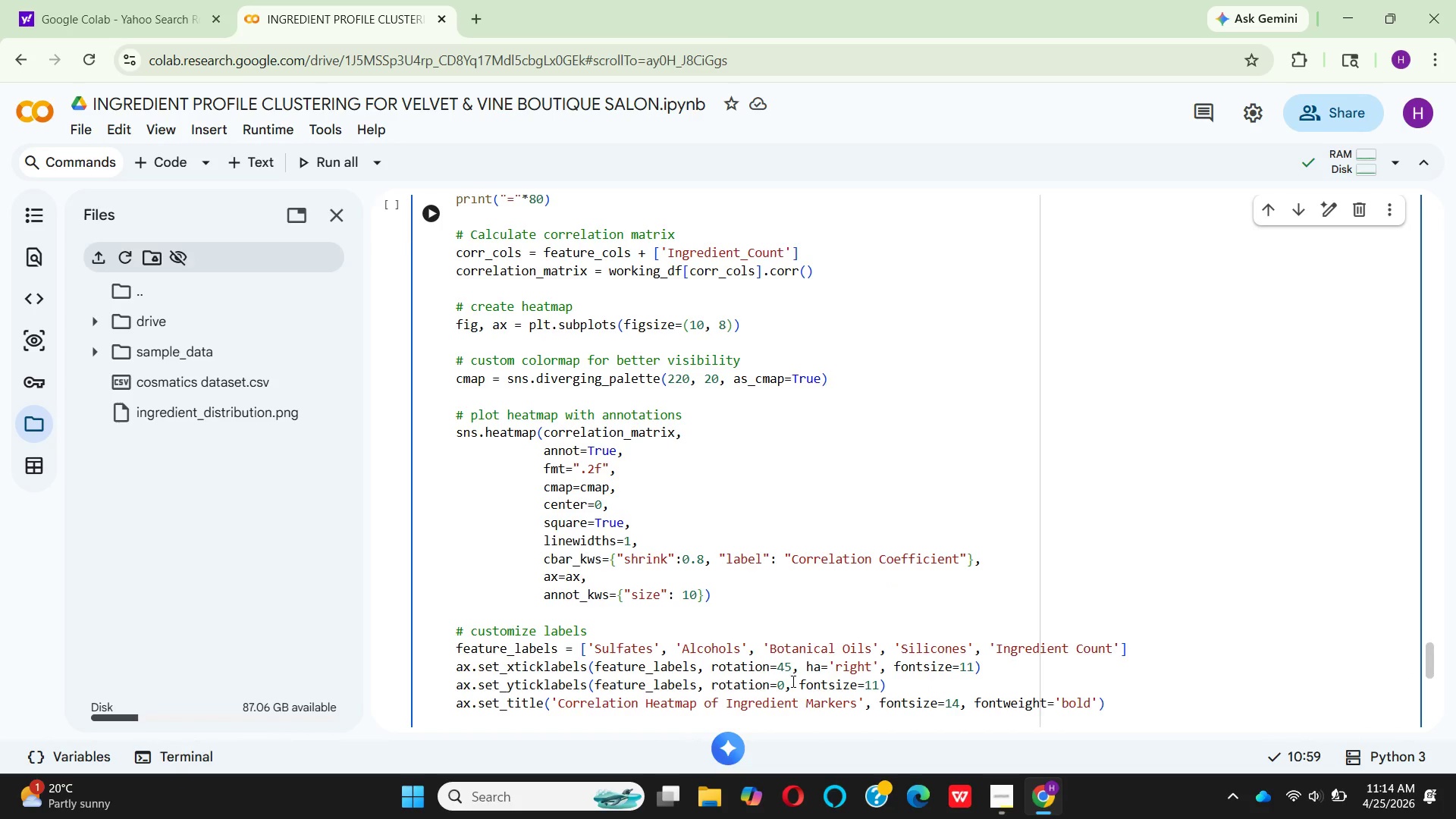 
scroll: coordinate [774, 681], scroll_direction: down, amount: 2.0
 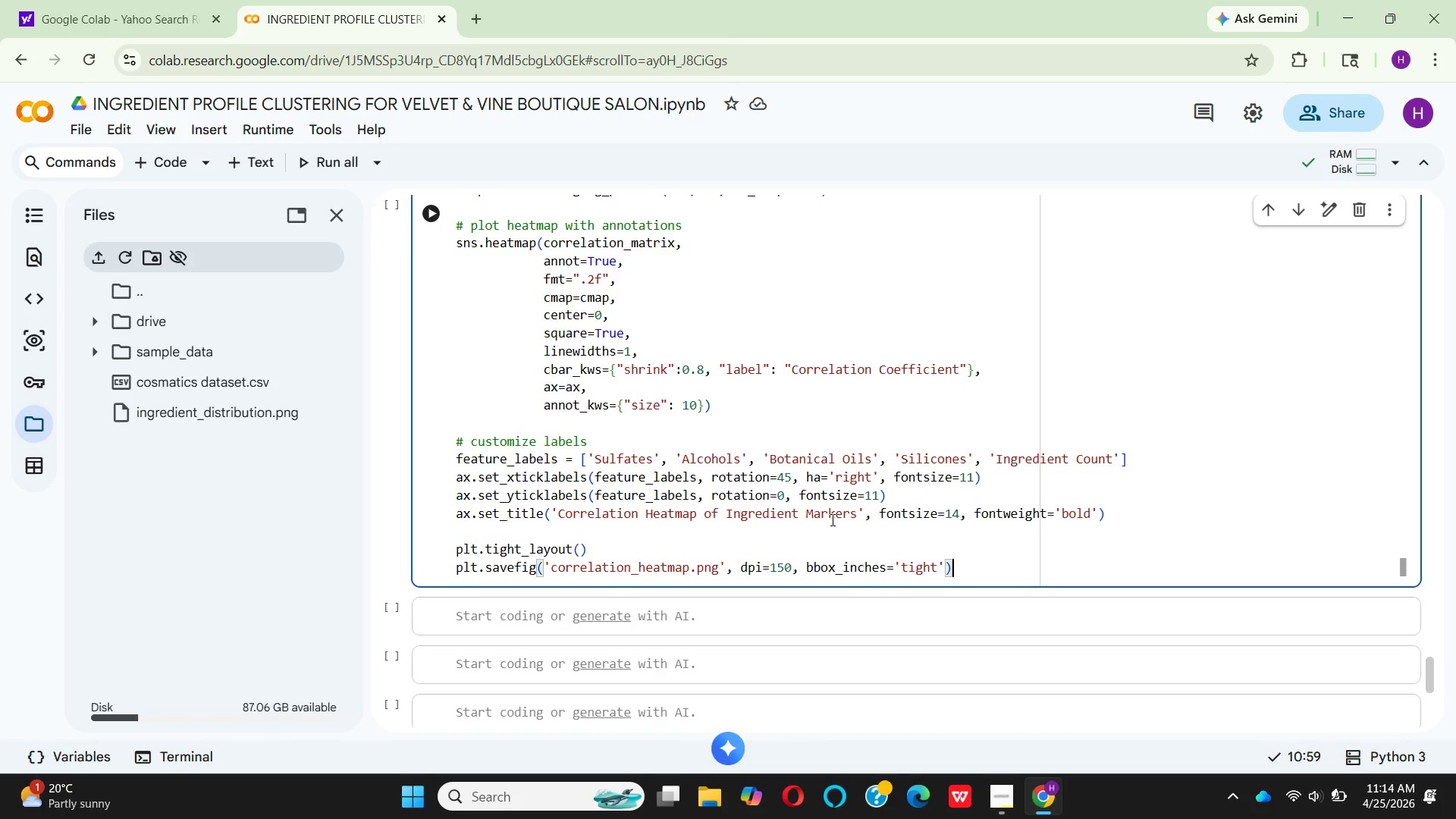 
wait(11.16)
 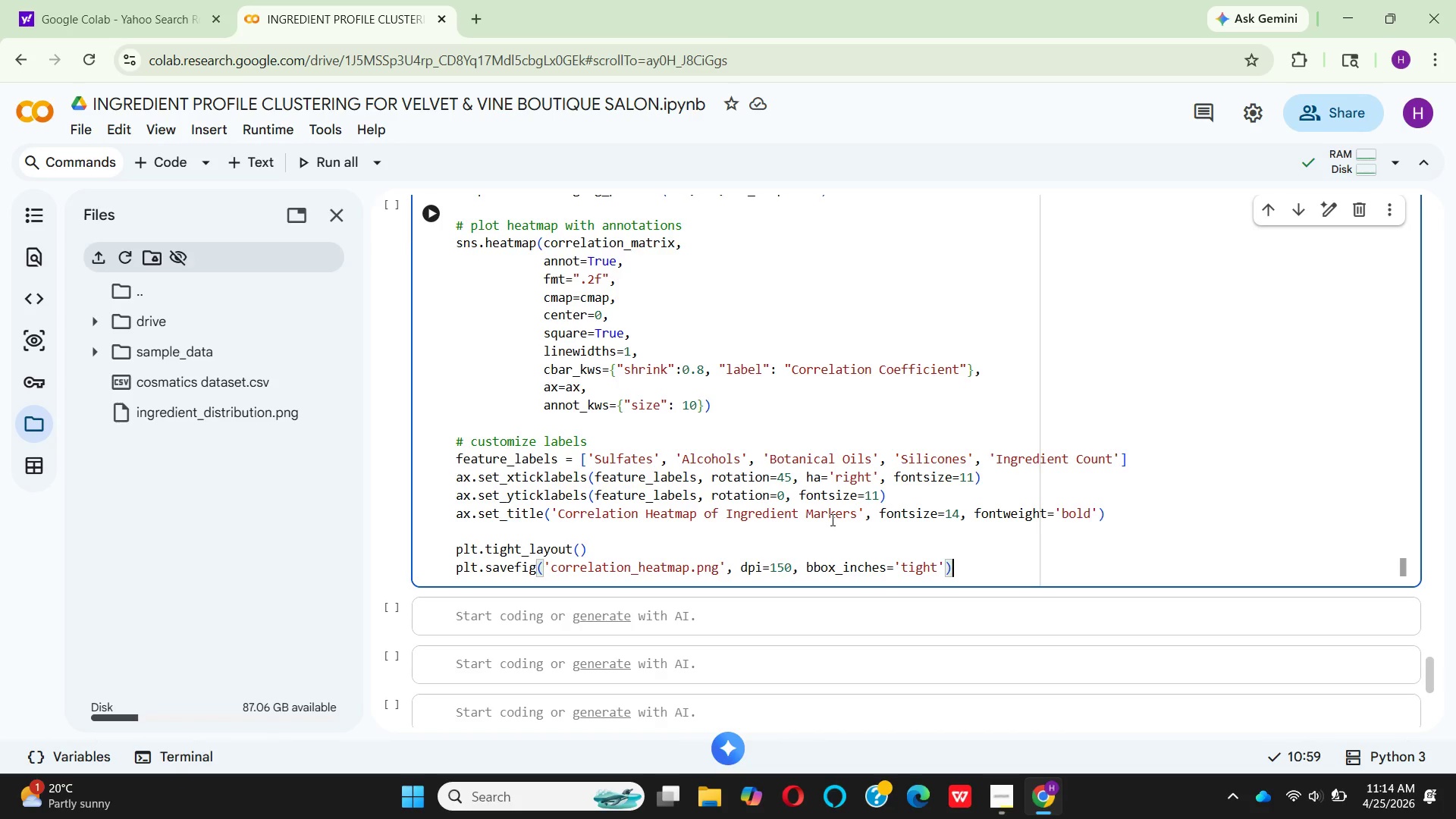 
left_click([855, 510])
 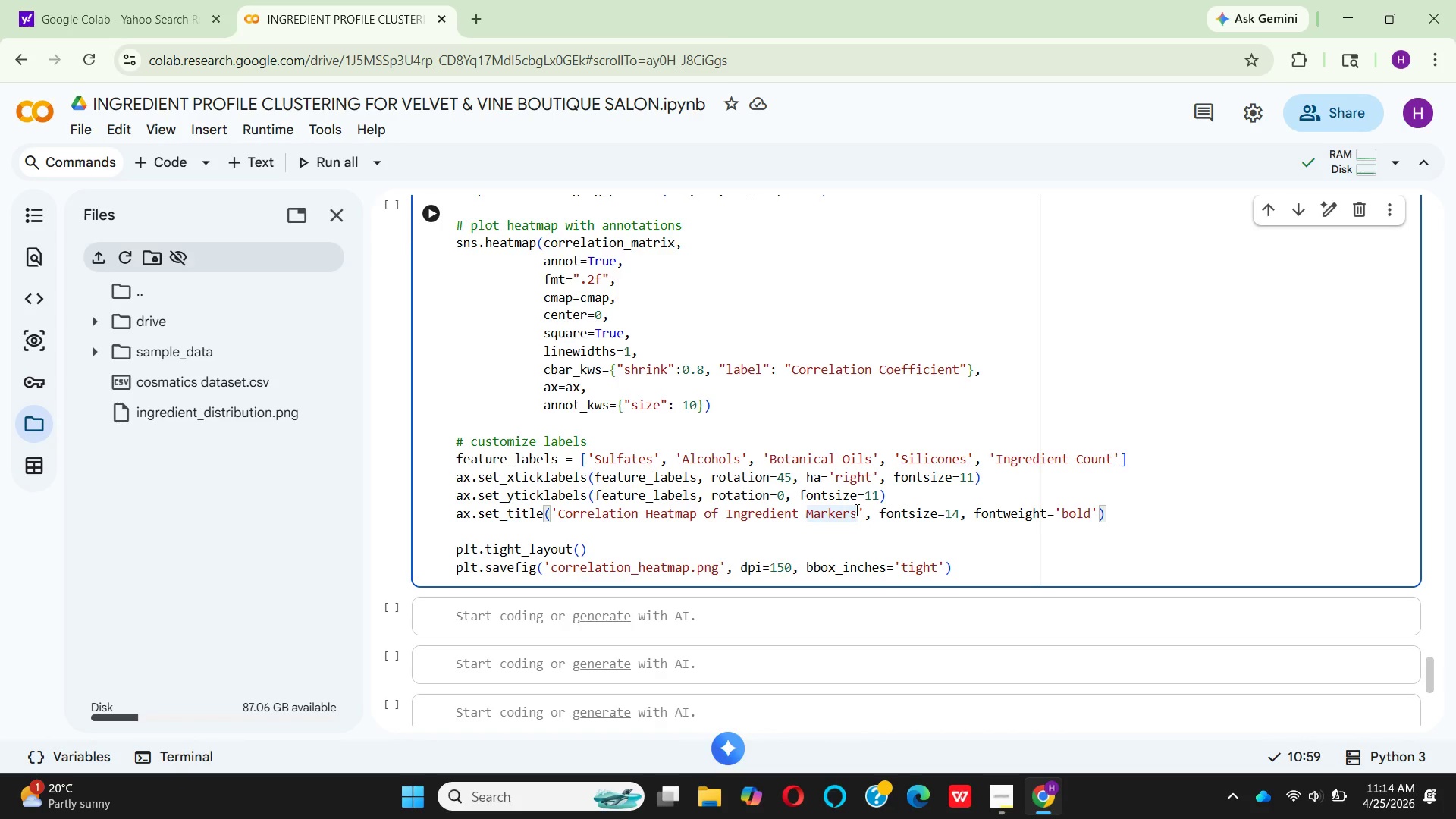 
scroll: coordinate [855, 516], scroll_direction: down, amount: 2.0
 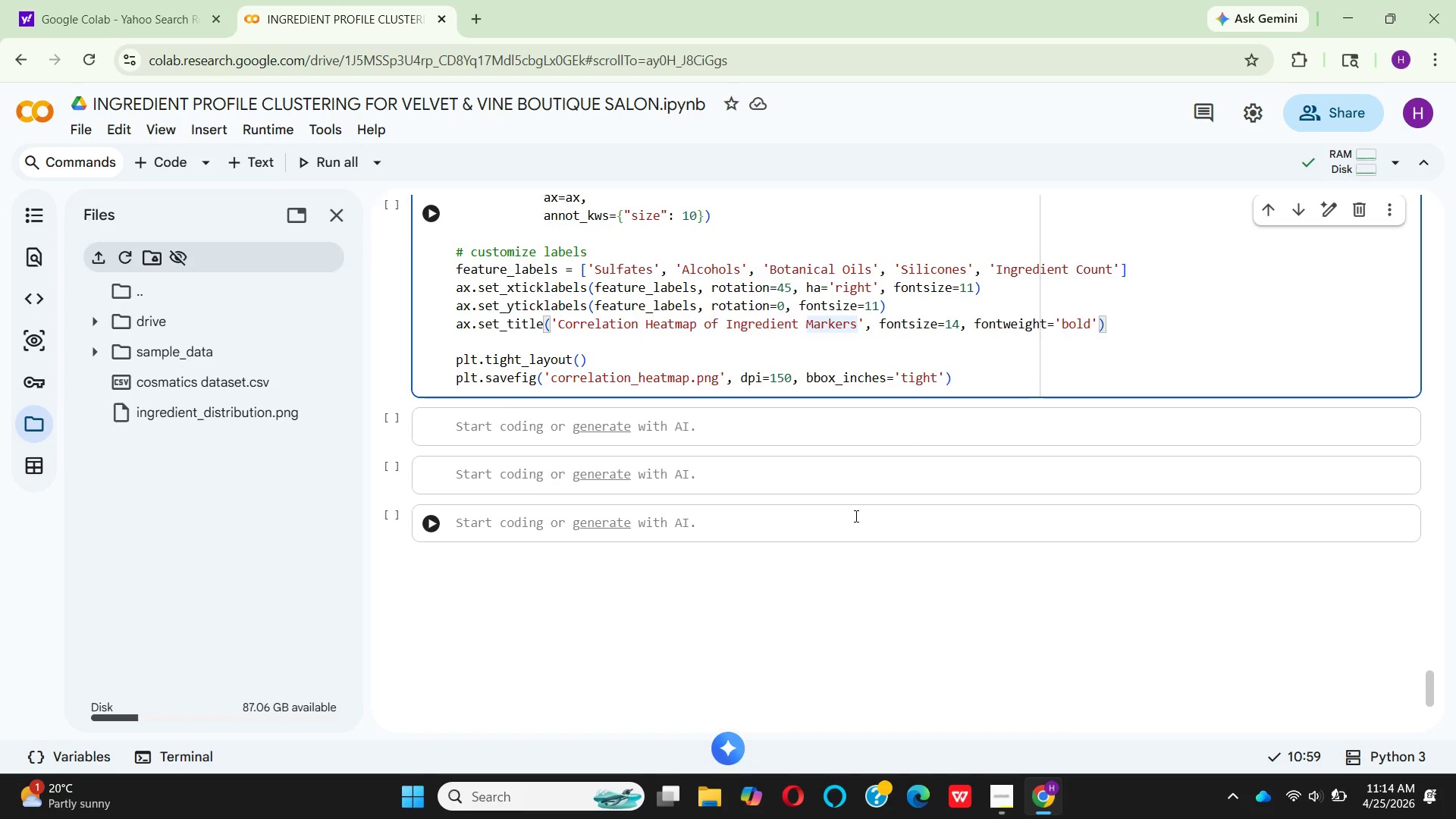 
scroll: coordinate [855, 516], scroll_direction: up, amount: 5.0
 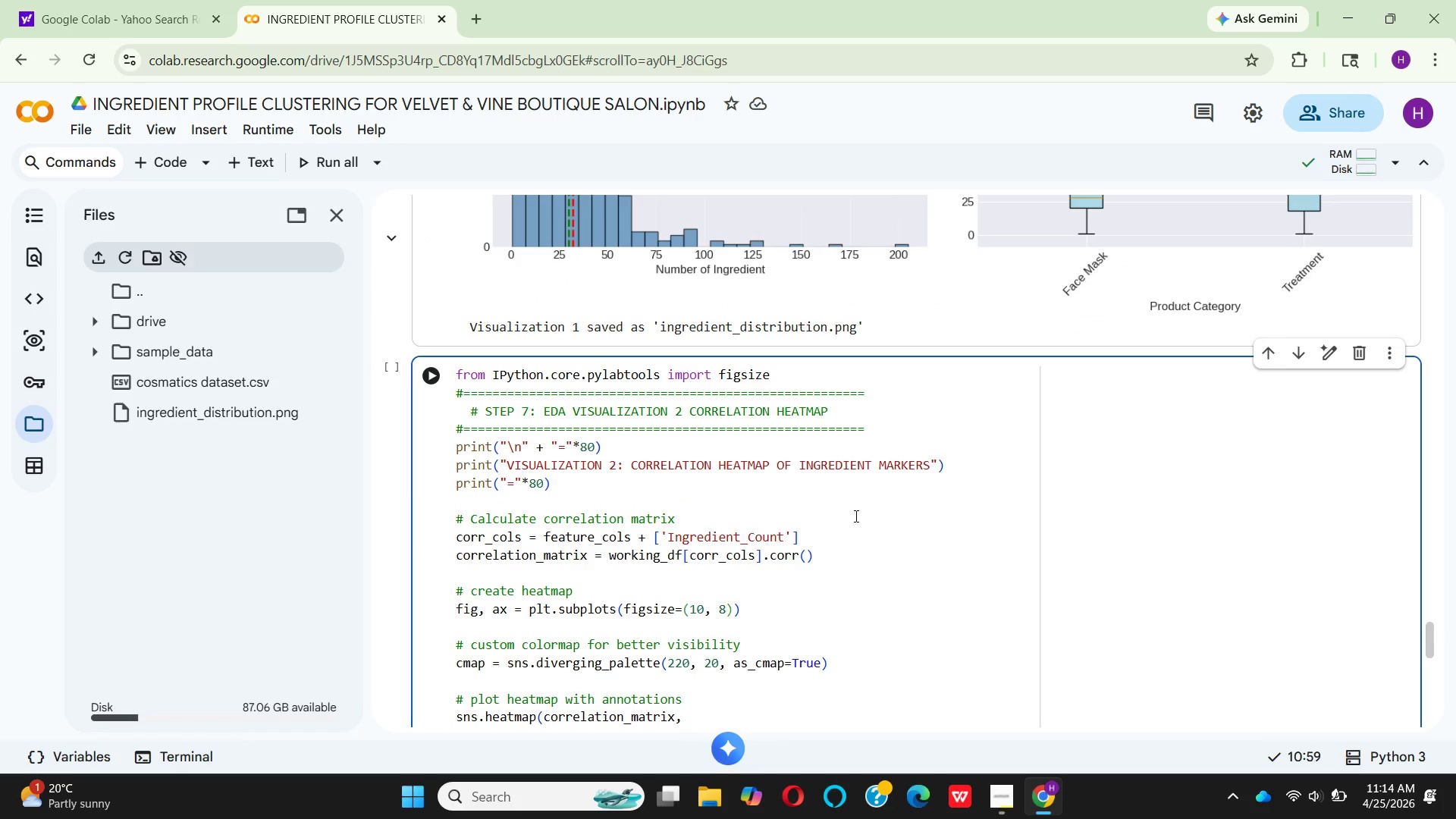 
scroll: coordinate [855, 516], scroll_direction: down, amount: 4.0
 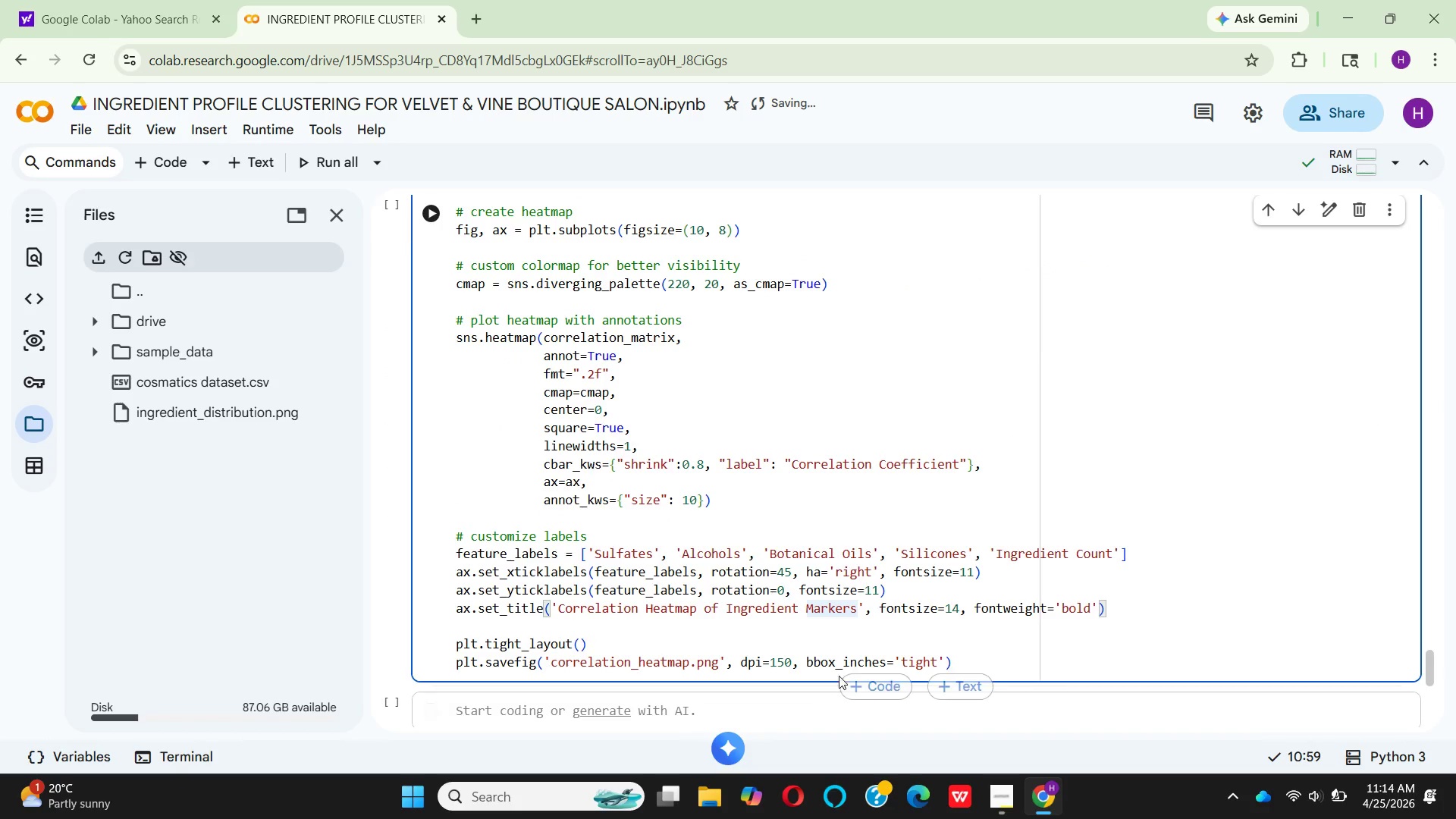 
mouse_move([841, 649])
 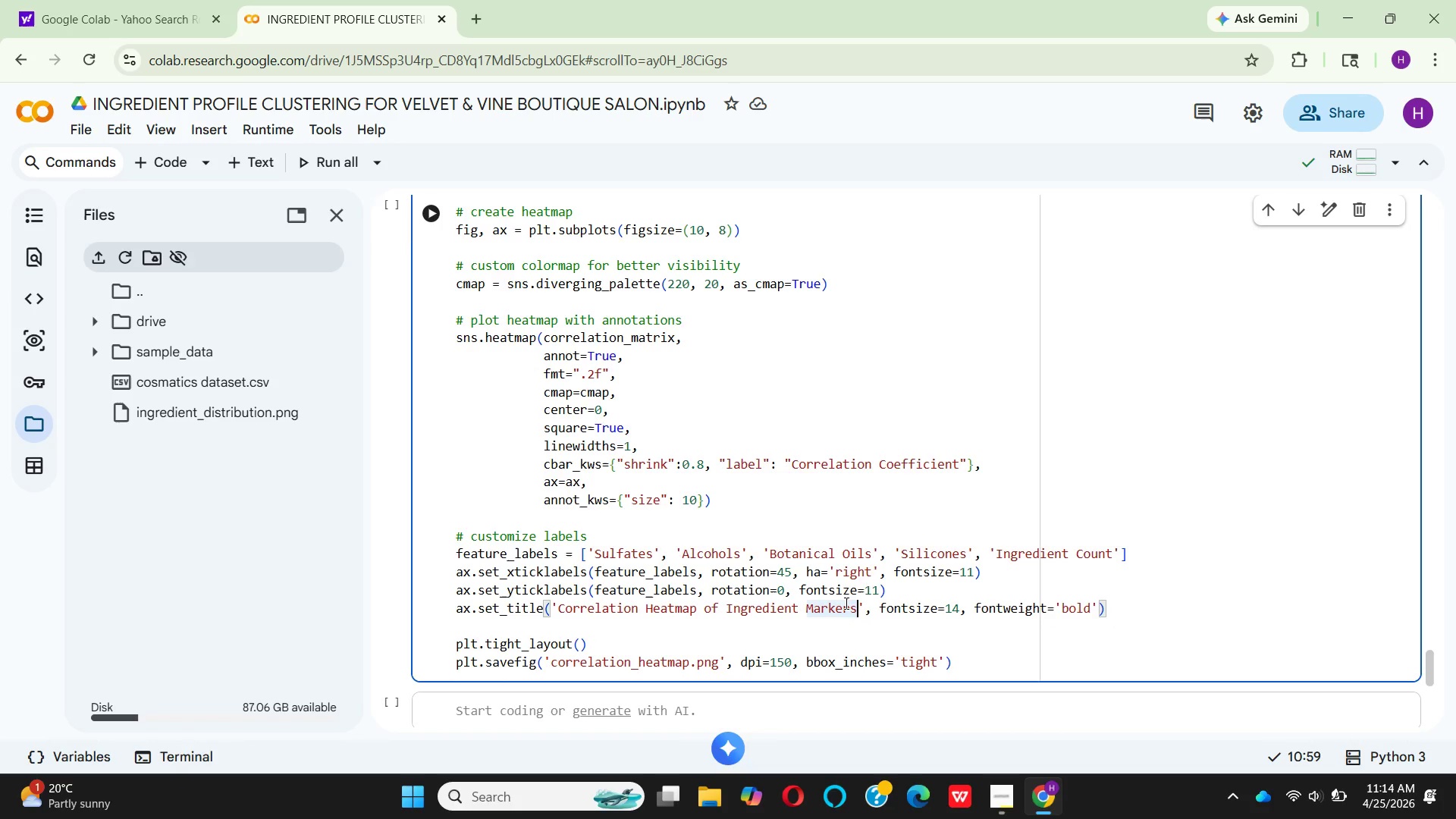 
key(Backspace)
key(Backspace)
key(Backspace)
key(Backspace)
key(Backspace)
key(Backspace)
key(Backspace)
type(Cate)
 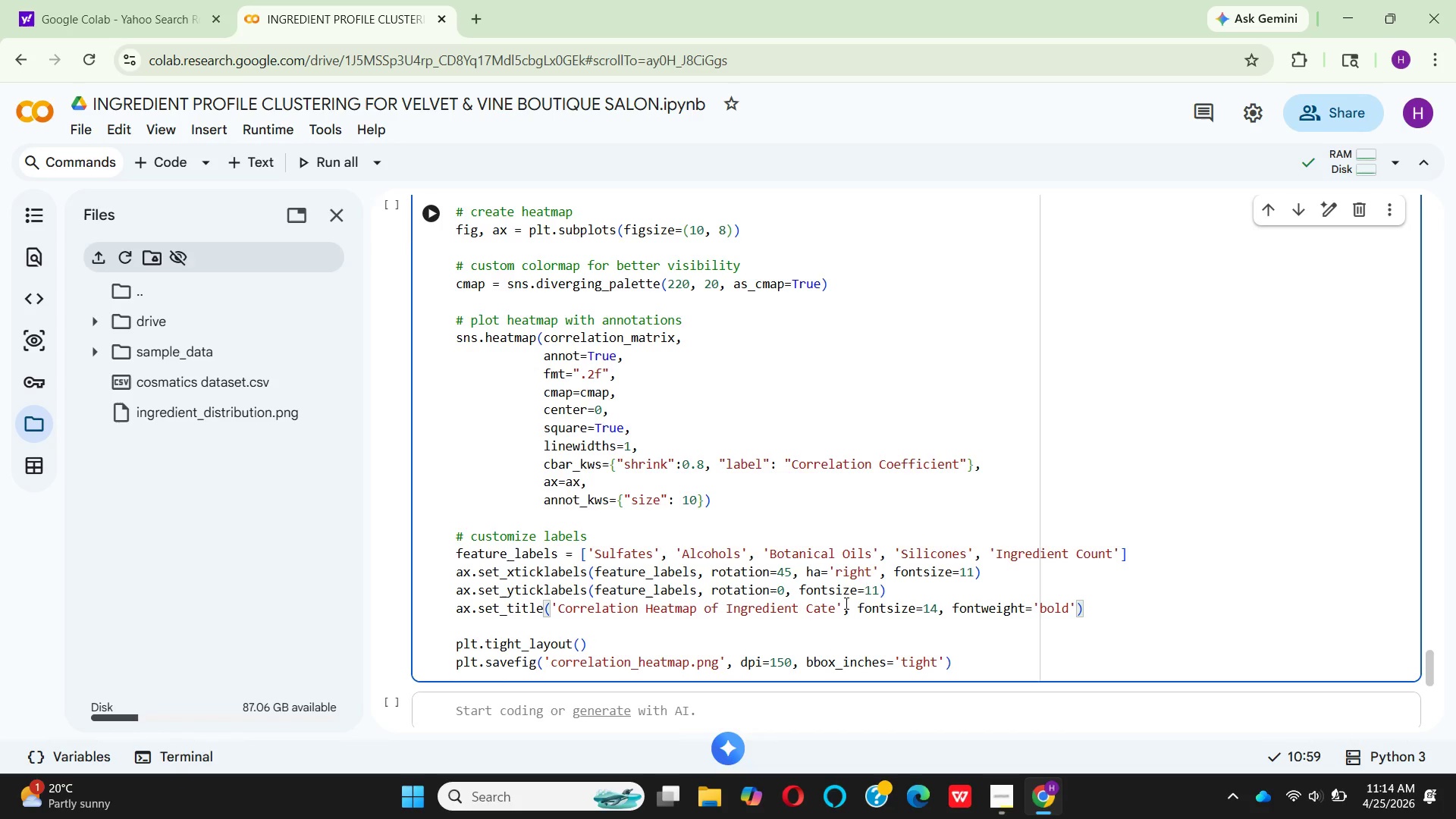 
type(gories\nInterrela)
 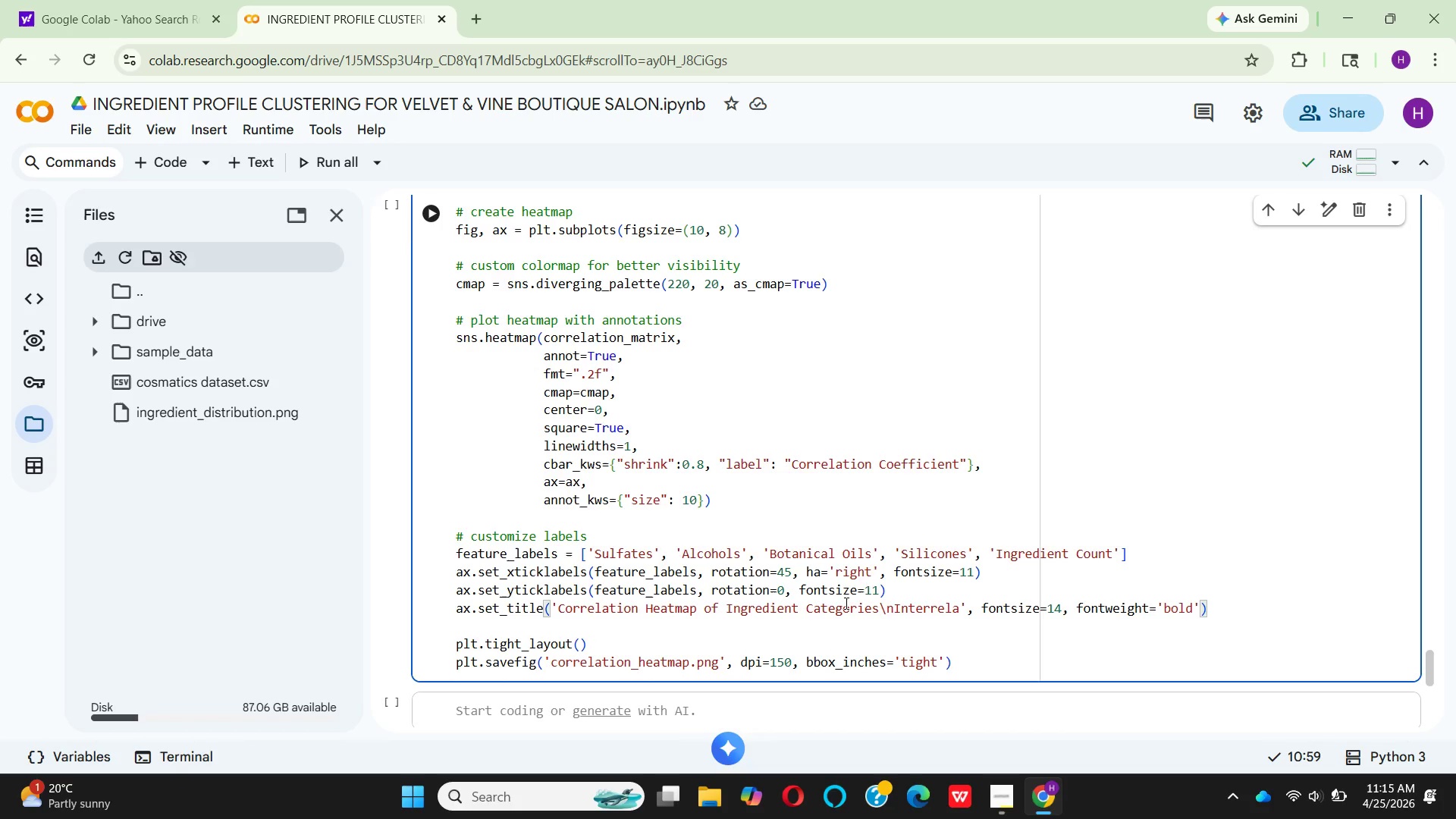 
type(tionships B)
 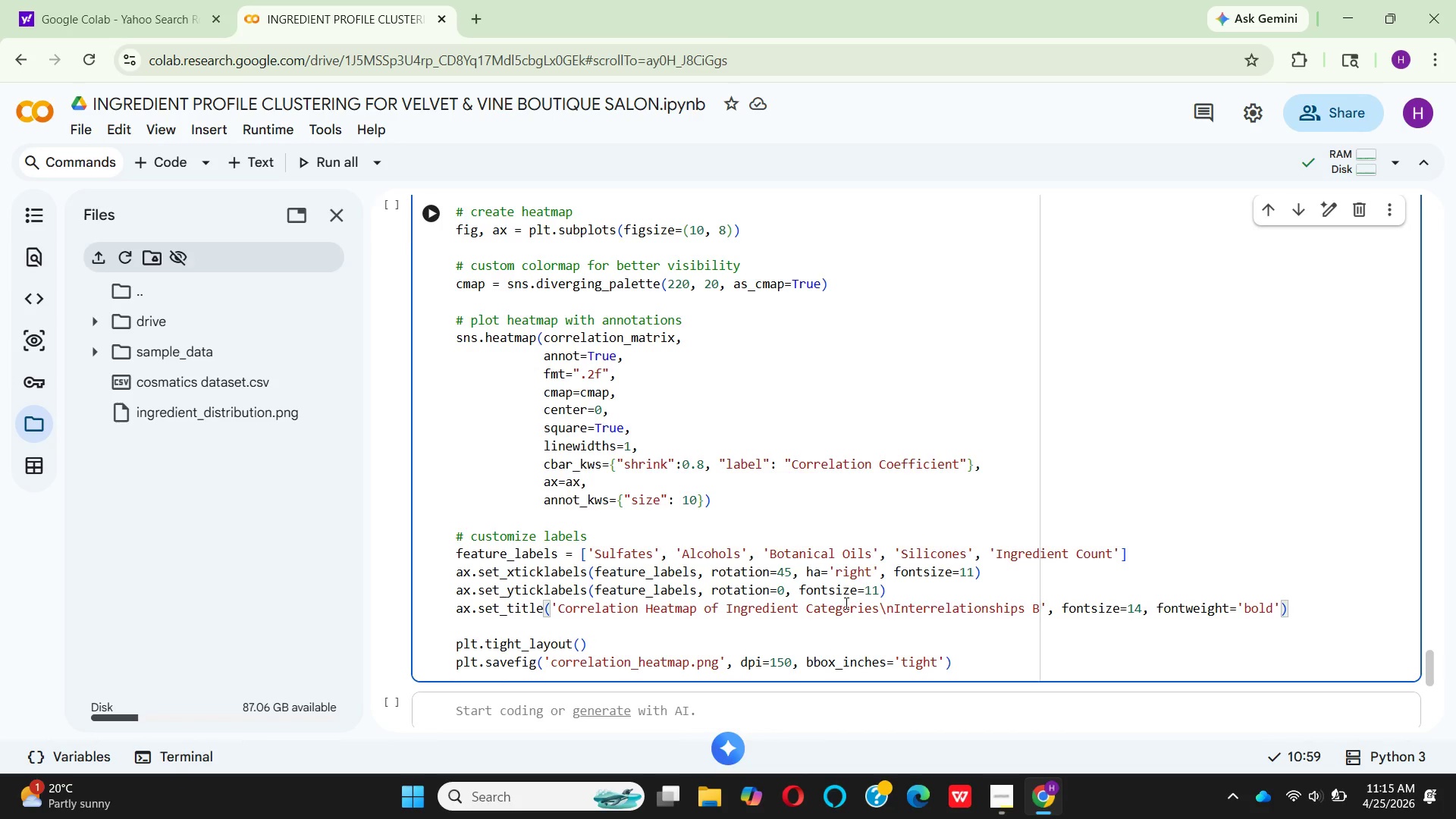 
wait(5.25)
 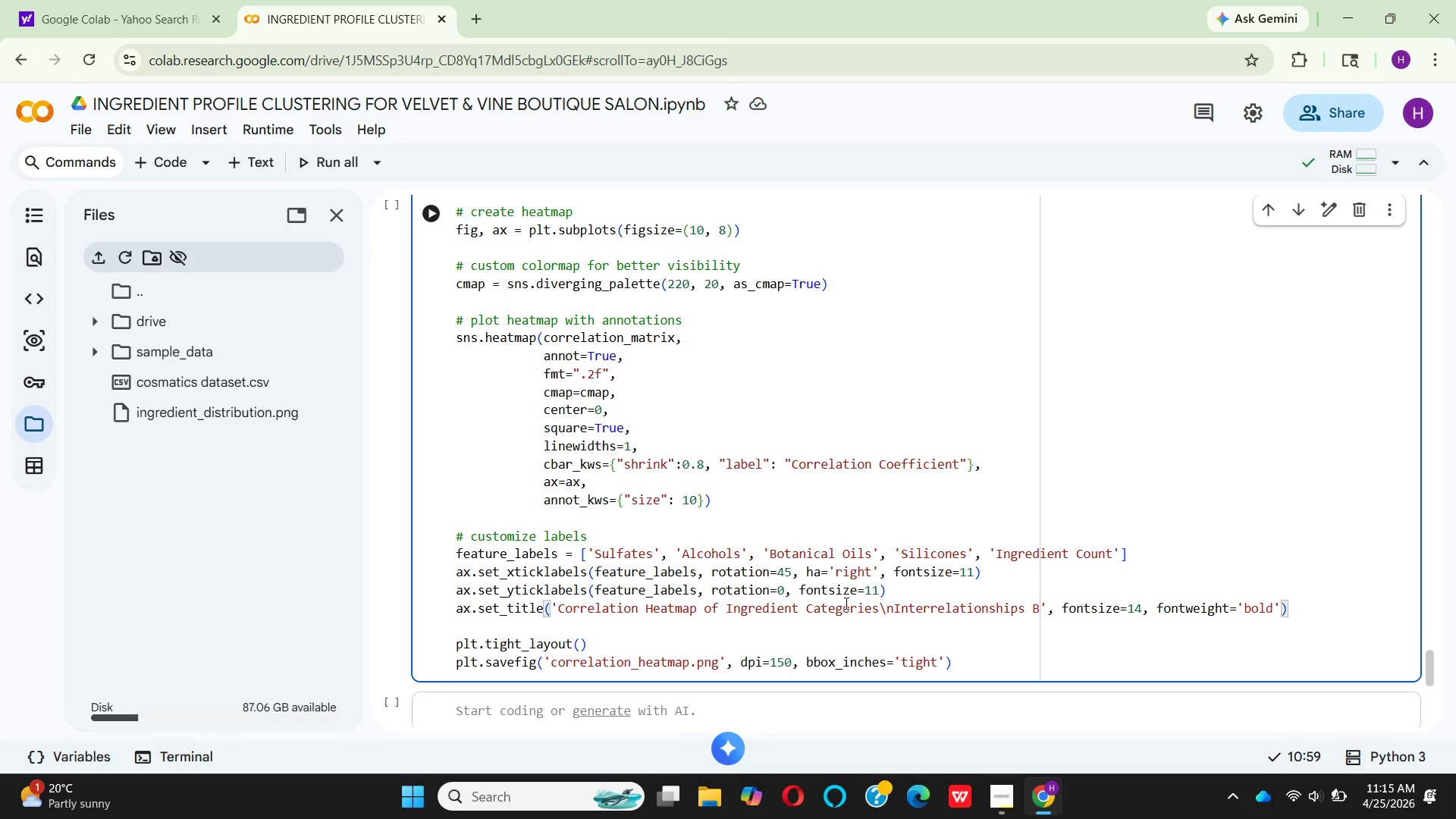 
type(etween Formu)
 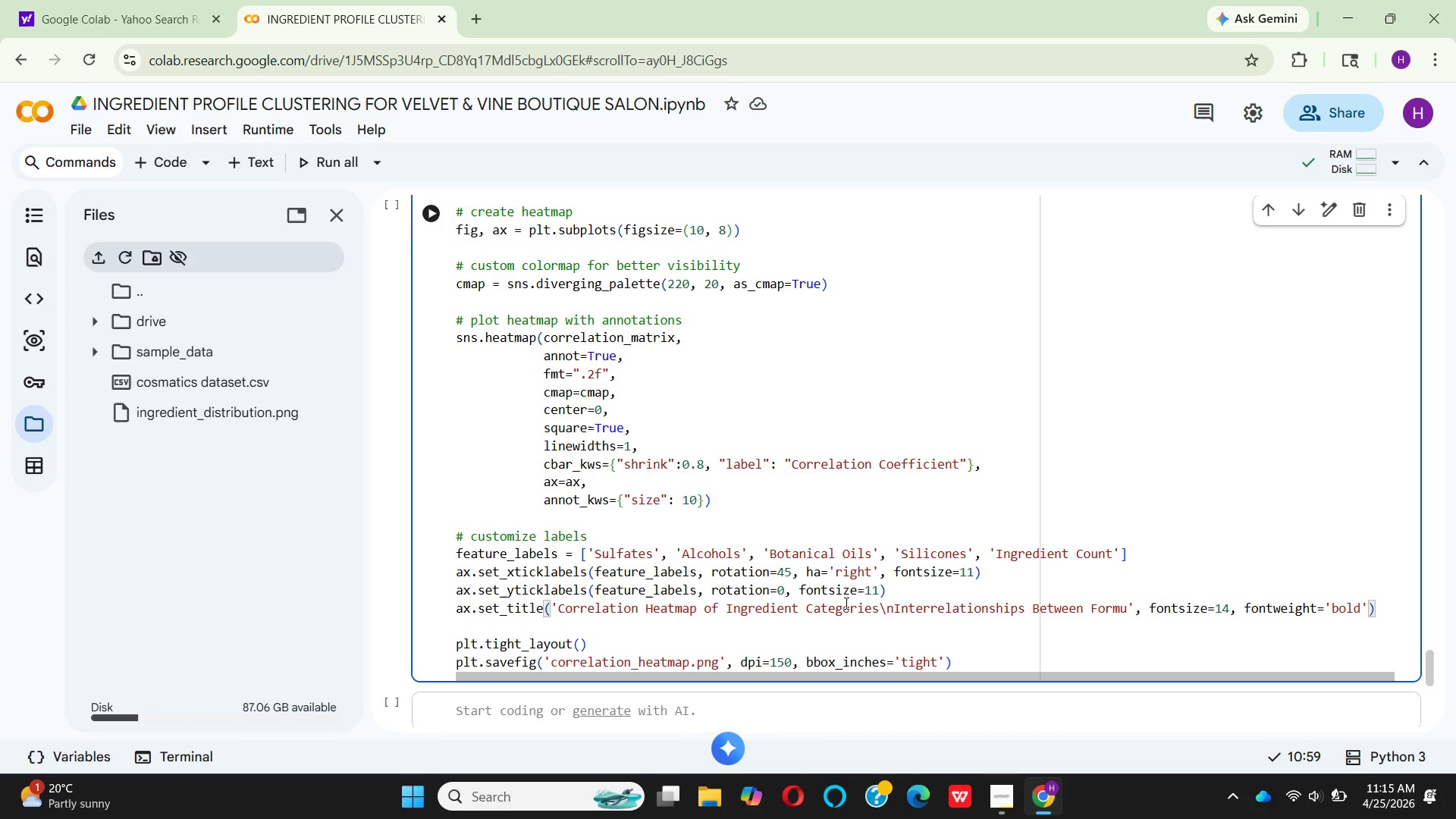 
wait(20.42)
 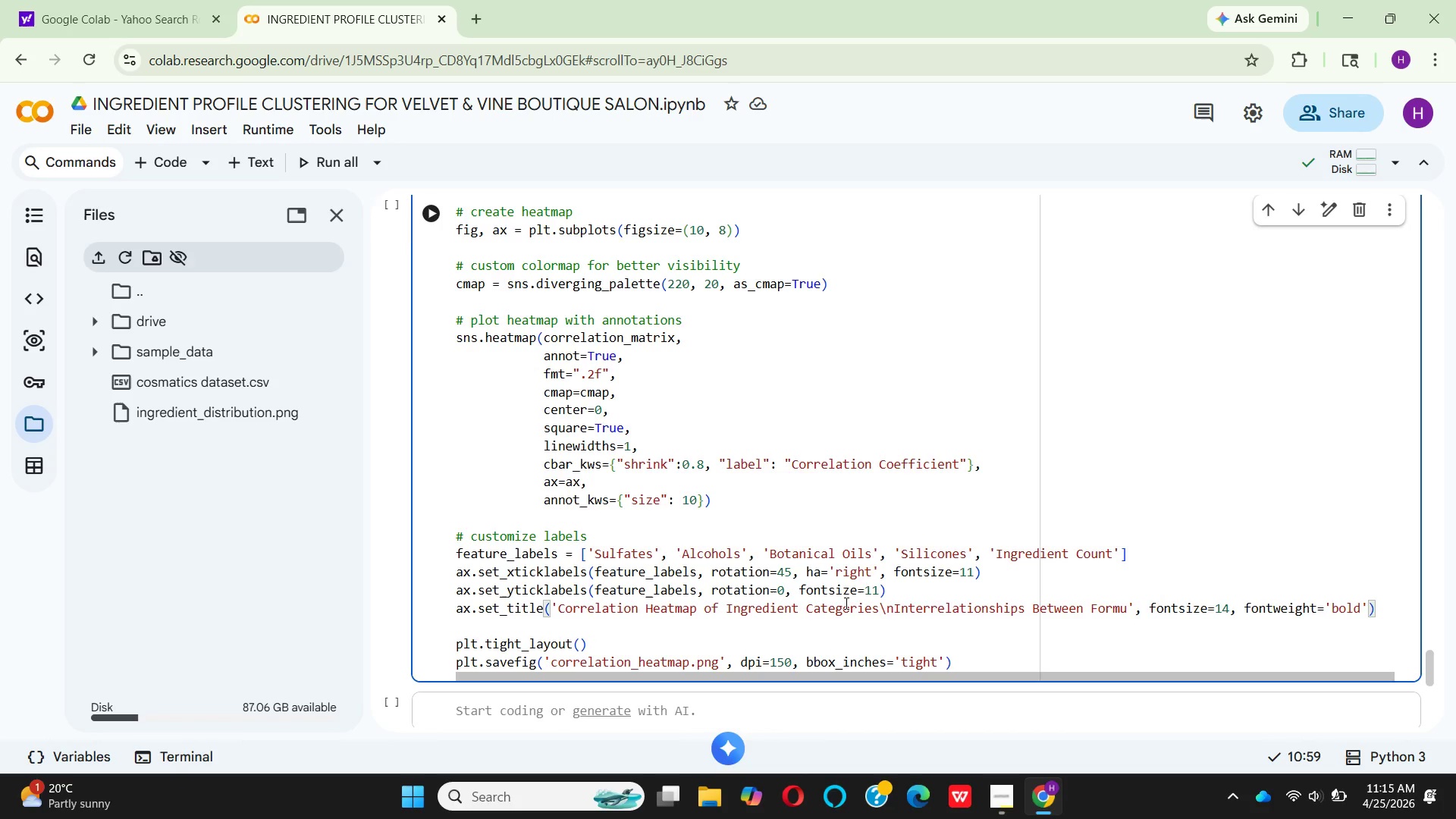 
type(lation)
 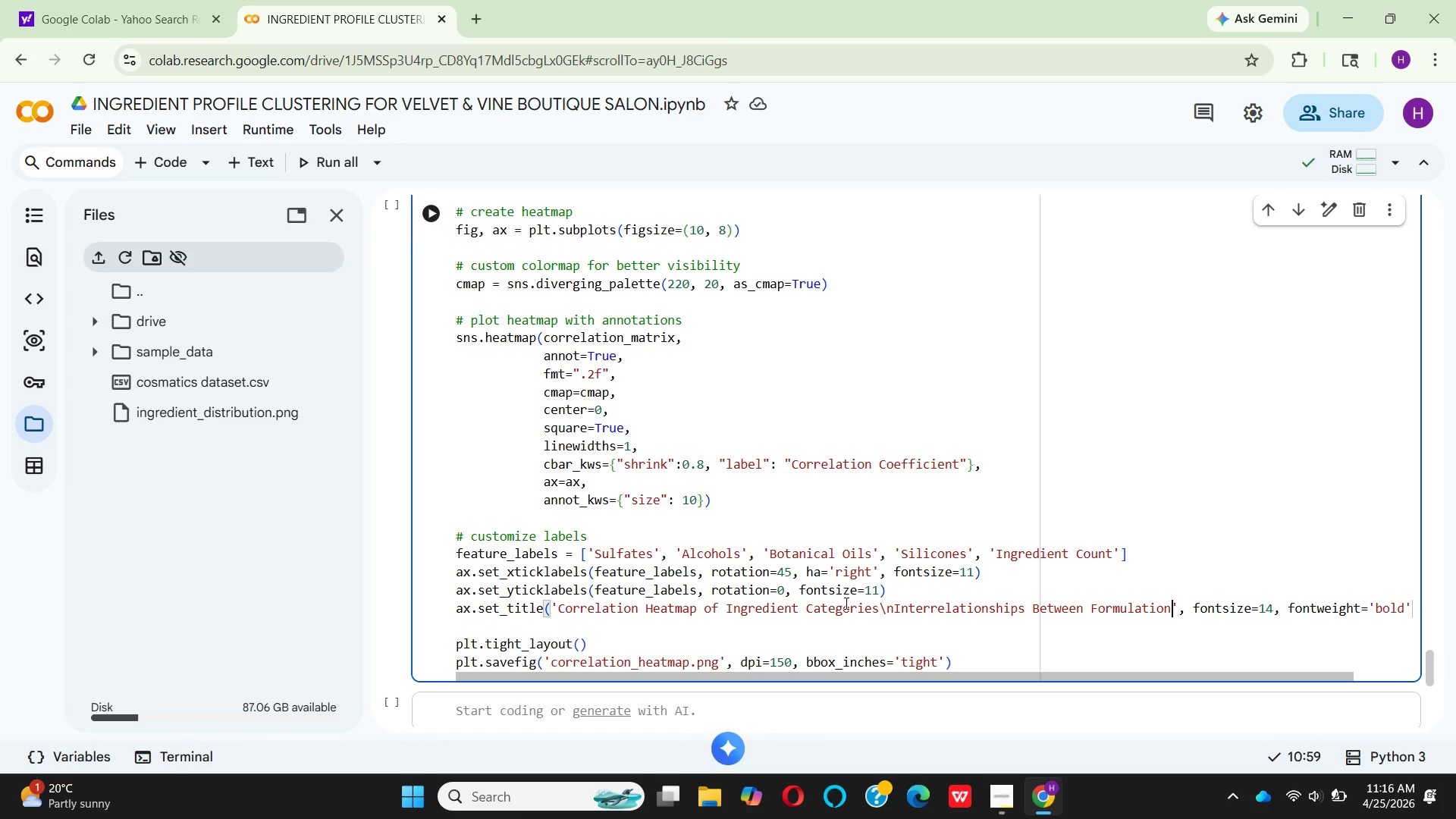 
type( components)
 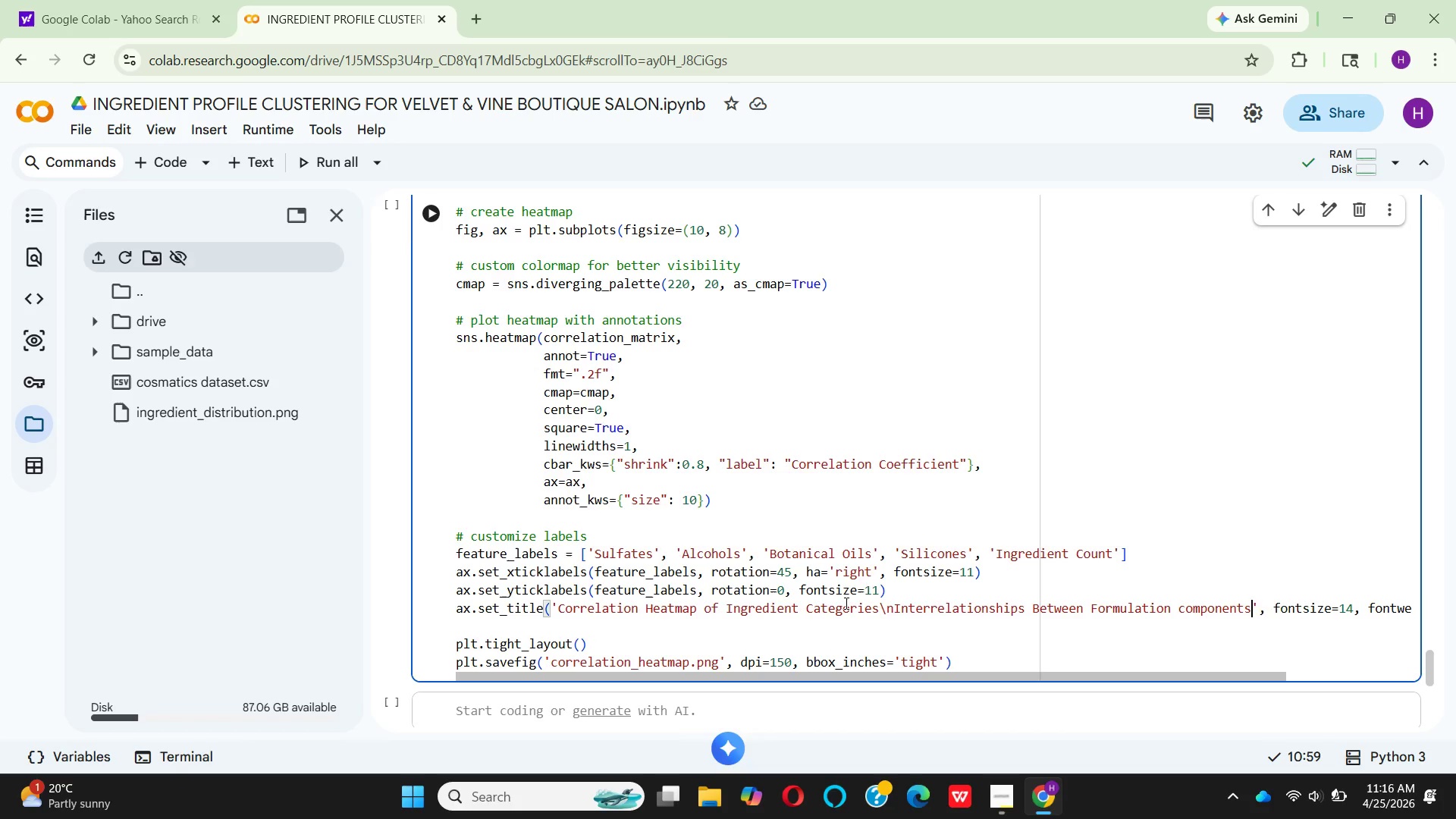 
wait(5.7)
 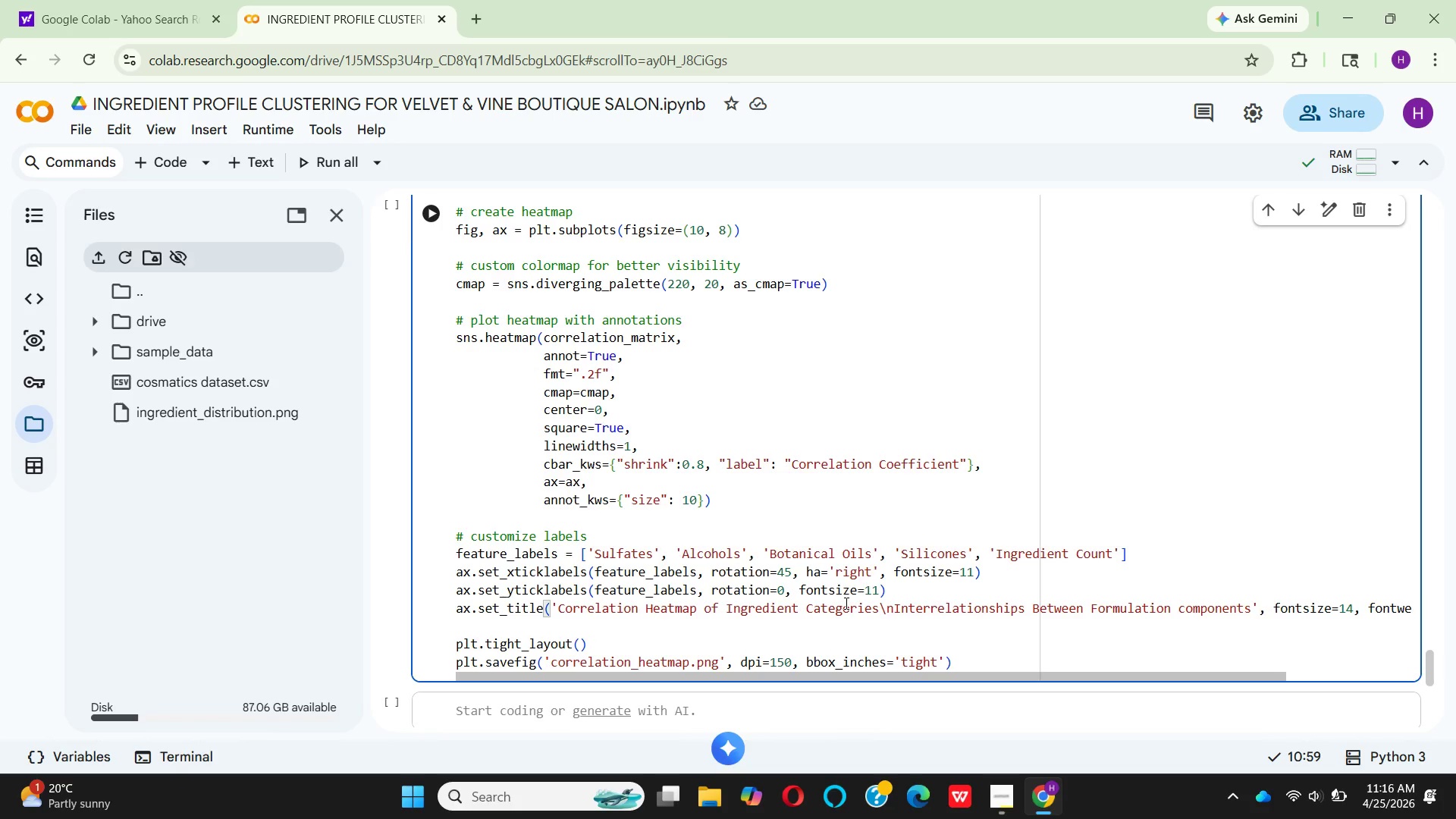 
key(ArrowRight)
 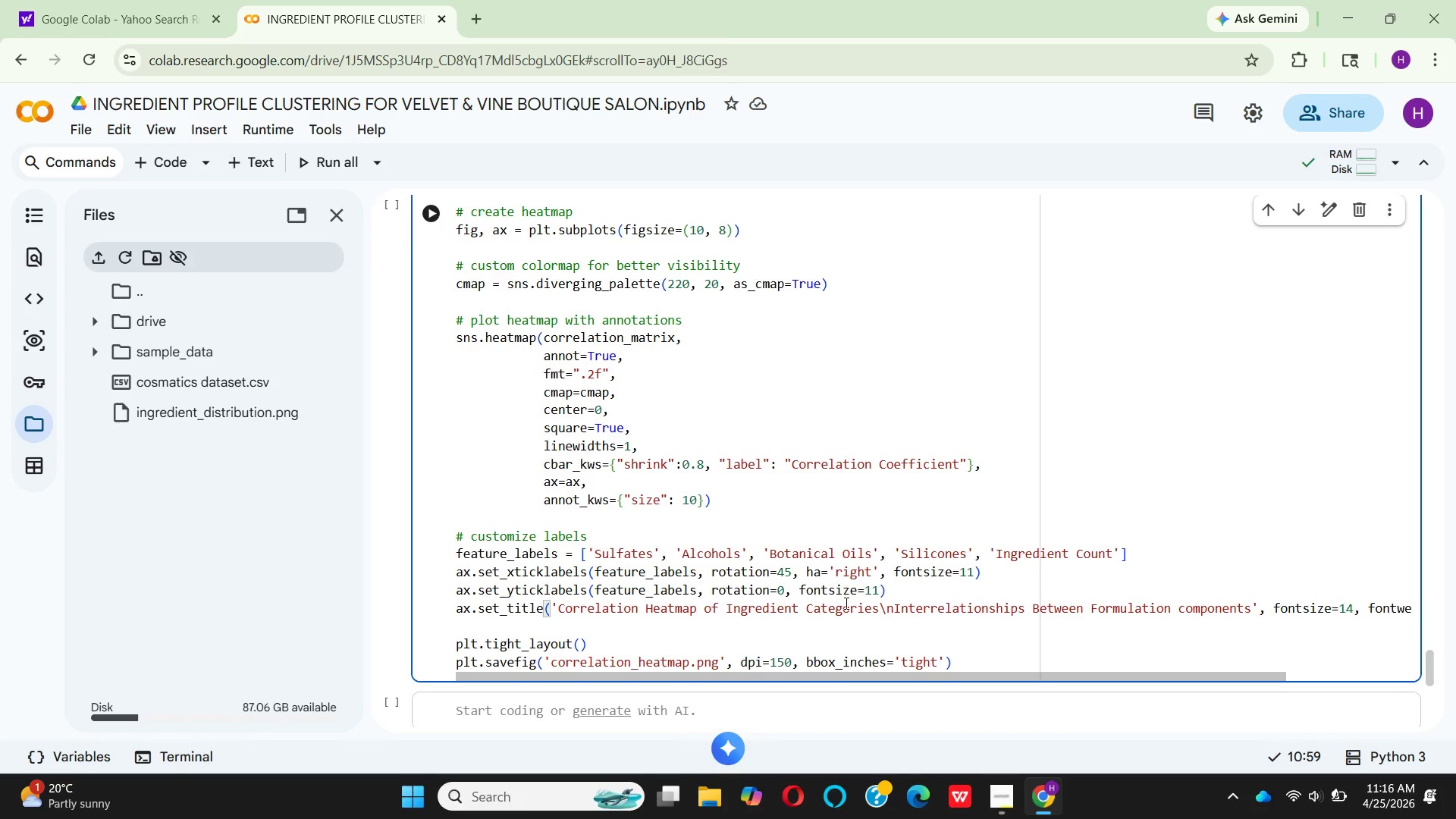 
key(ArrowRight)
 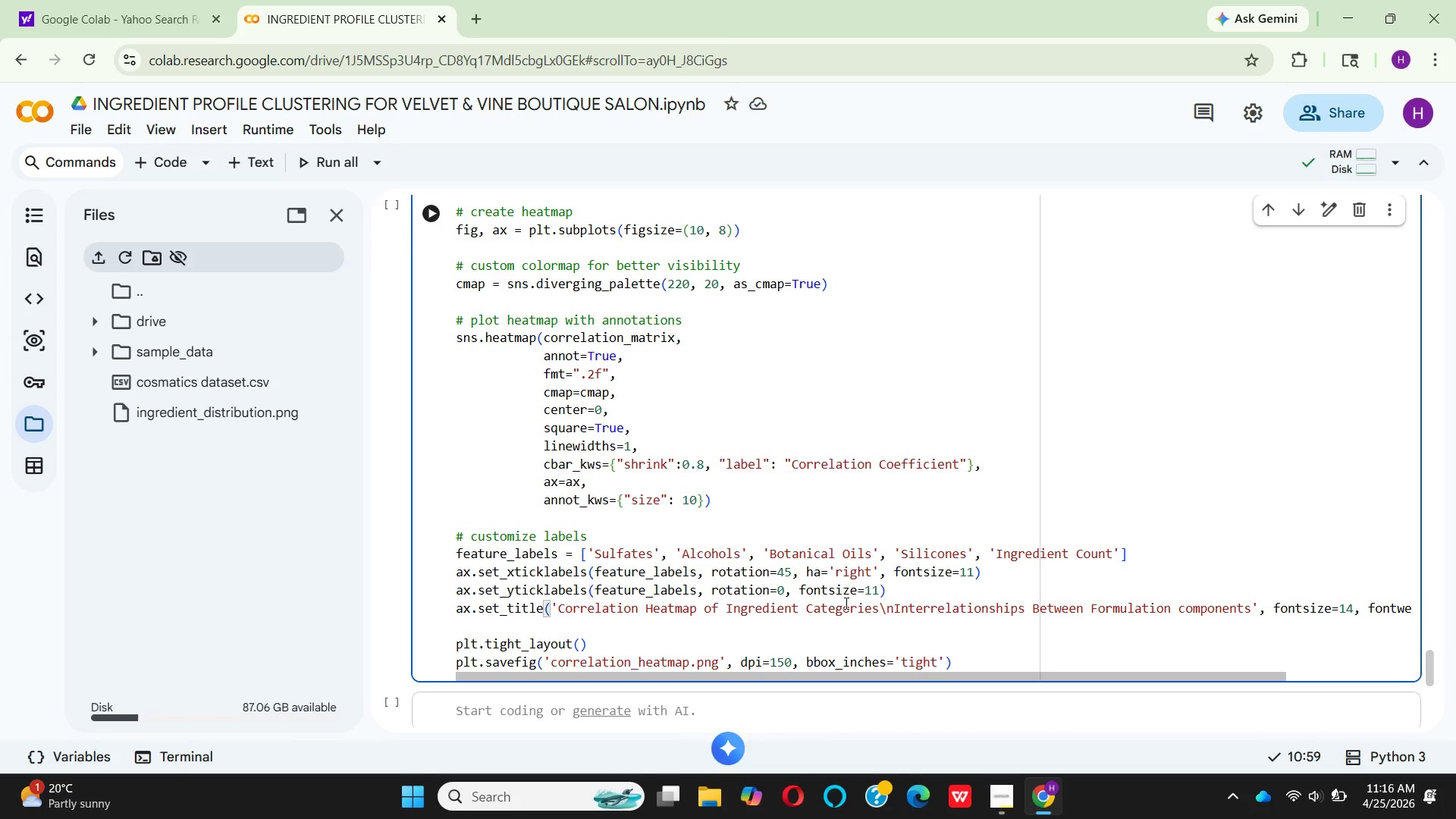 
key(ArrowRight)
 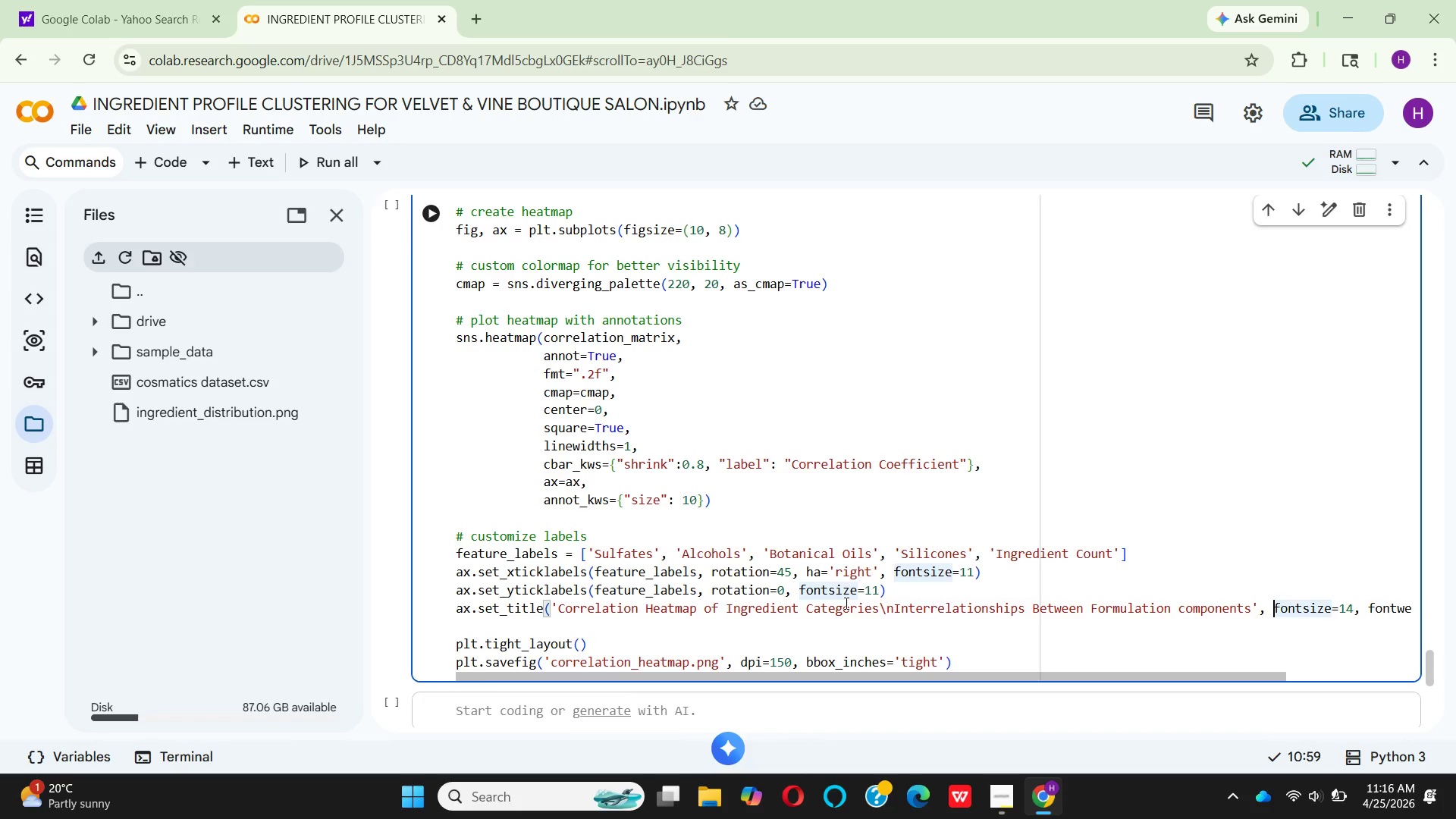 
key(Enter)
 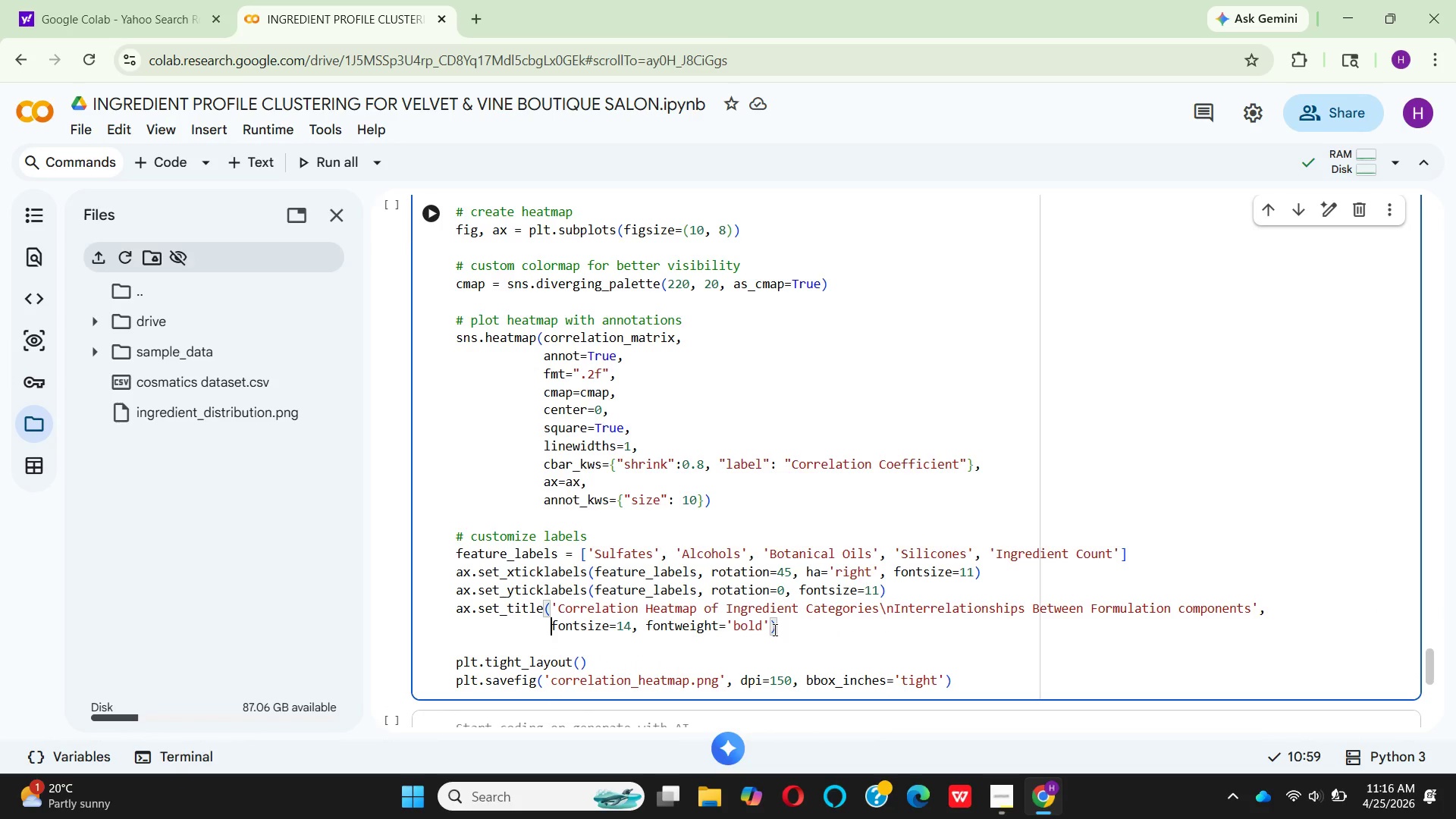 
wait(5.77)
 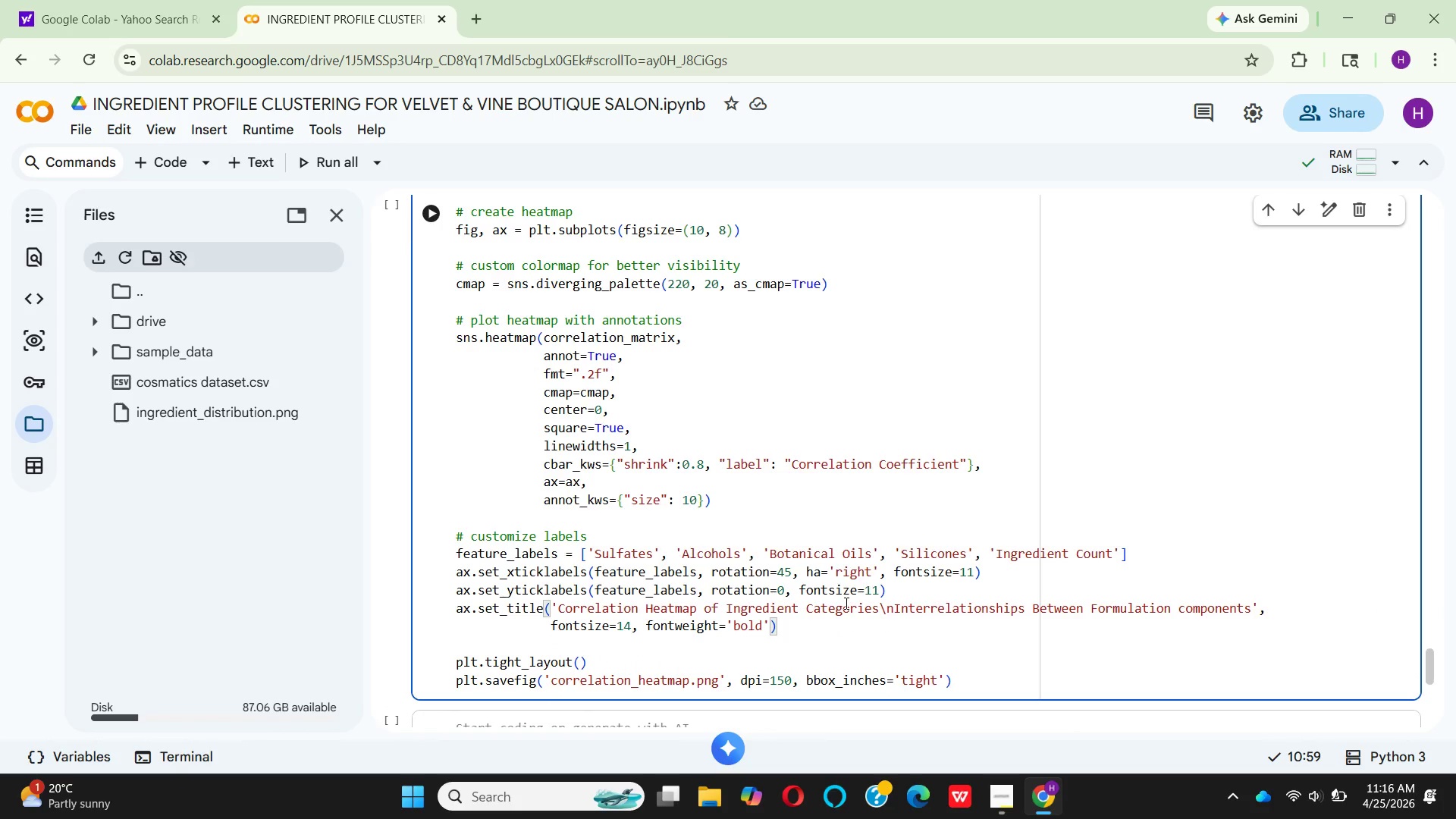 
left_click([774, 629])
 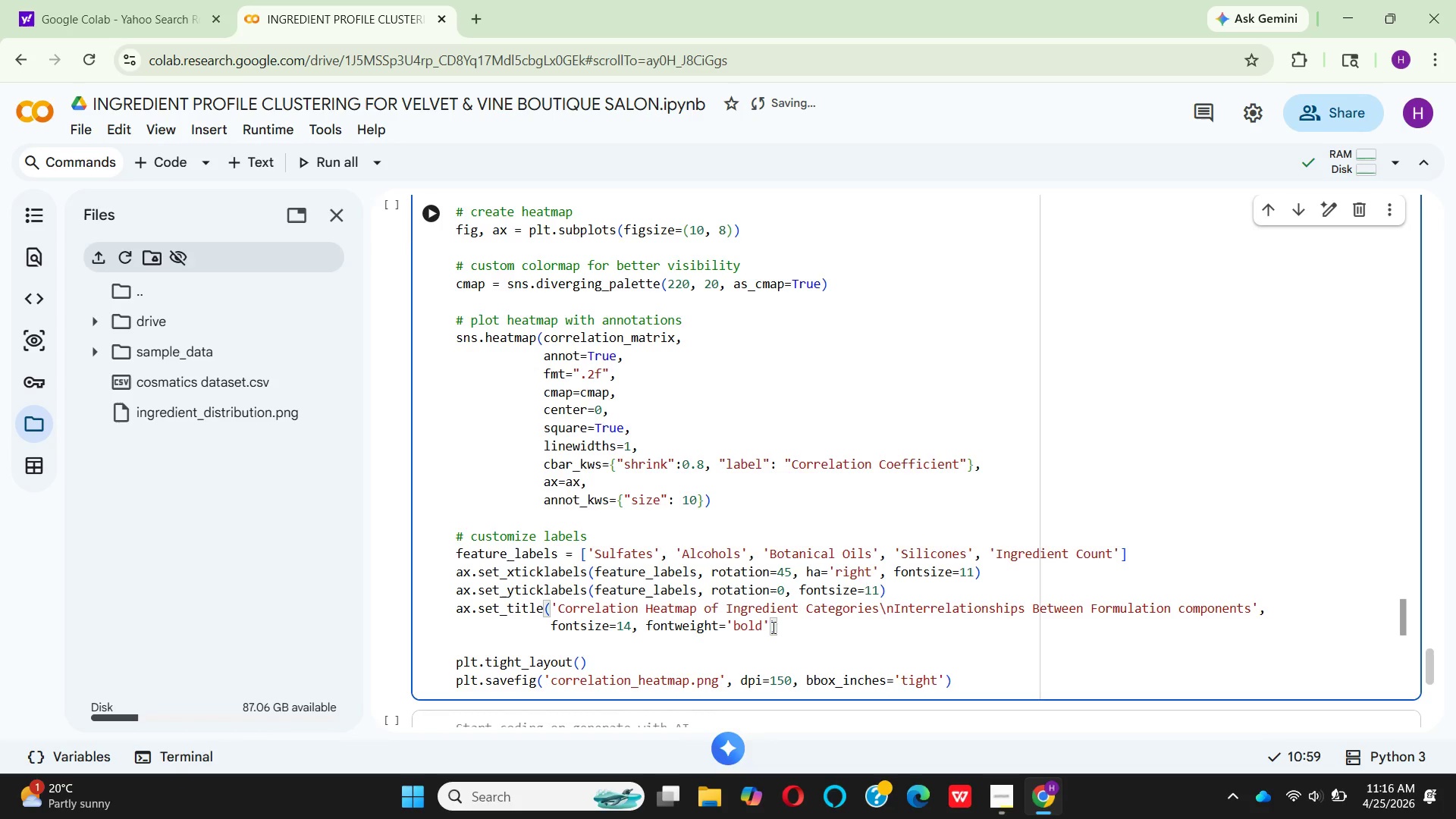 
left_click([772, 627])
 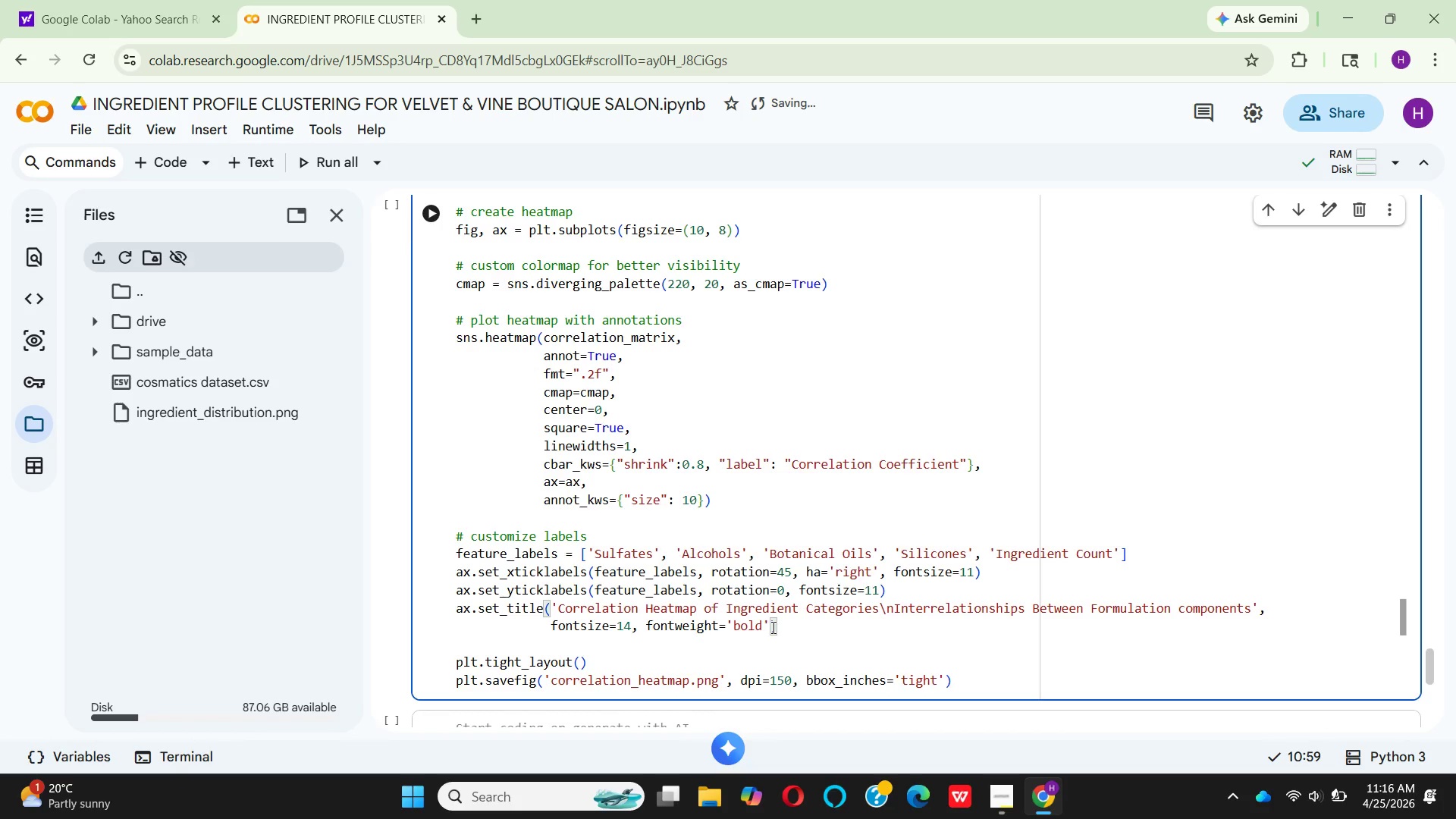 
type(, pad)
 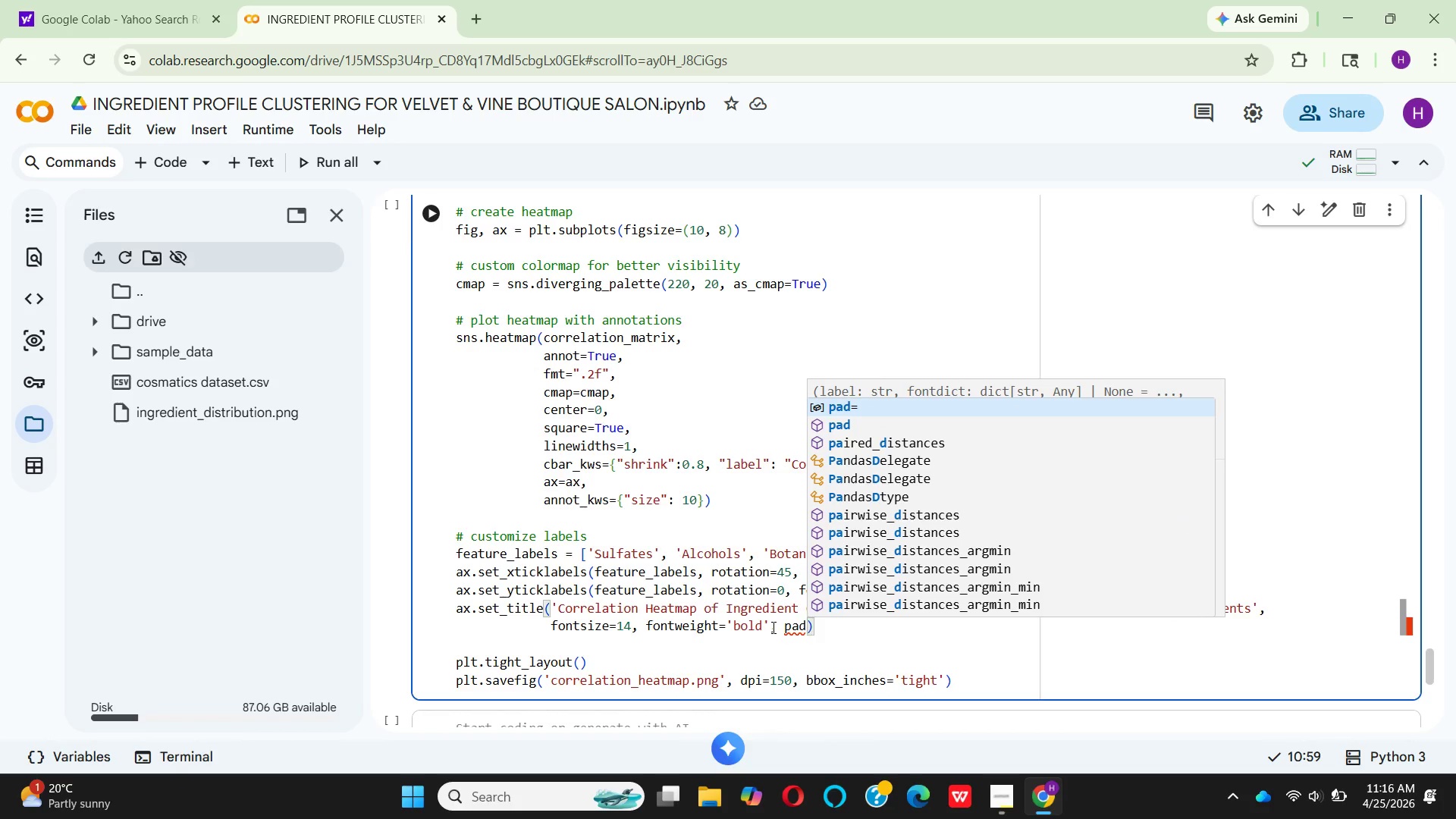 
type(=20)
 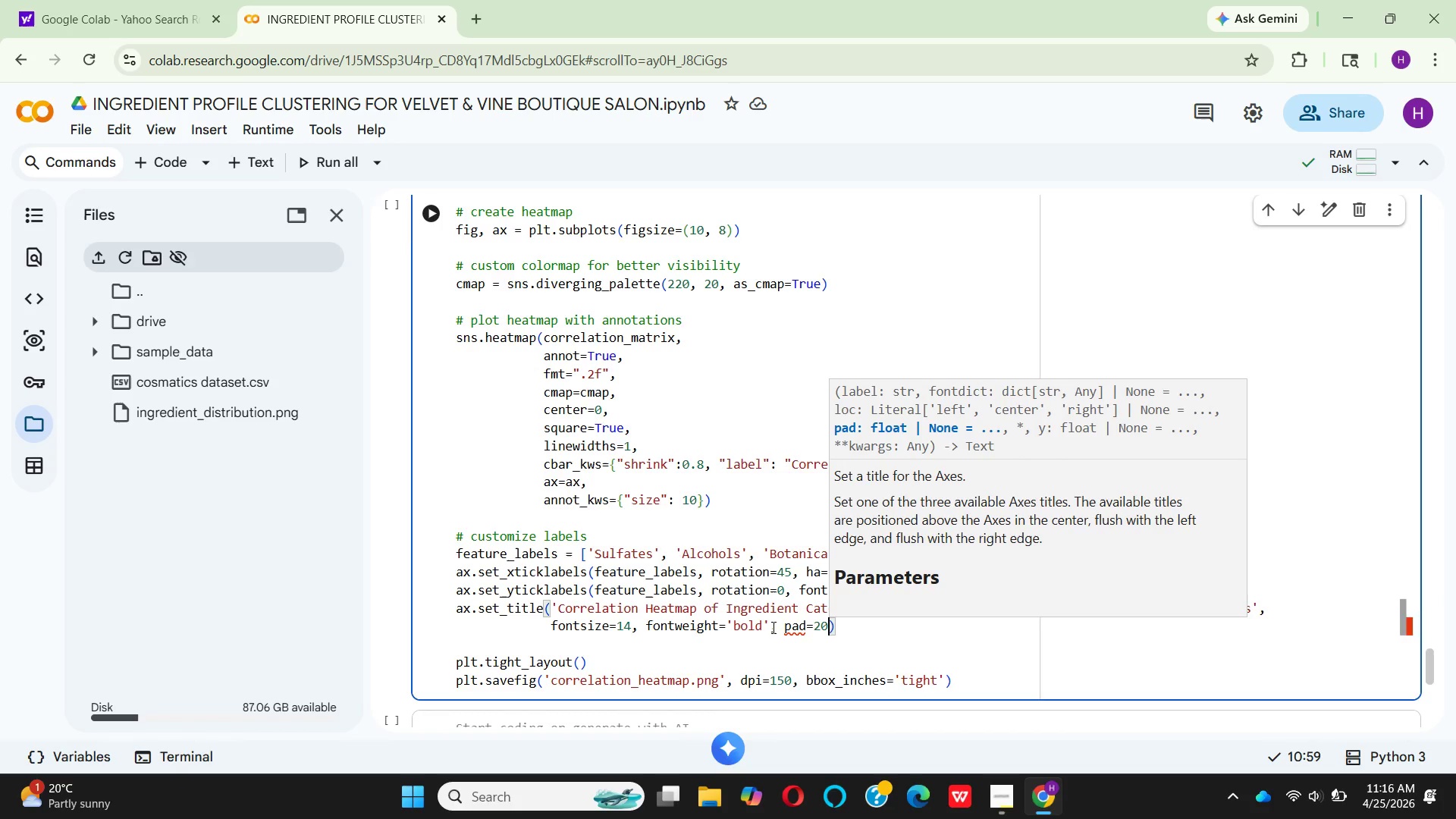 
key(ArrowRight)
 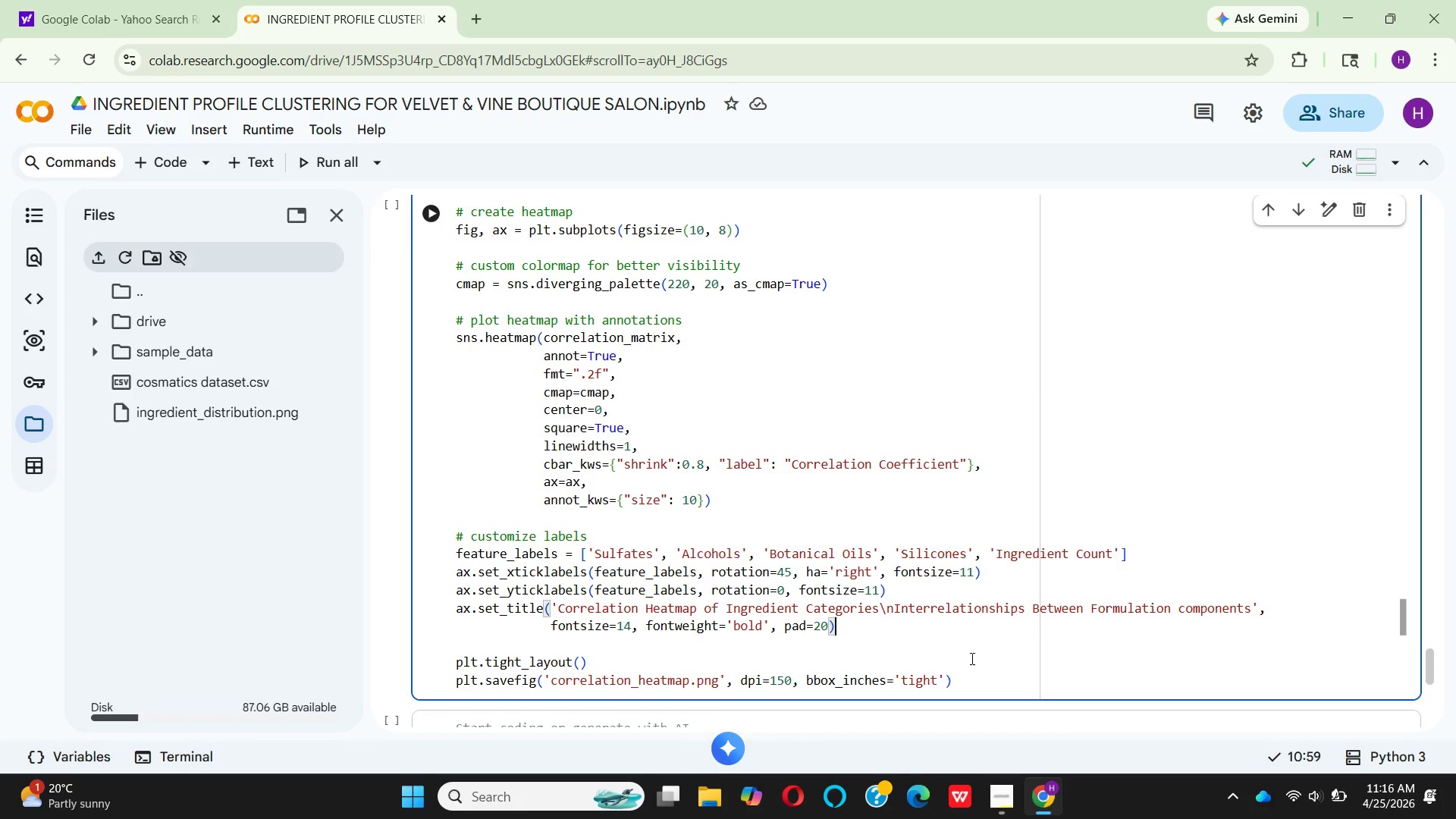 
wait(5.31)
 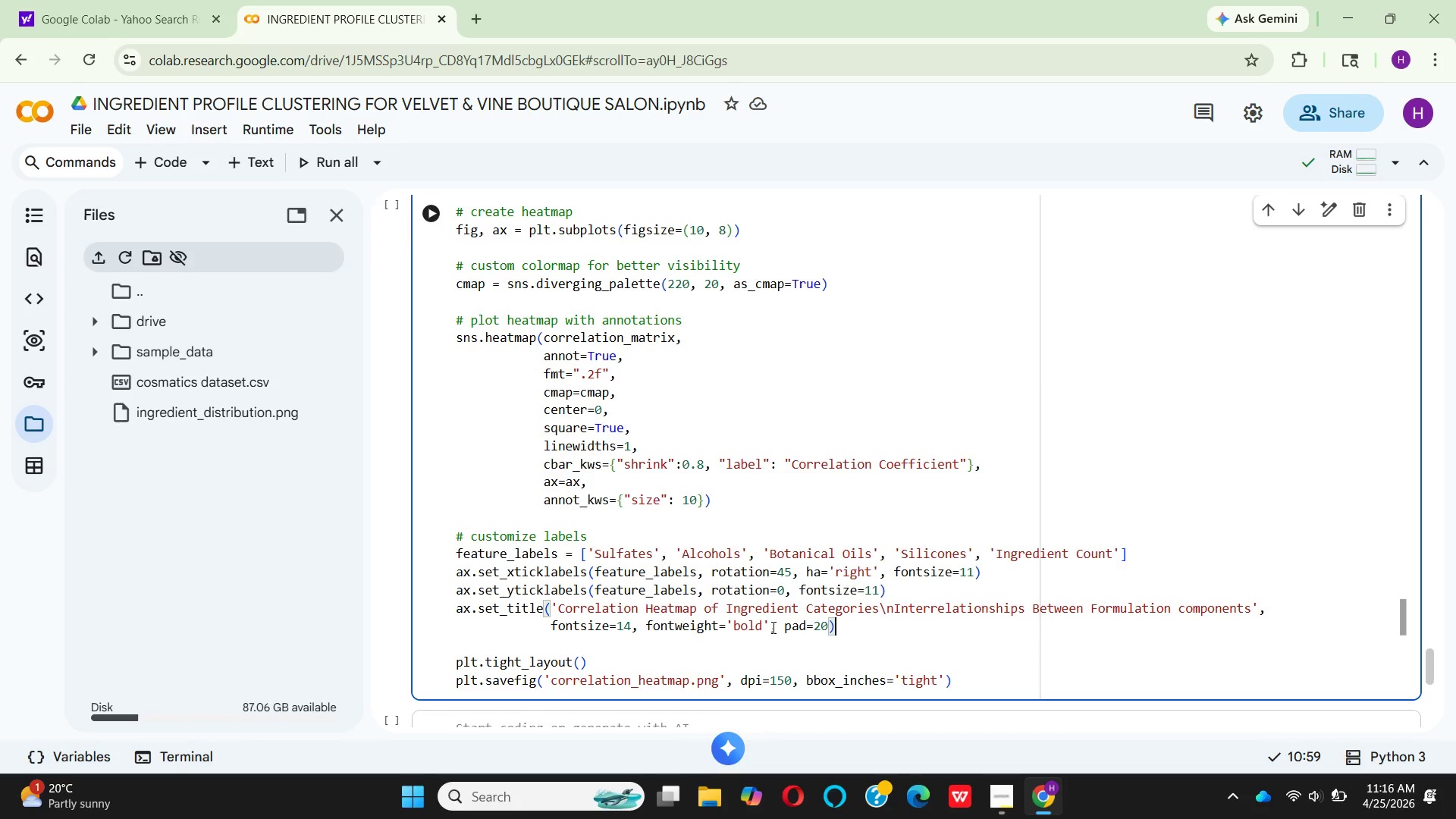 
left_click([965, 684])
 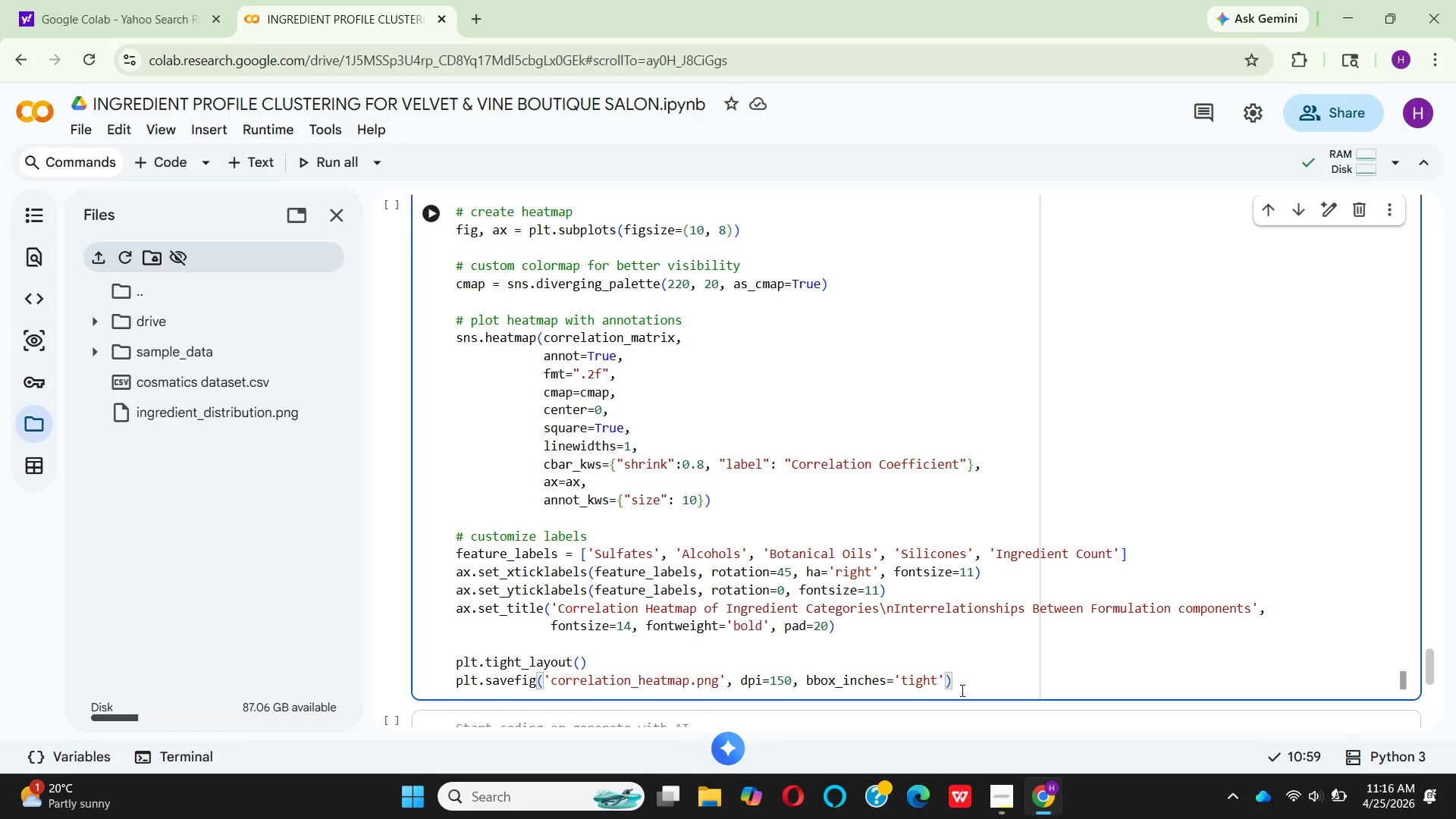 
wait(9.61)
 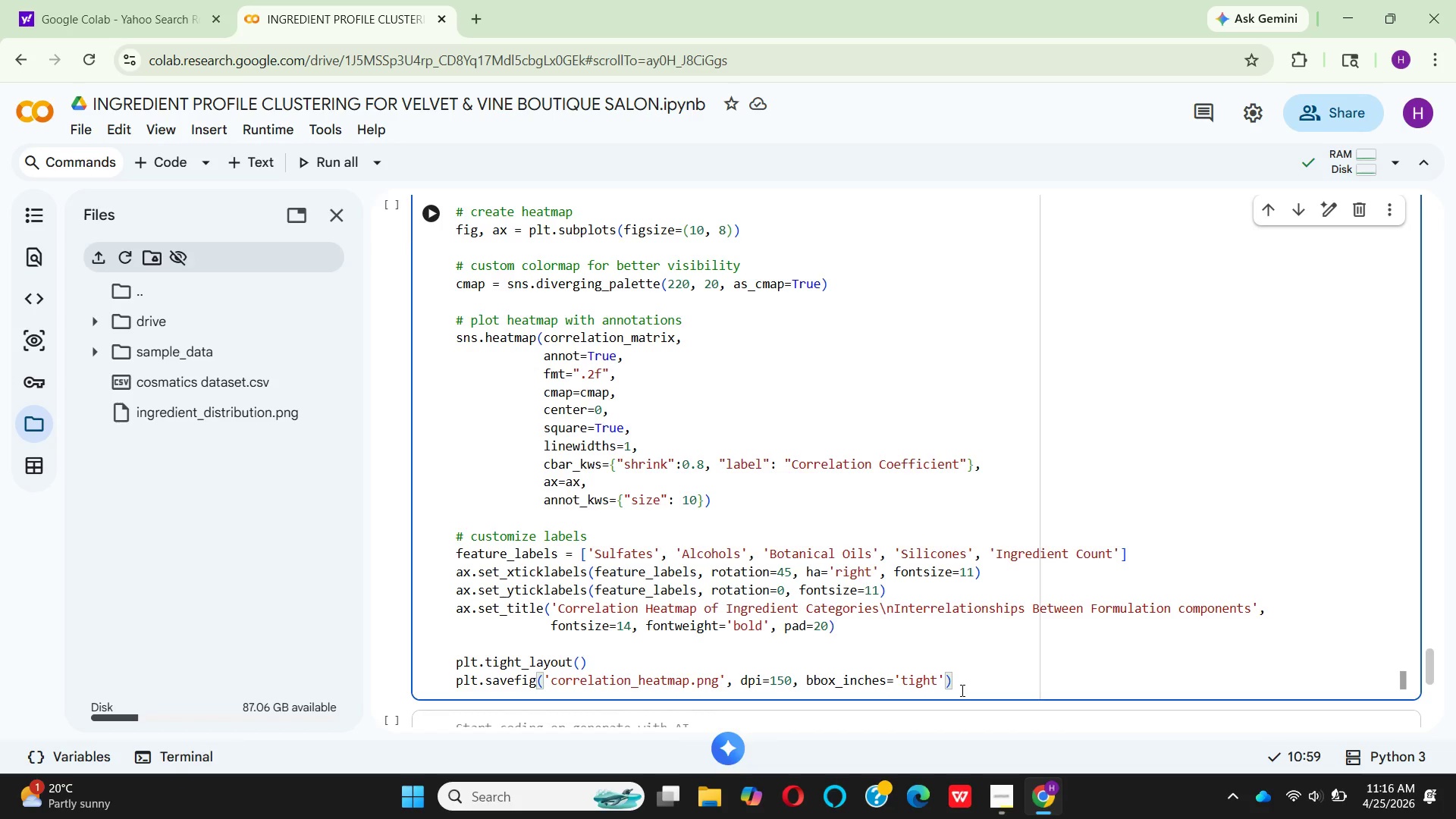 
key(Enter)
 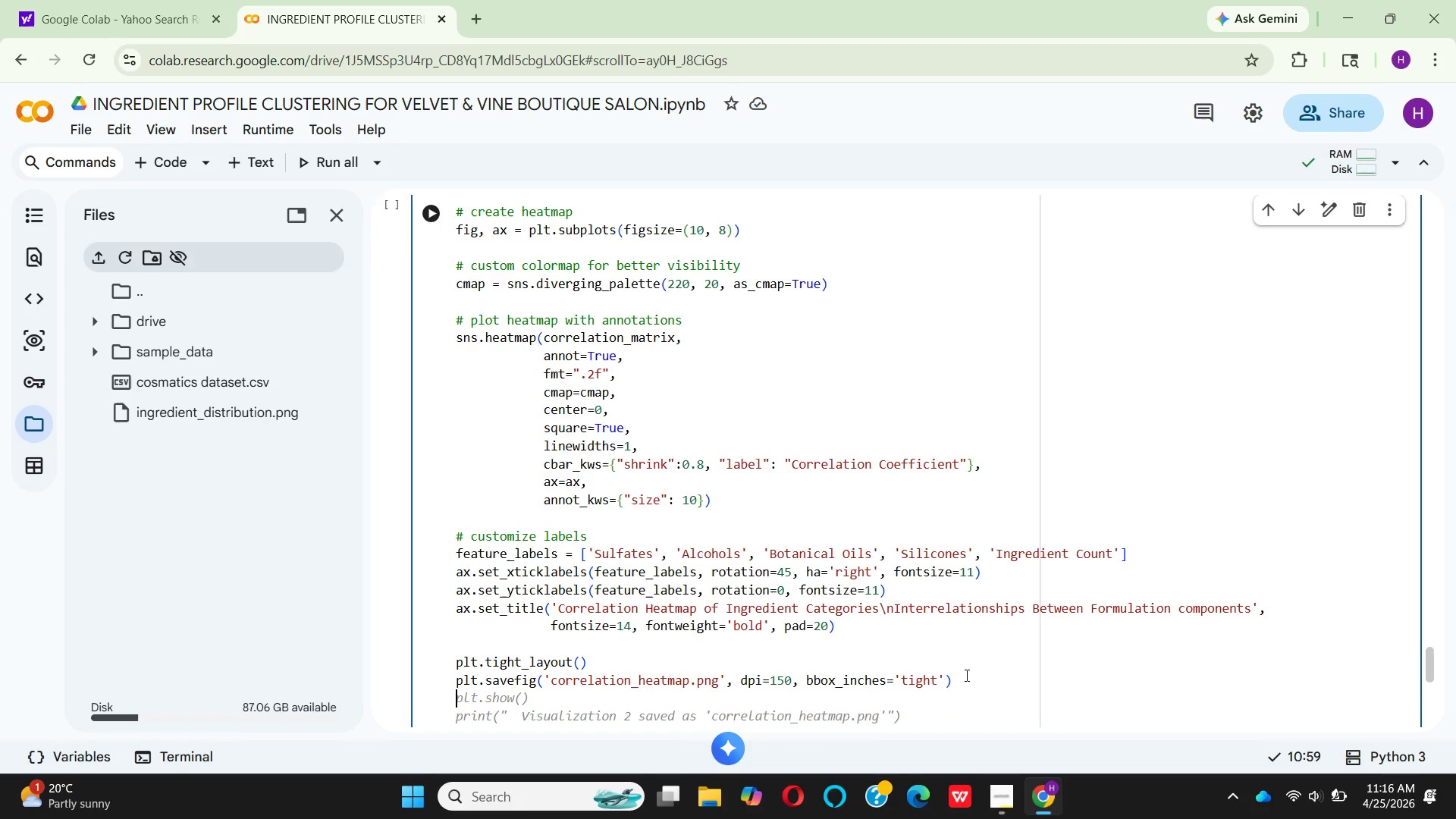 
type(pl)
 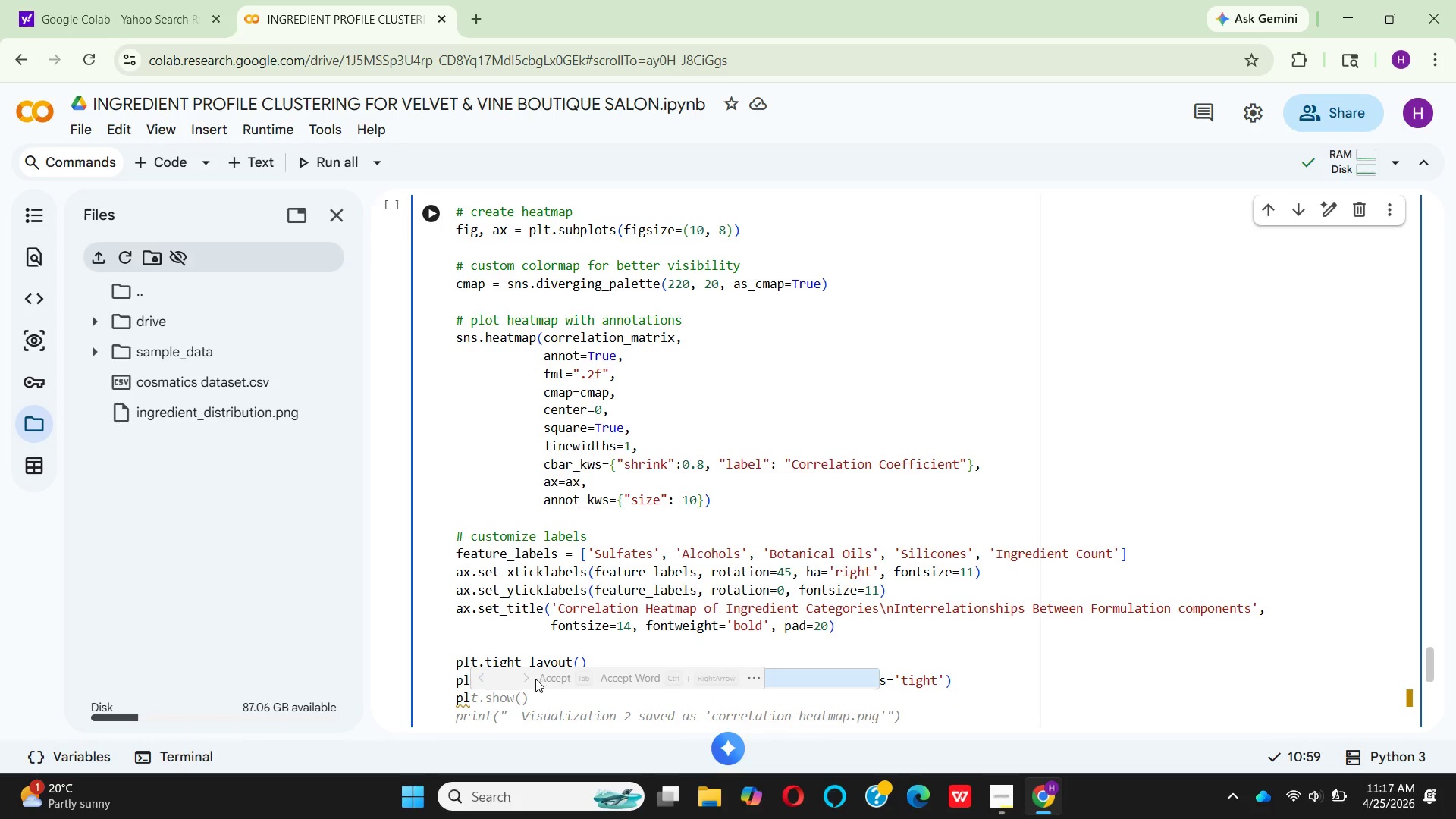 
key(Enter)
 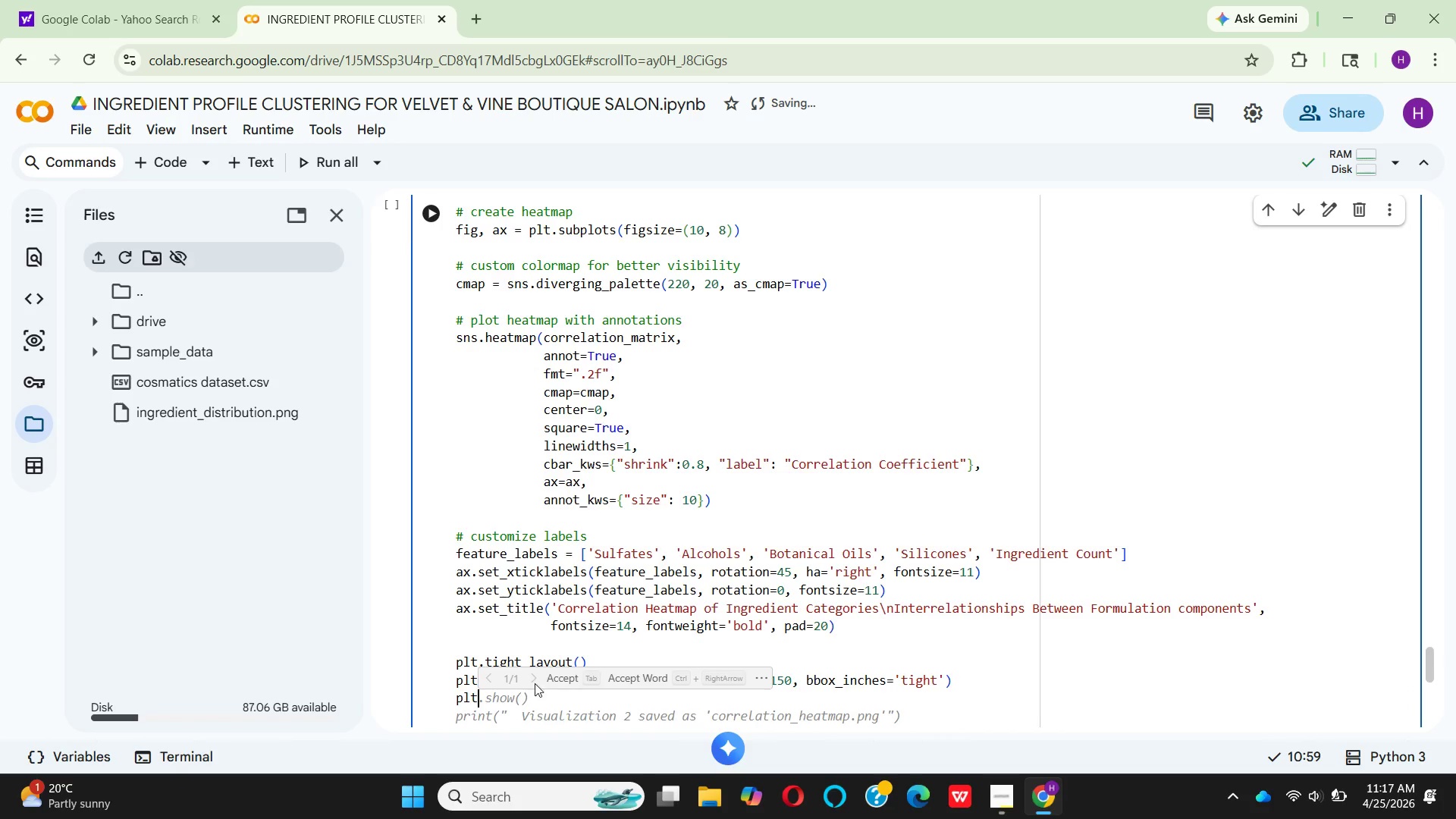 
left_click([551, 676])
 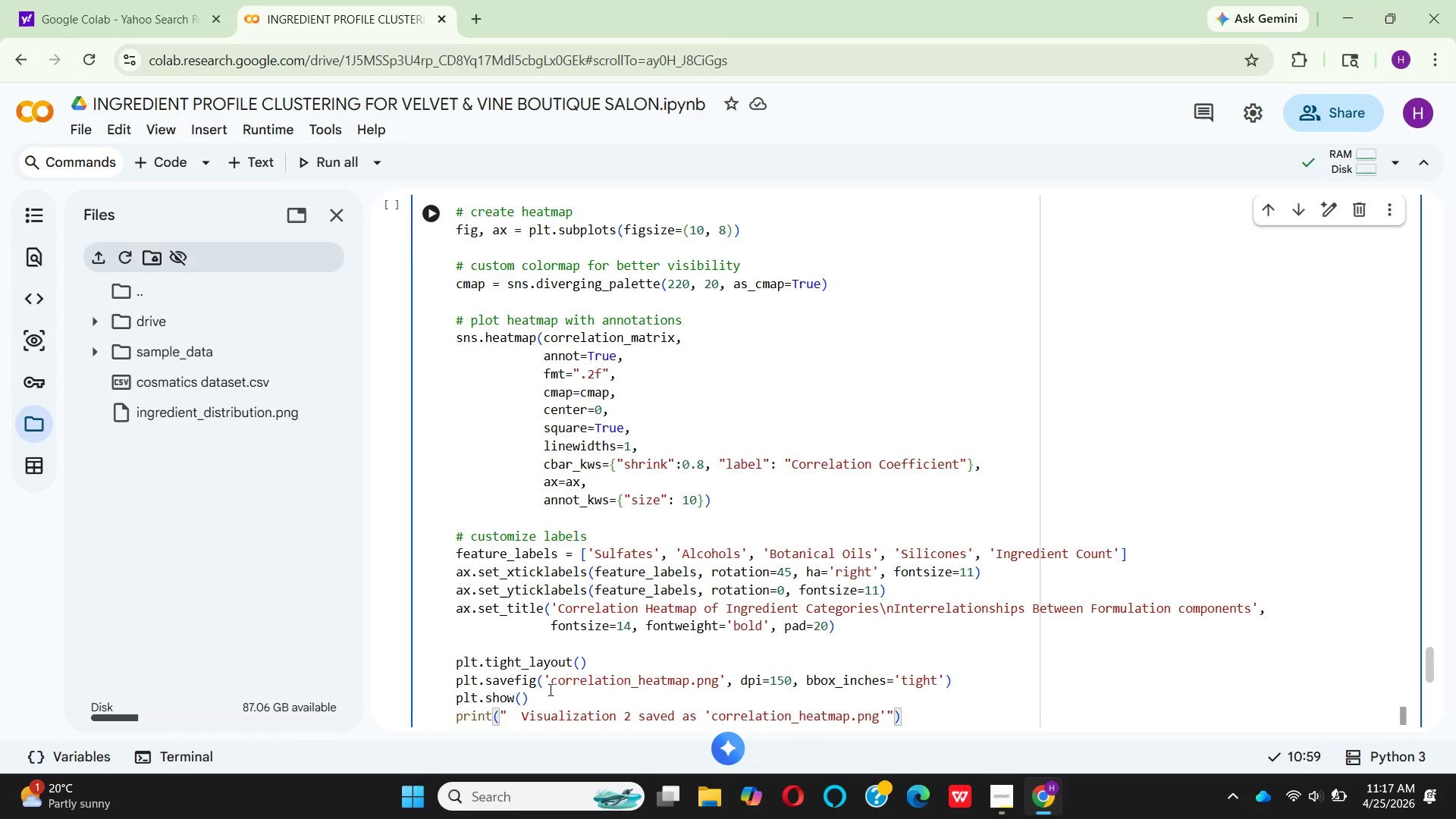 
scroll: coordinate [557, 685], scroll_direction: down, amount: 2.0
 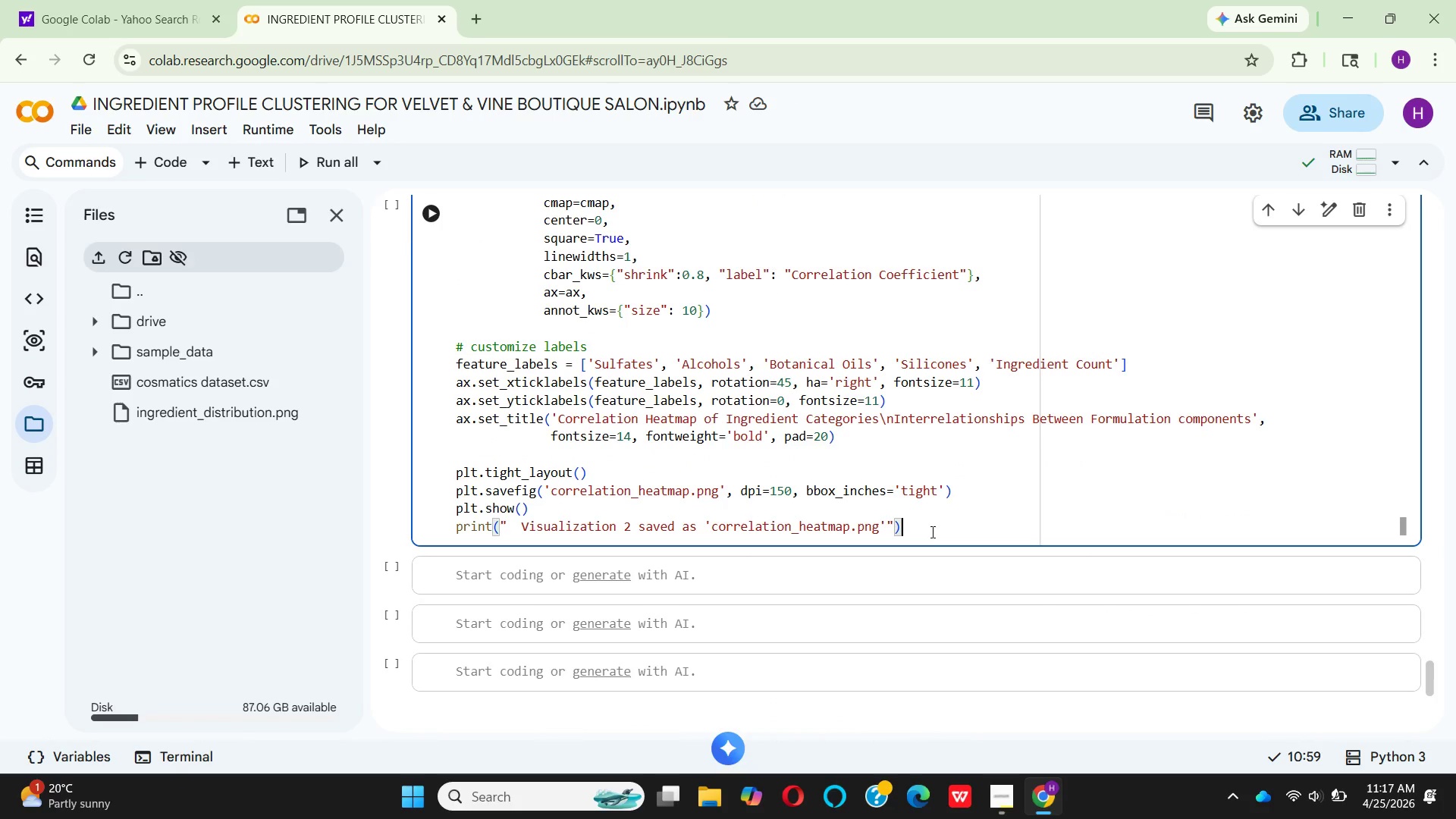 
key(Enter)
 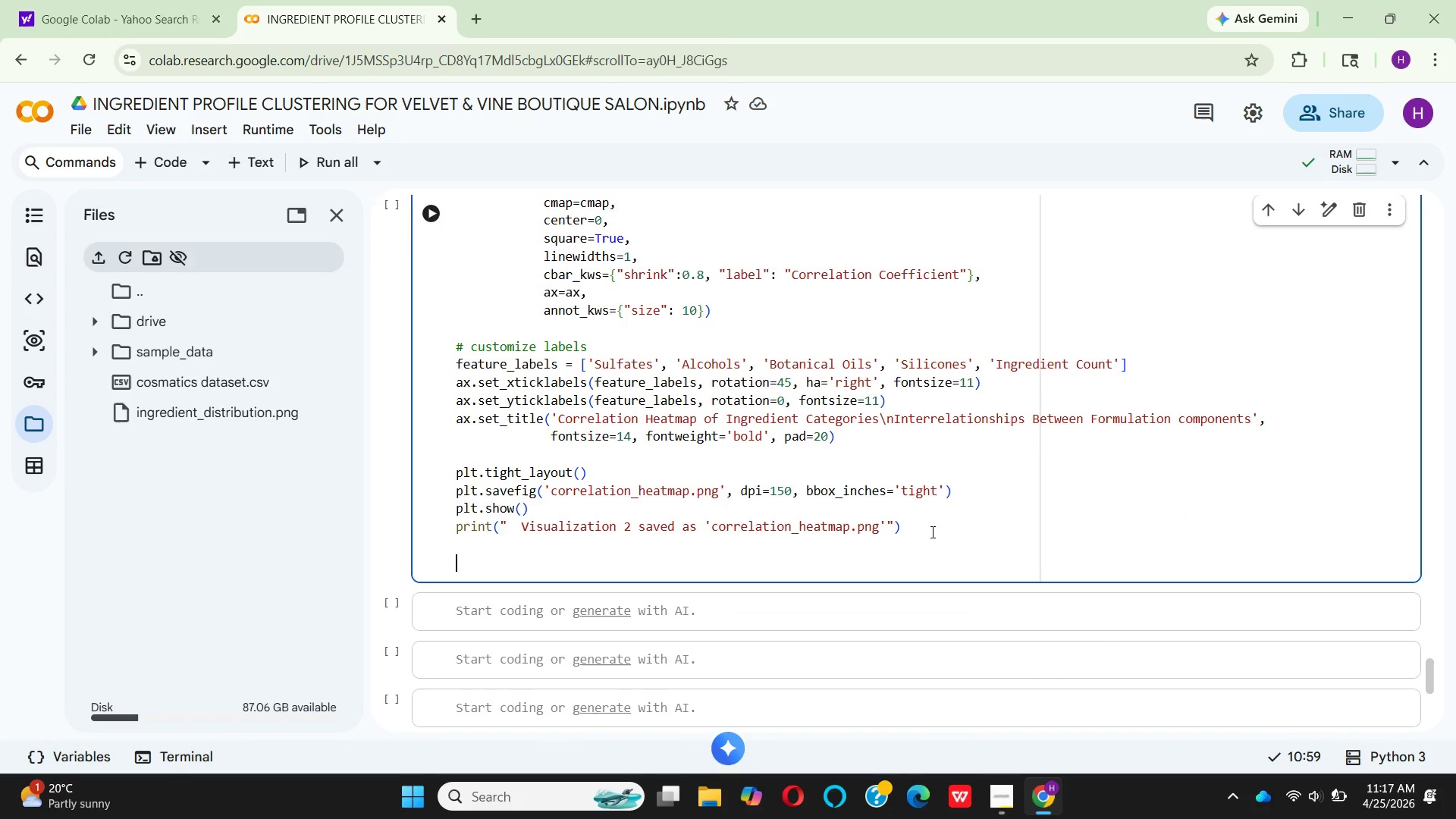 
key(Enter)
 